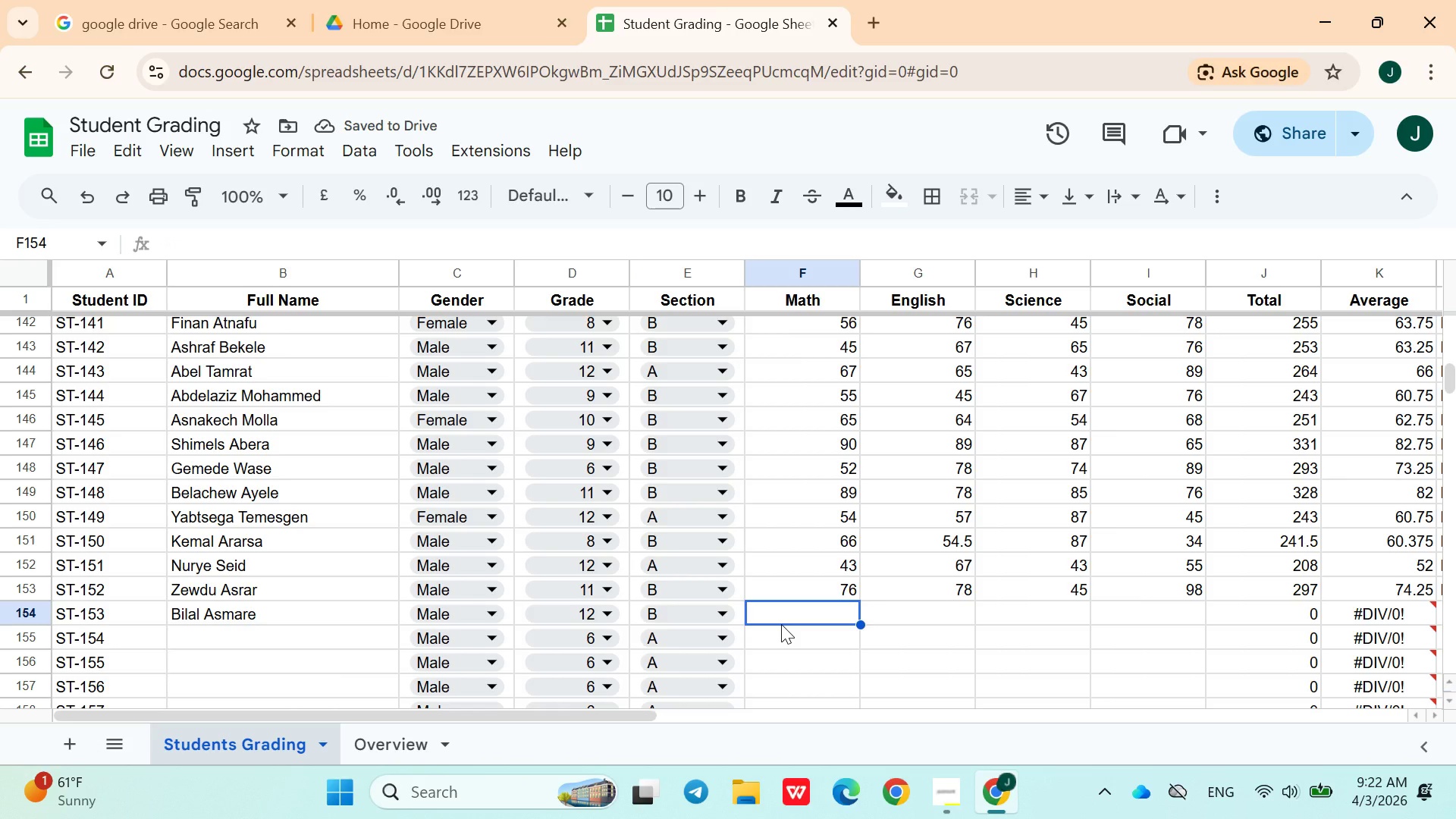 
type(87)
 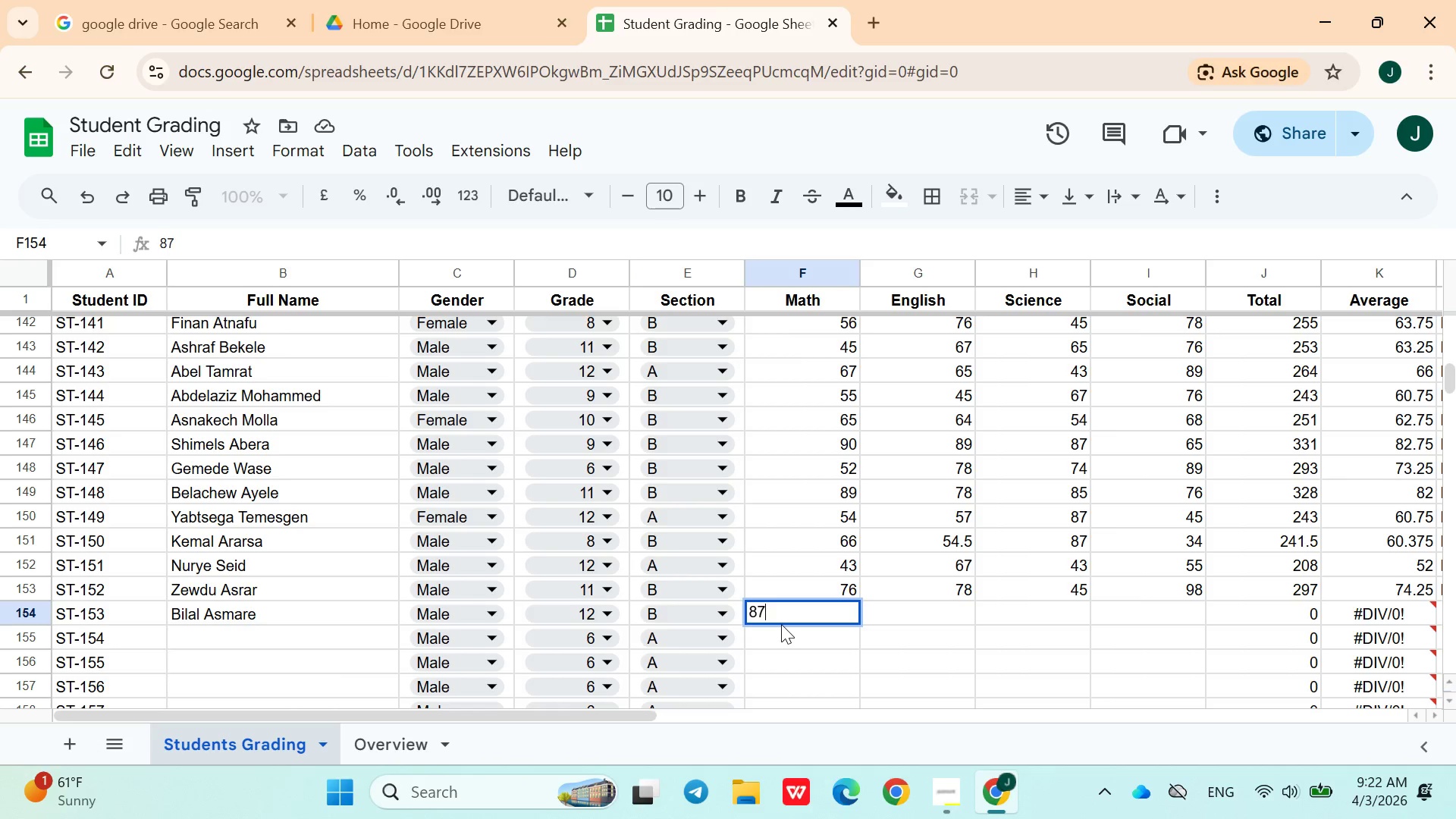 
key(ArrowRight)
 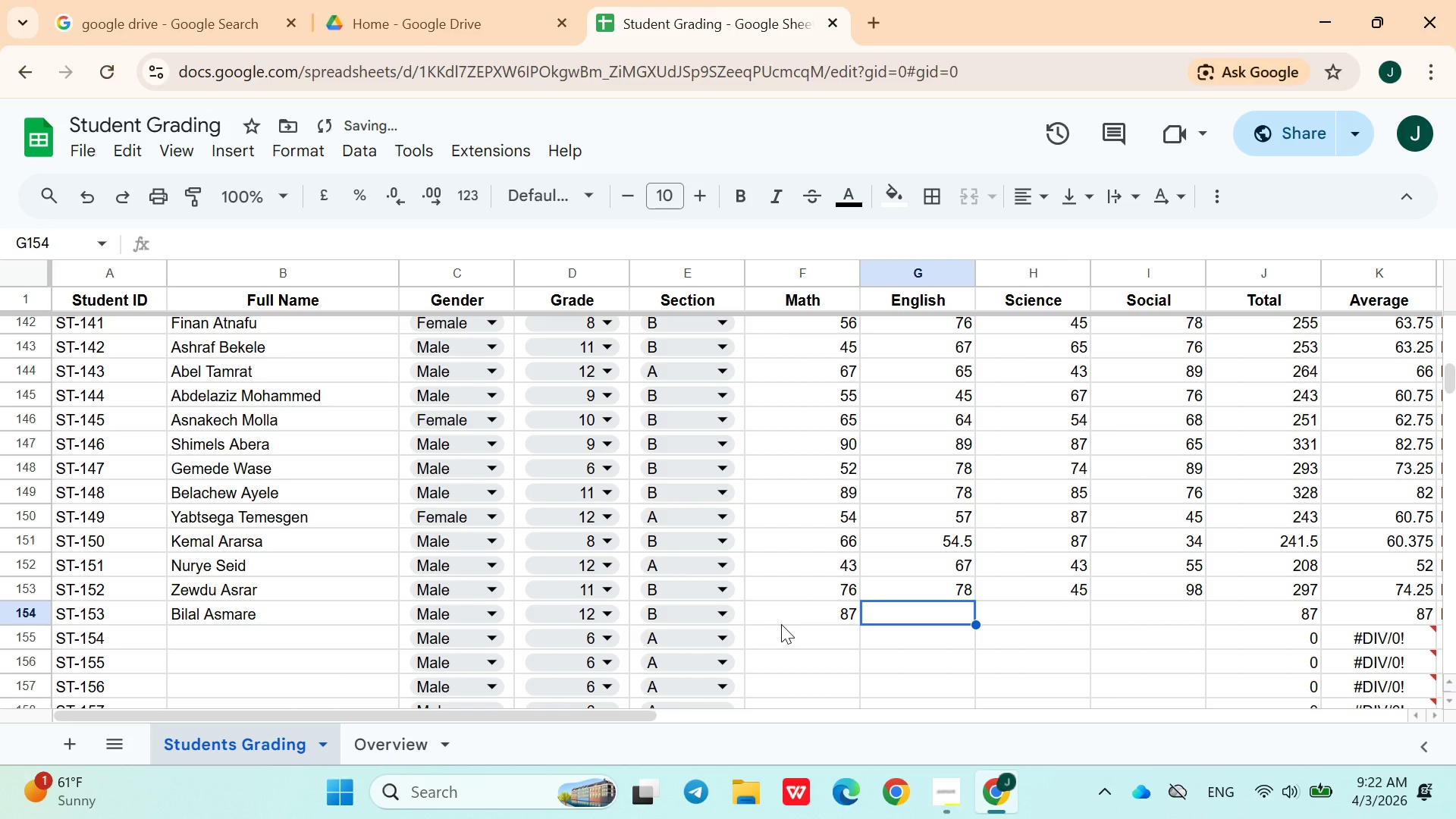 
type(86)
 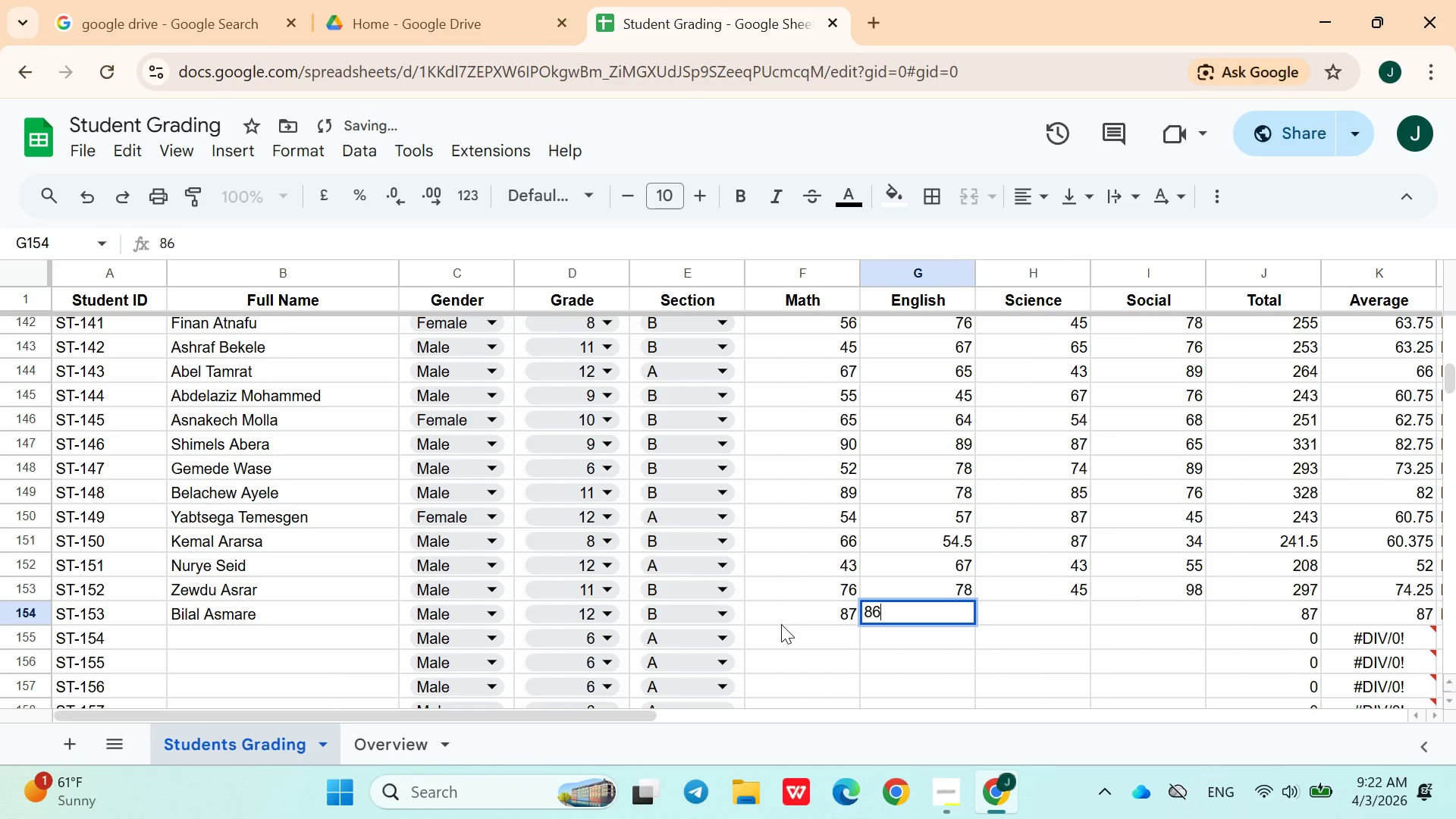 
key(ArrowRight)
 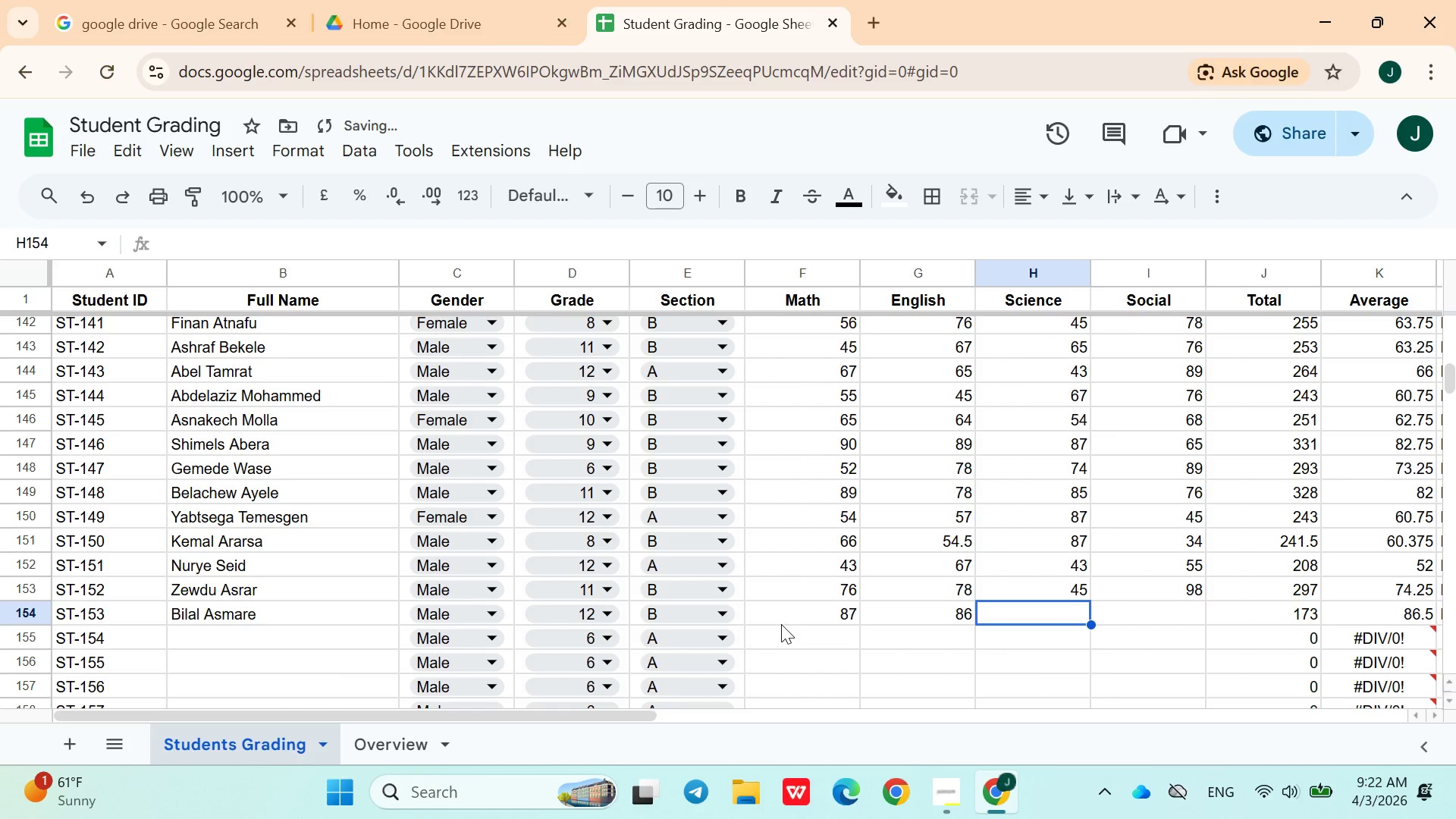 
type(45)
 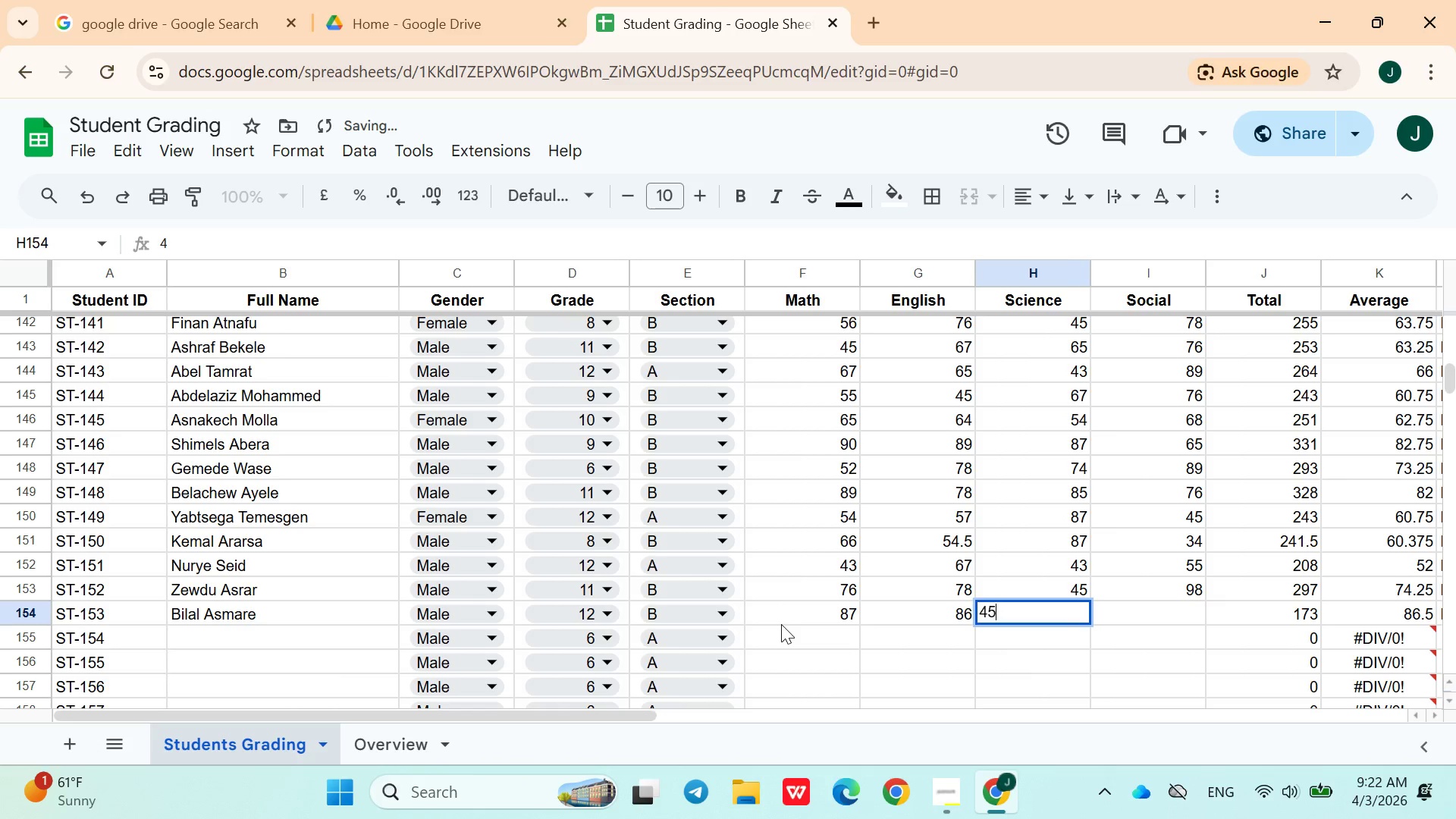 
key(ArrowRight)
 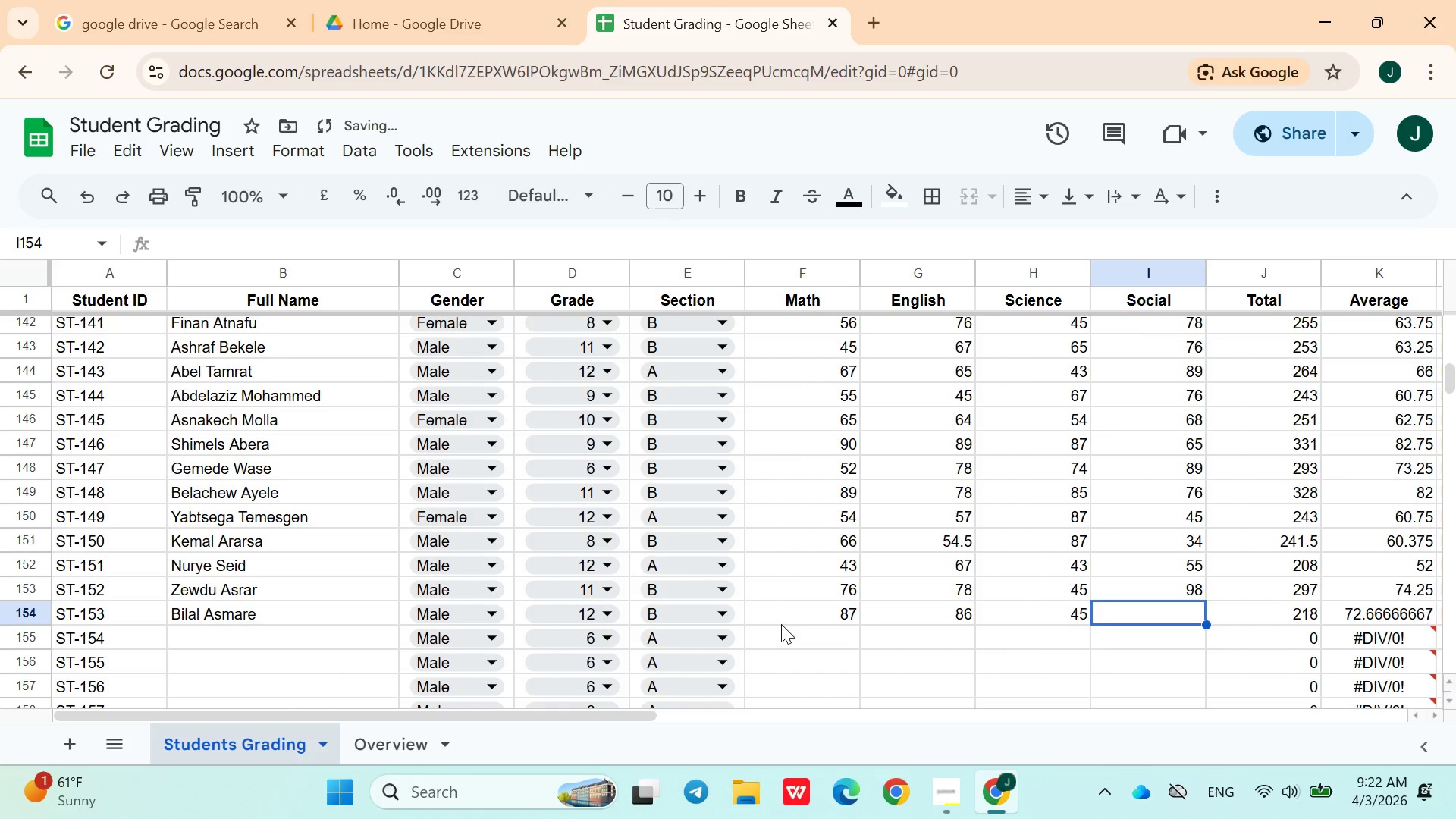 
type(67)
 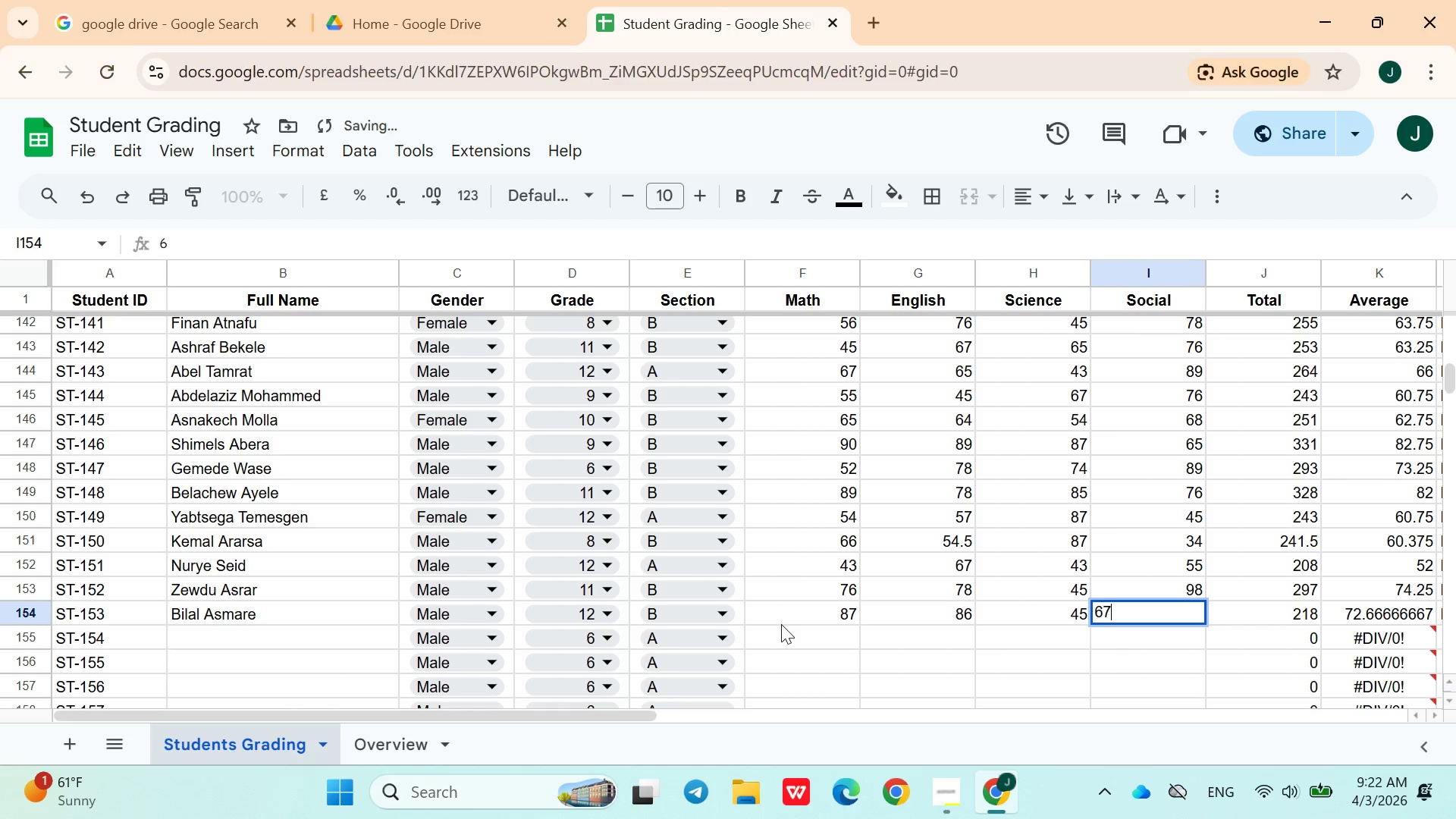 
key(ArrowRight)
 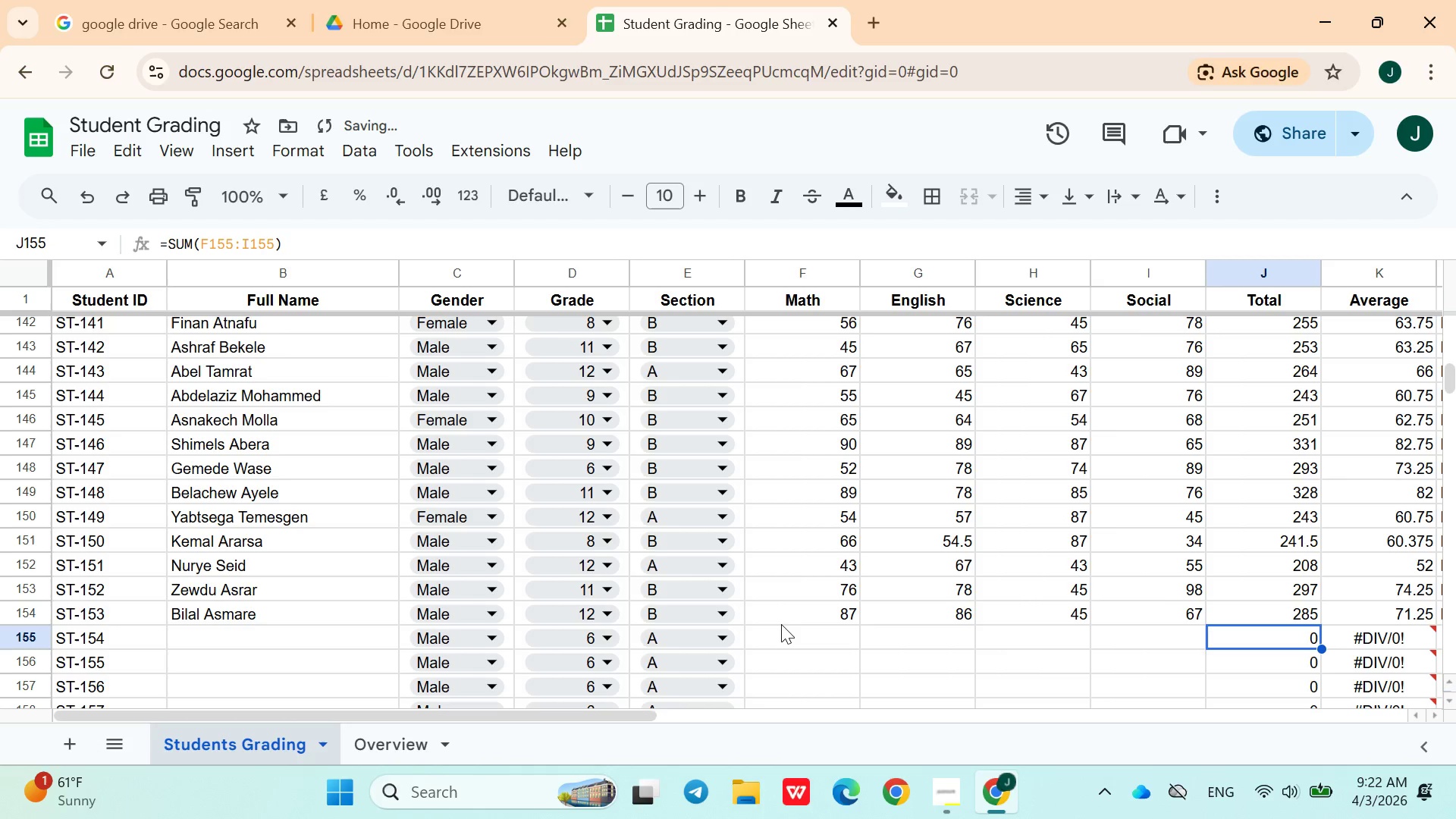 
key(ArrowDown)
 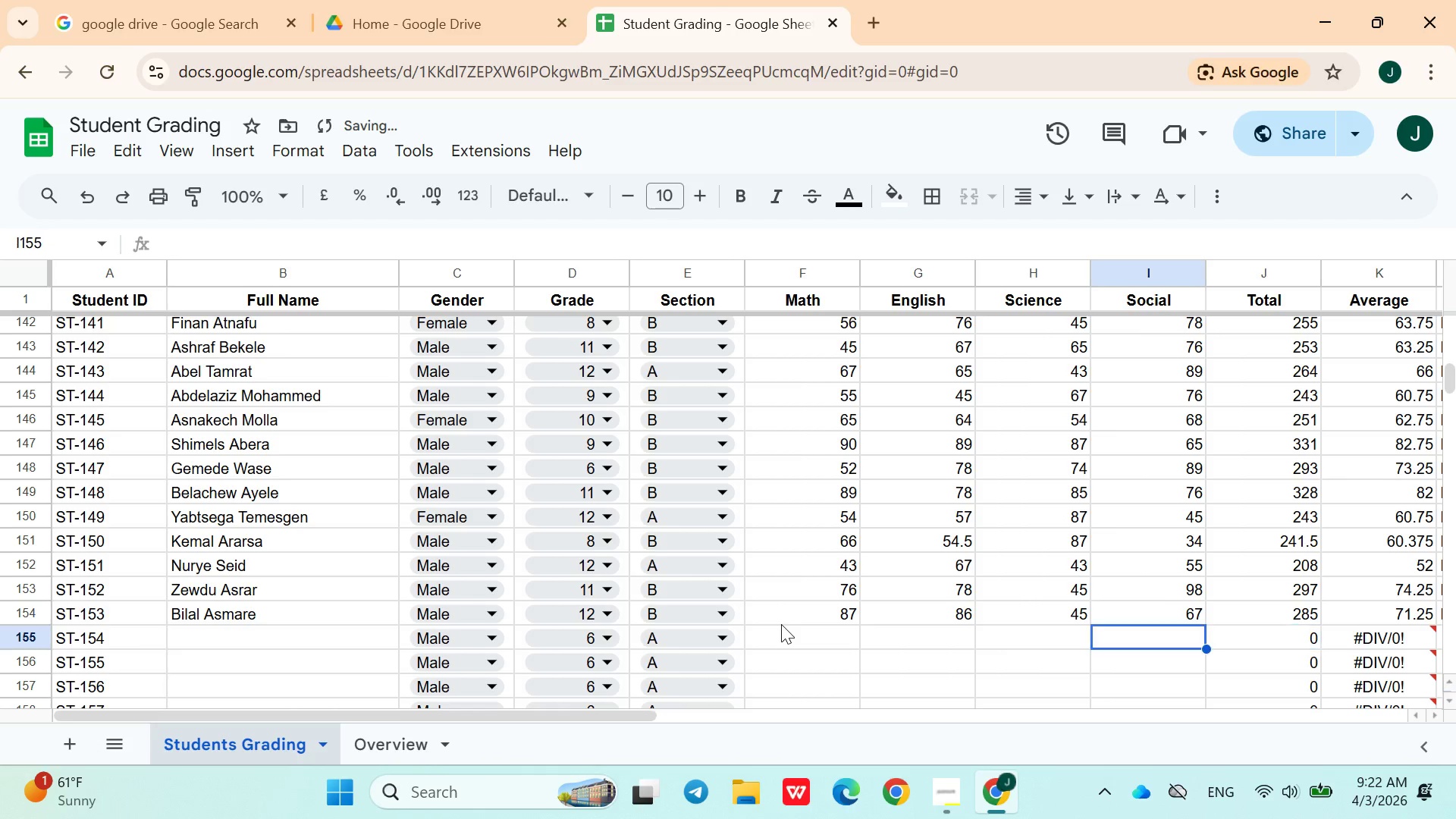 
hold_key(key=ArrowLeft, duration=0.95)
 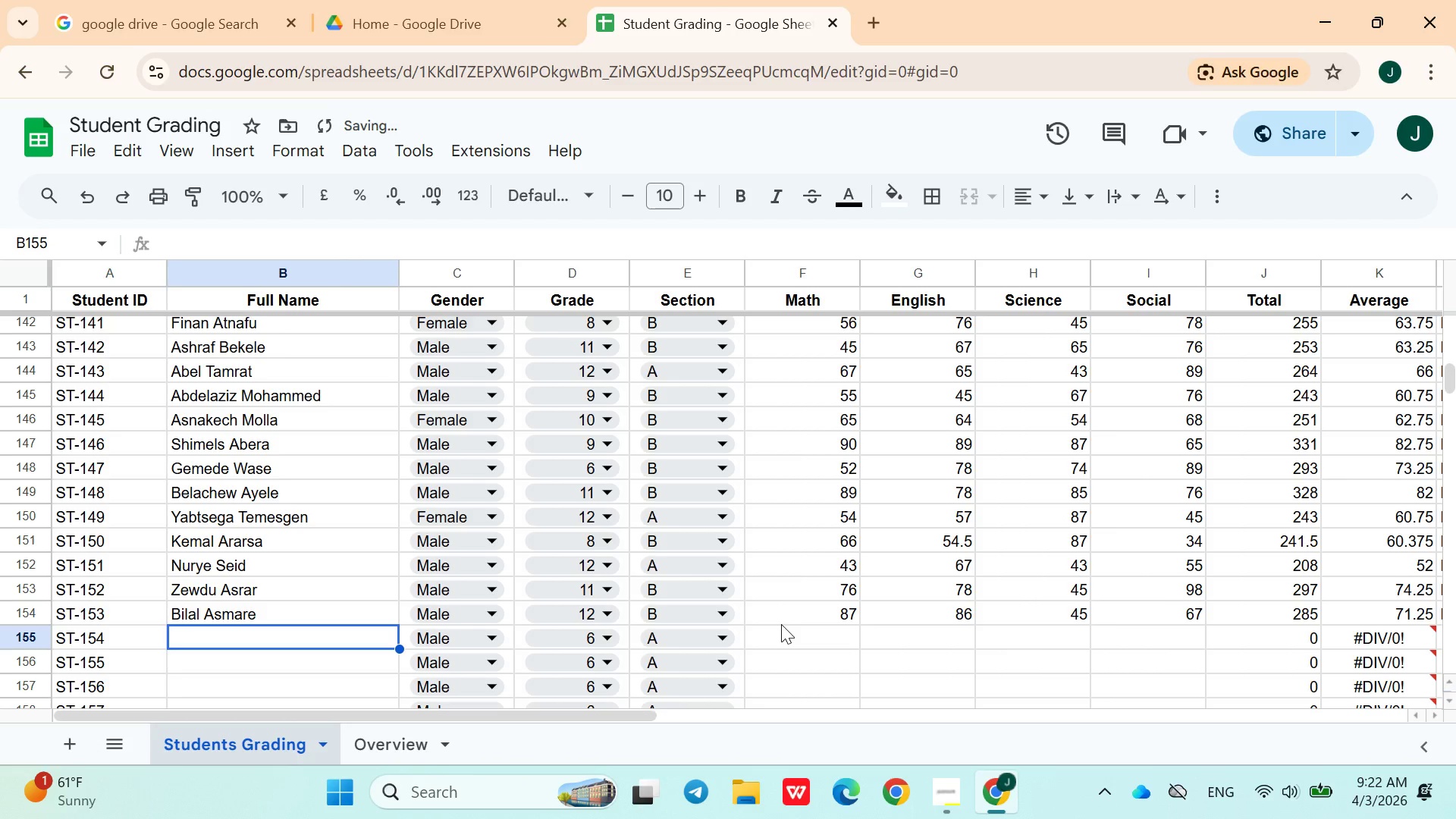 
key(ArrowRight)
 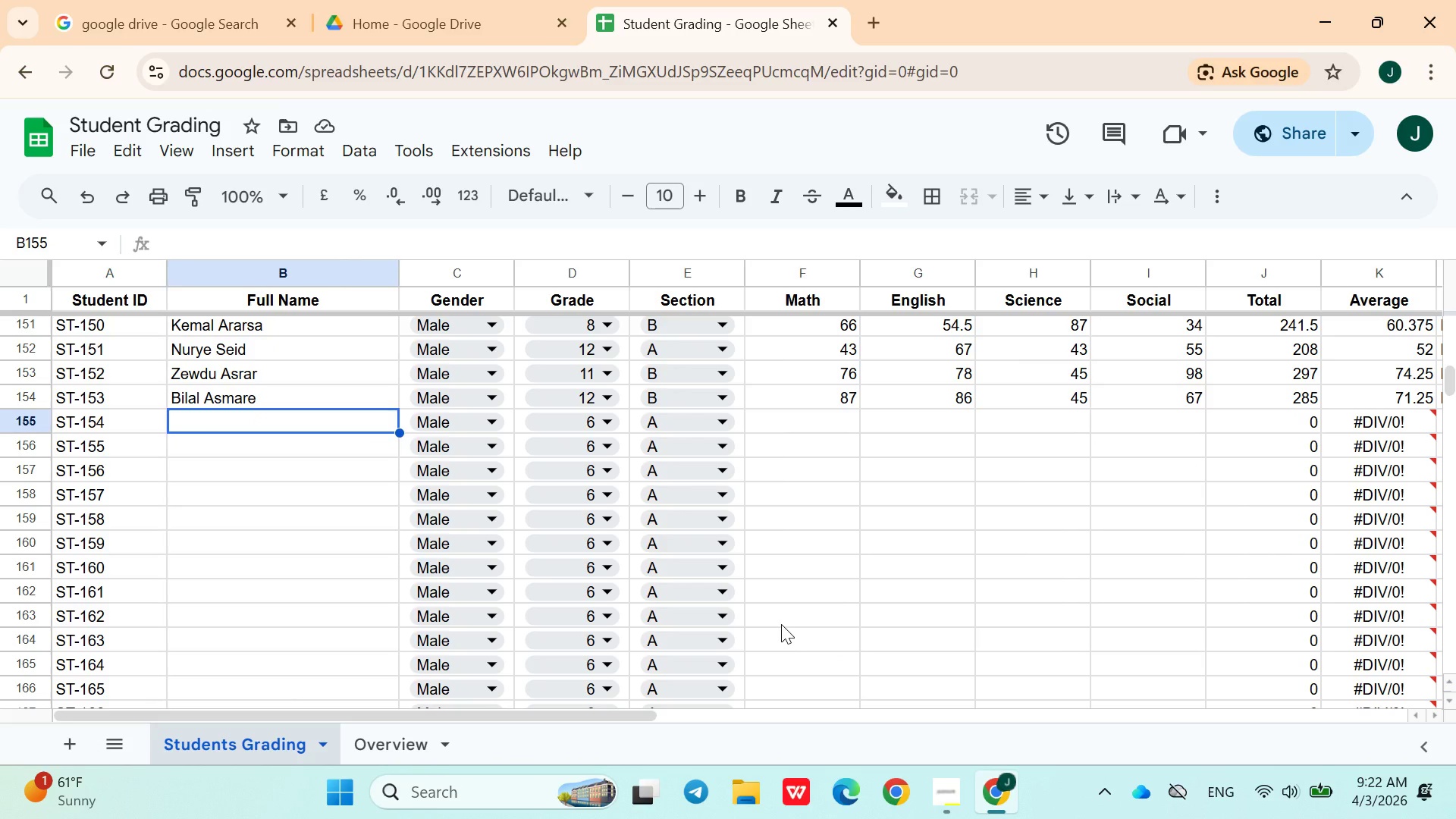 
wait(6.5)
 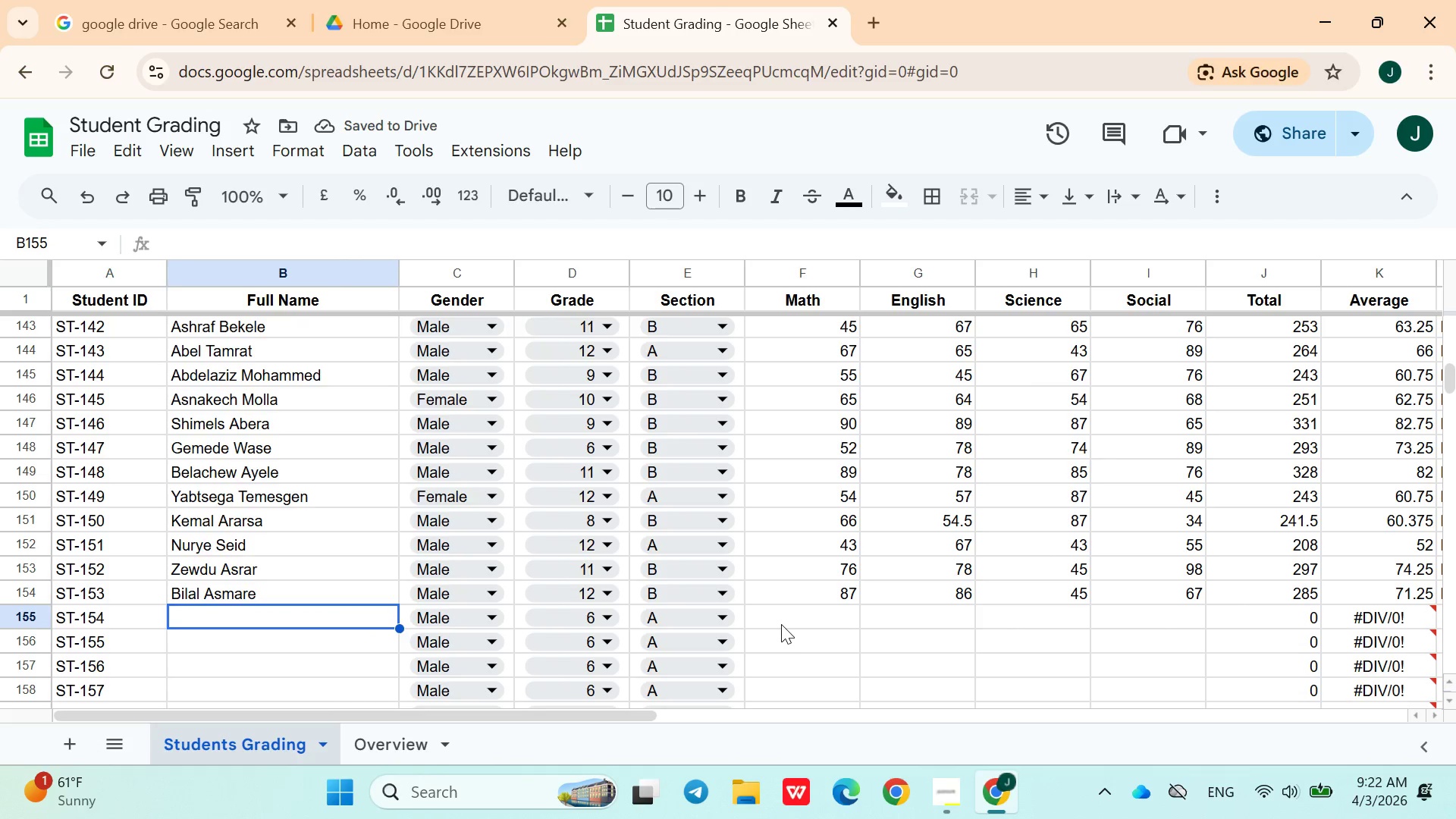 
type(Bini)
 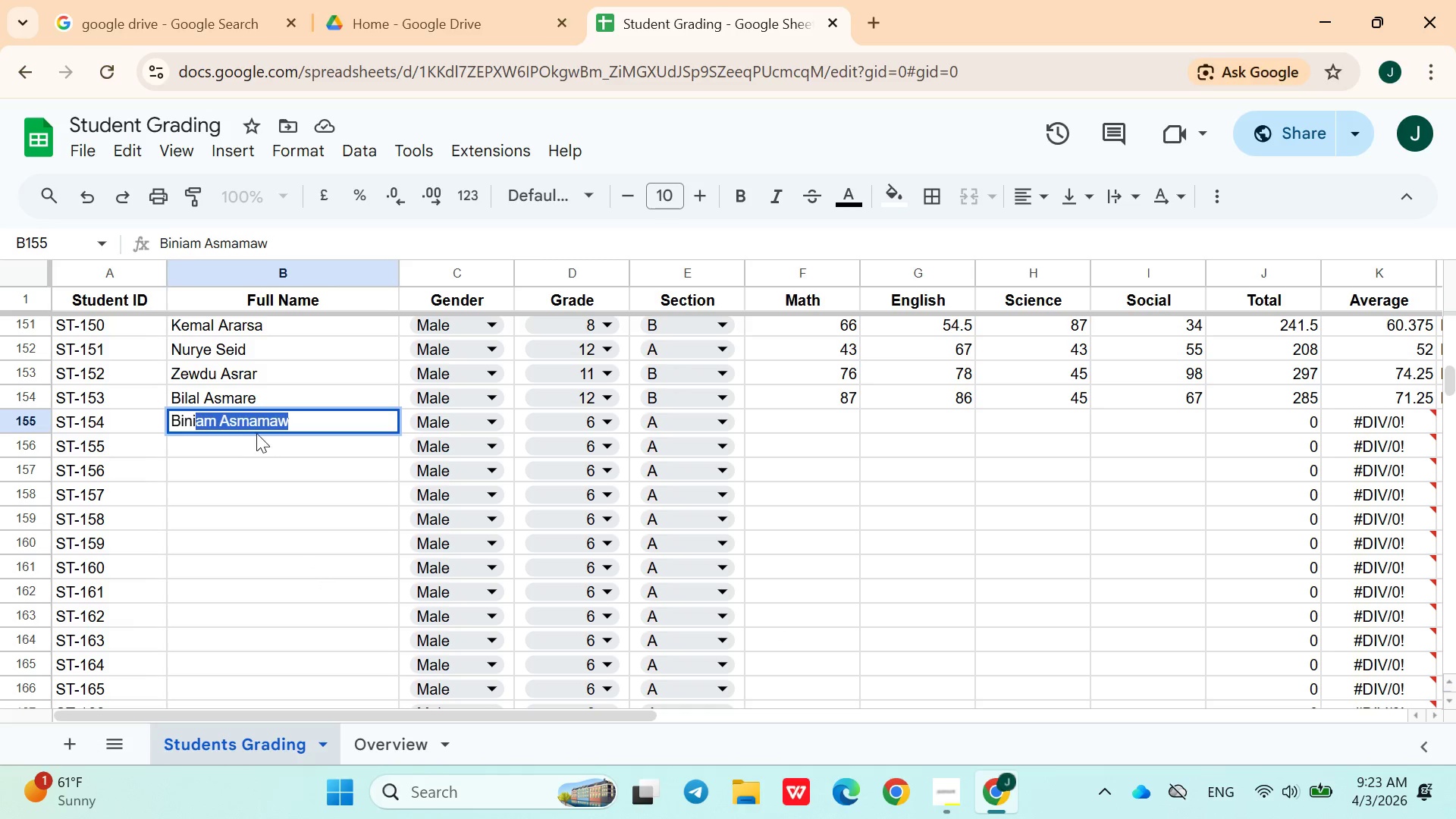 
double_click([256, 426])
 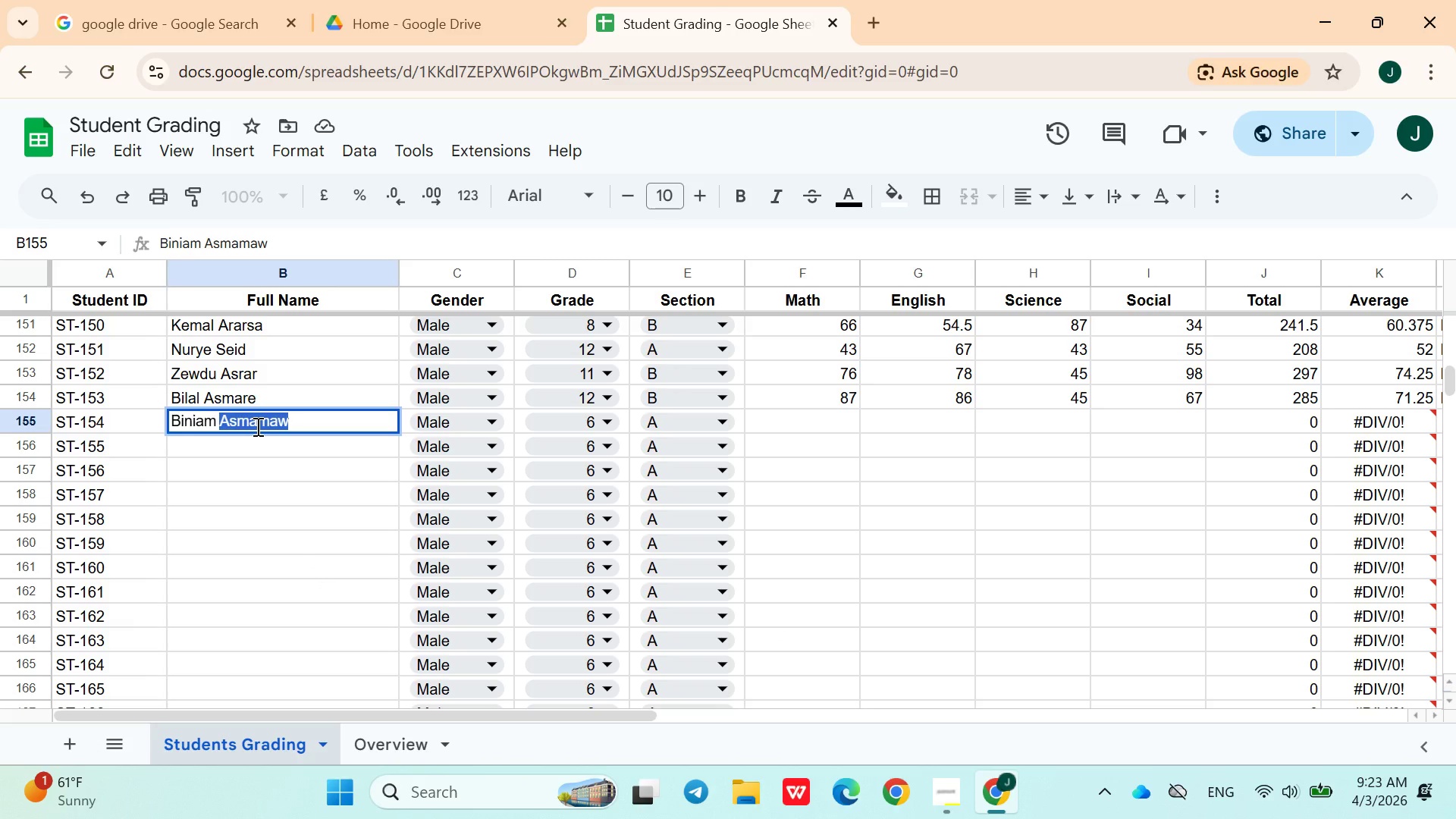 
type(Zegeye)
 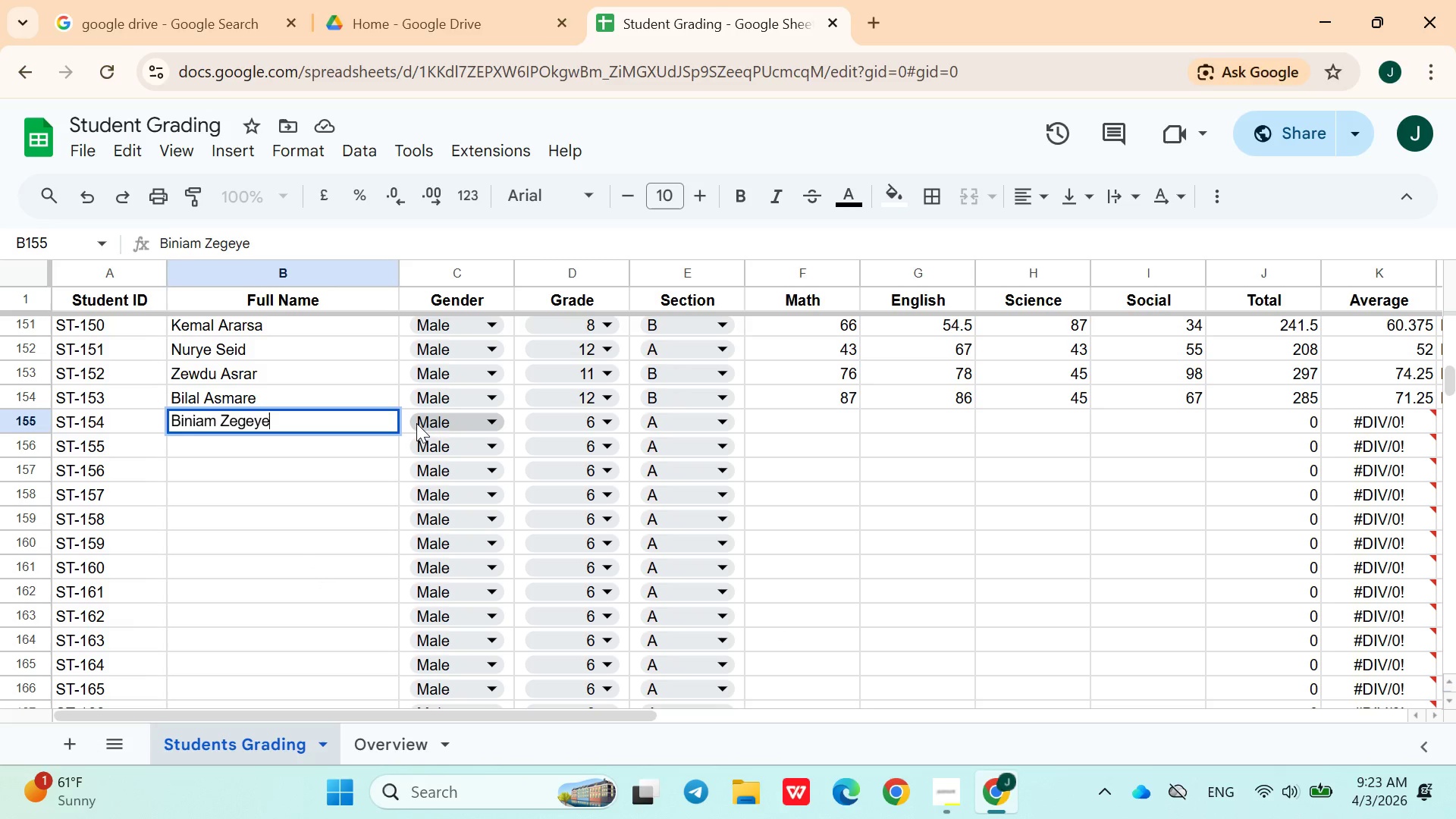 
left_click([419, 423])
 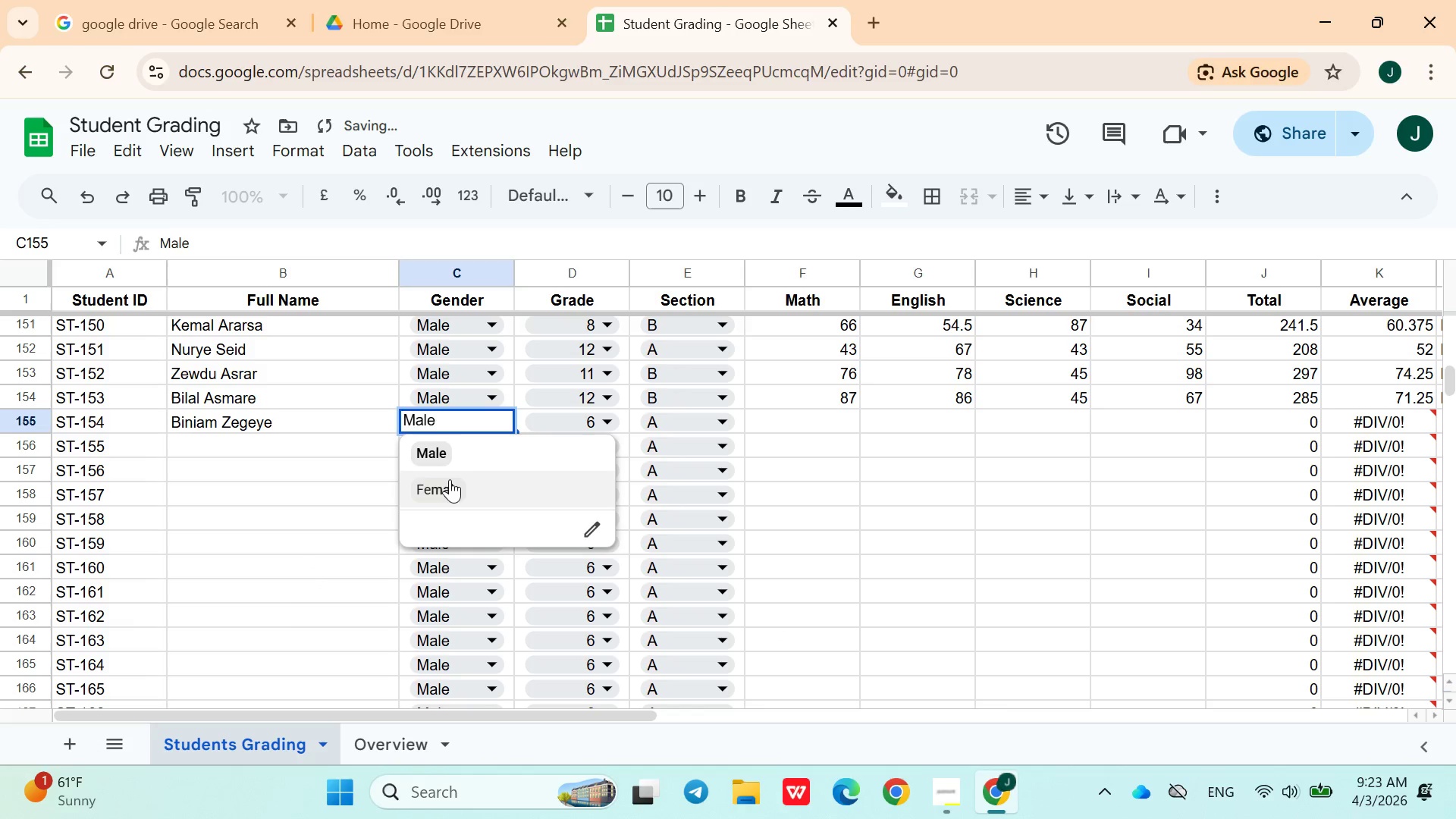 
left_click([450, 480])
 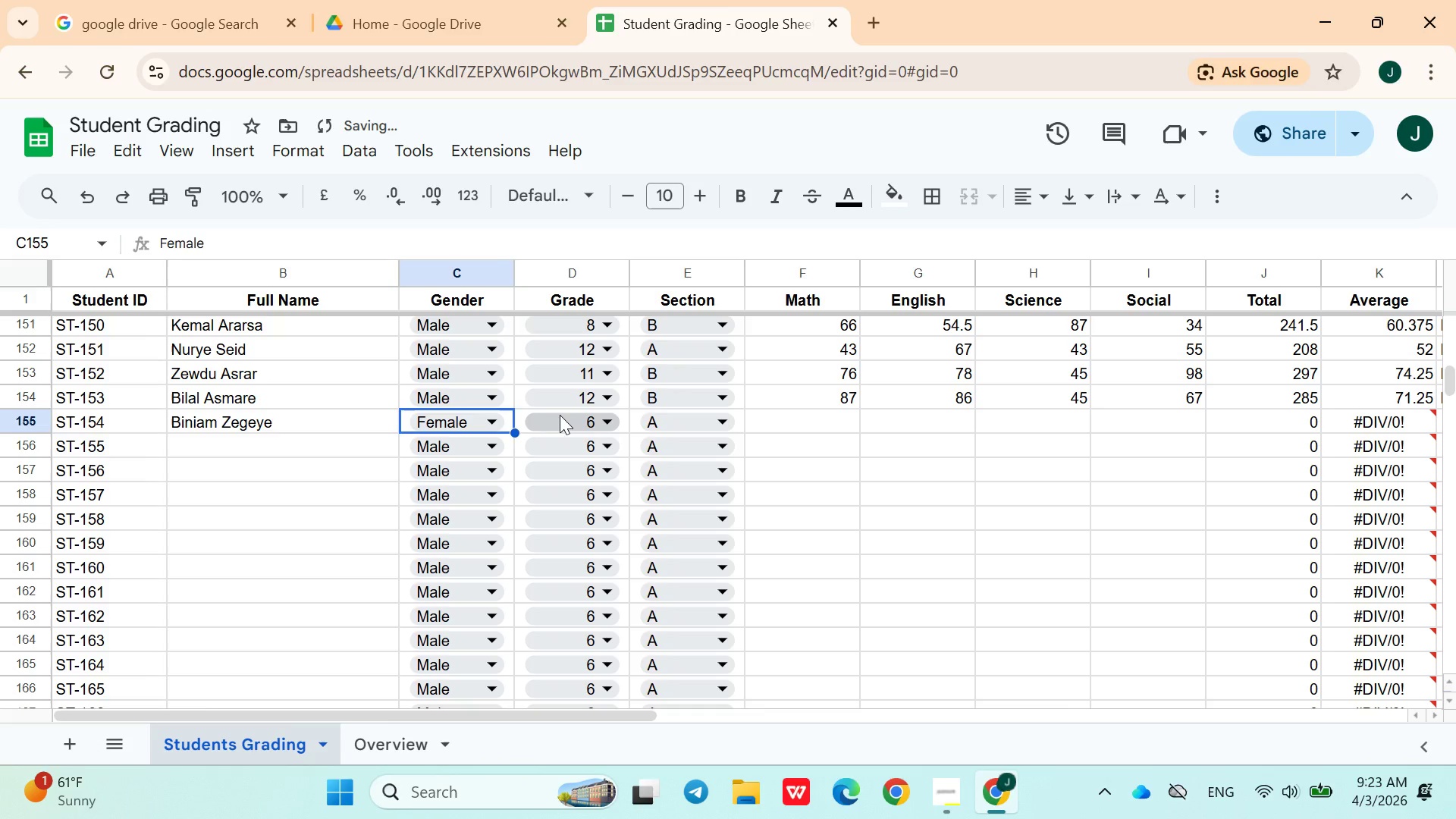 
left_click([551, 416])
 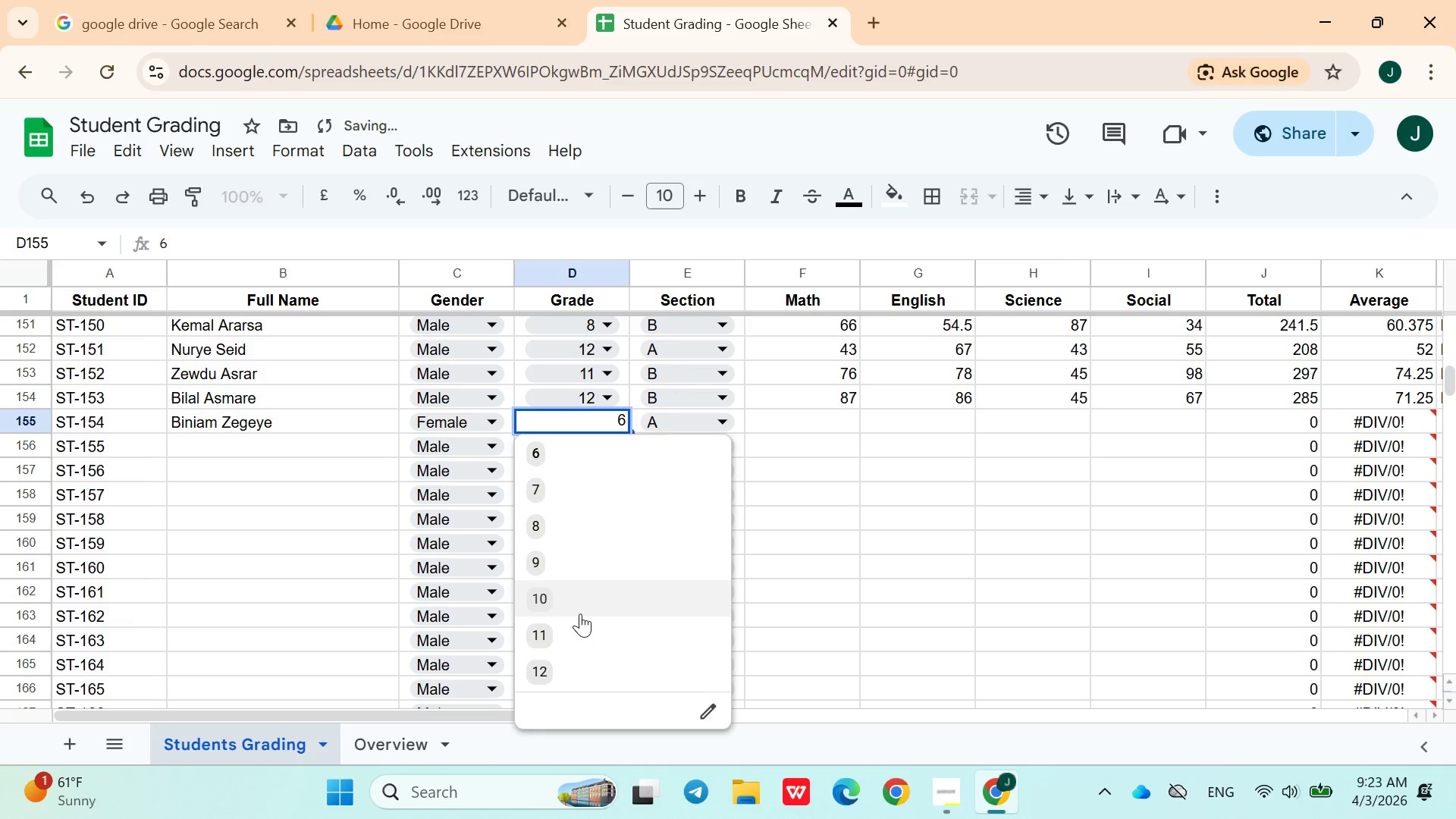 
left_click([577, 610])
 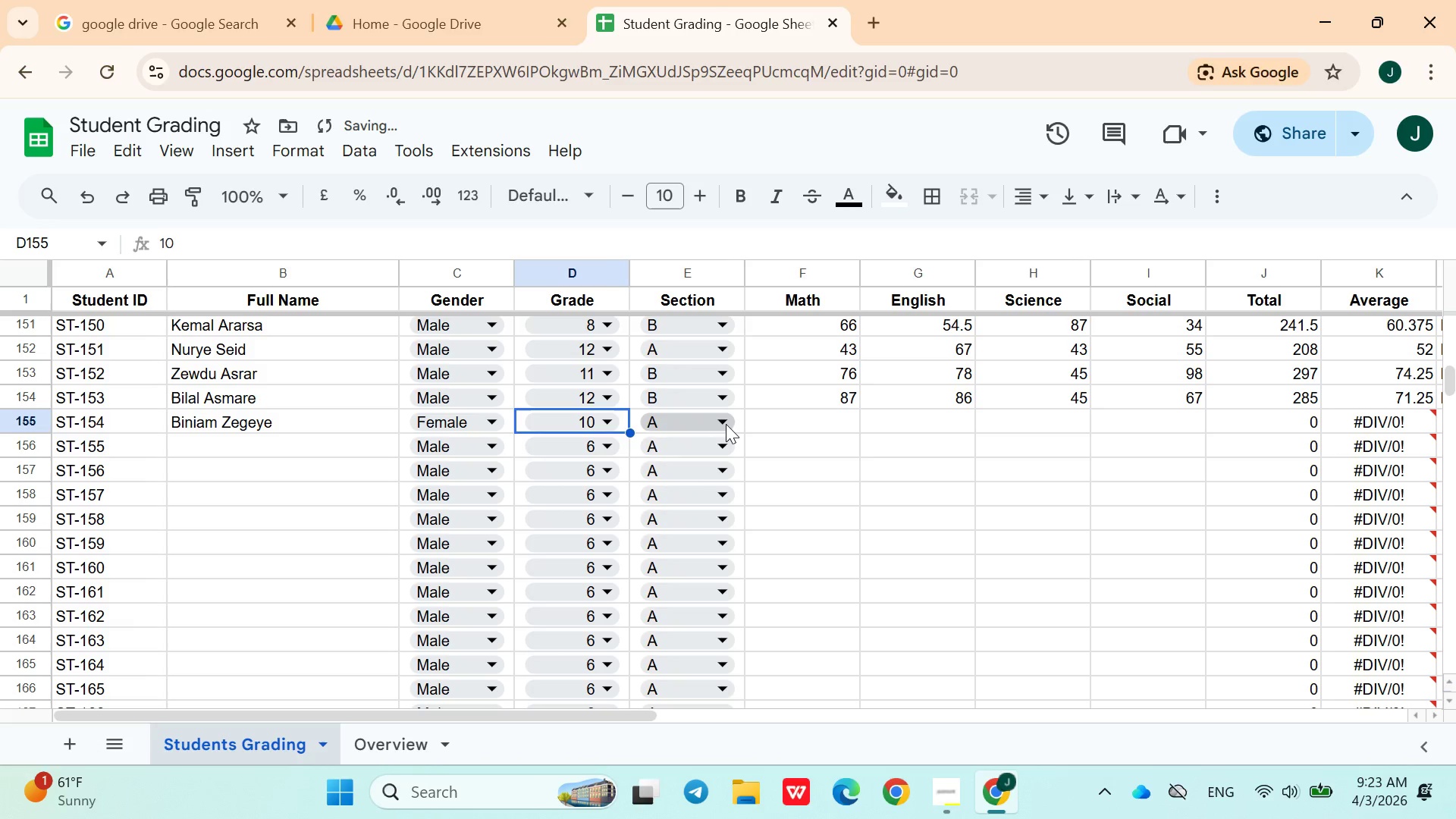 
left_click([726, 424])
 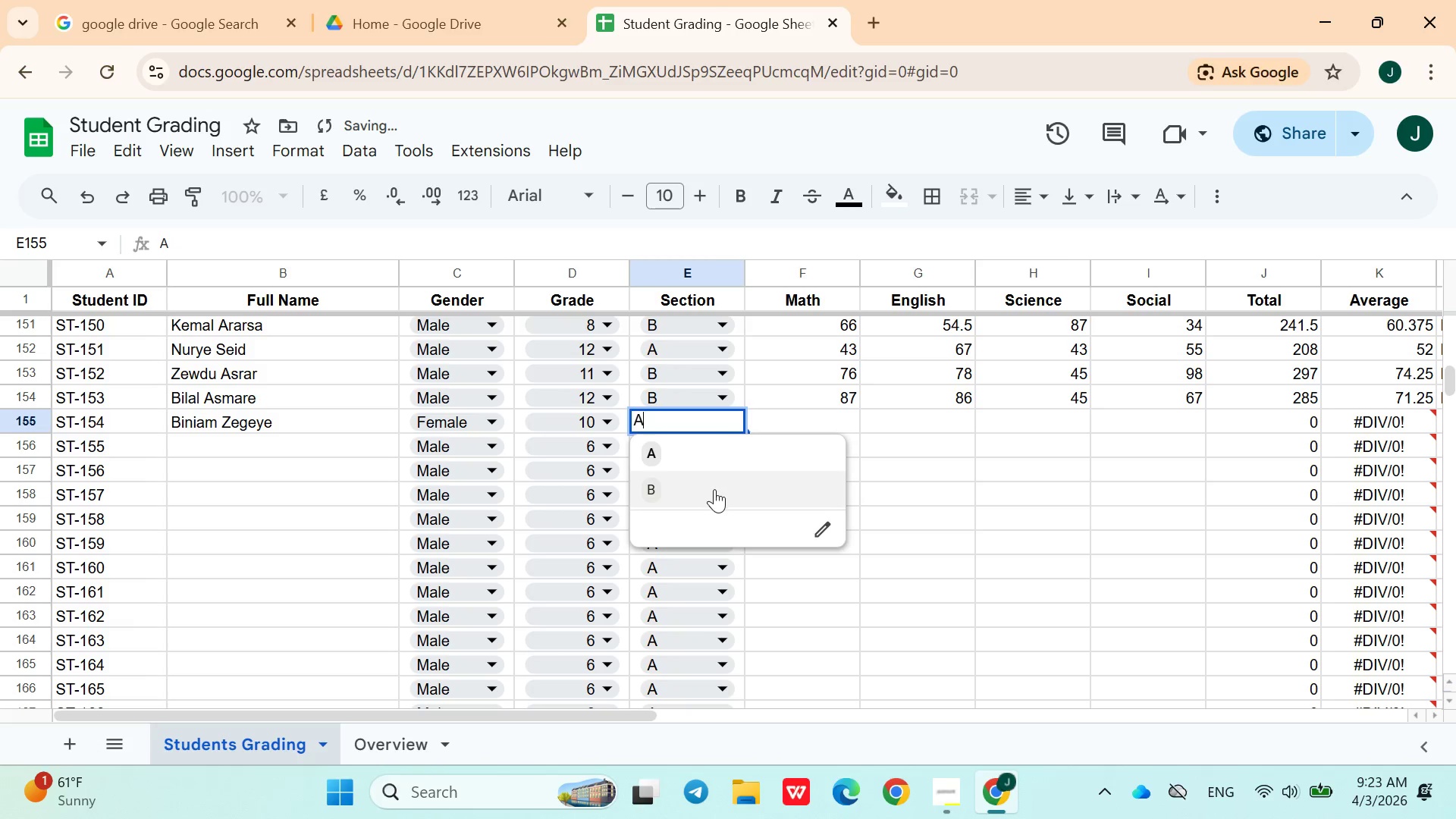 
left_click([714, 490])
 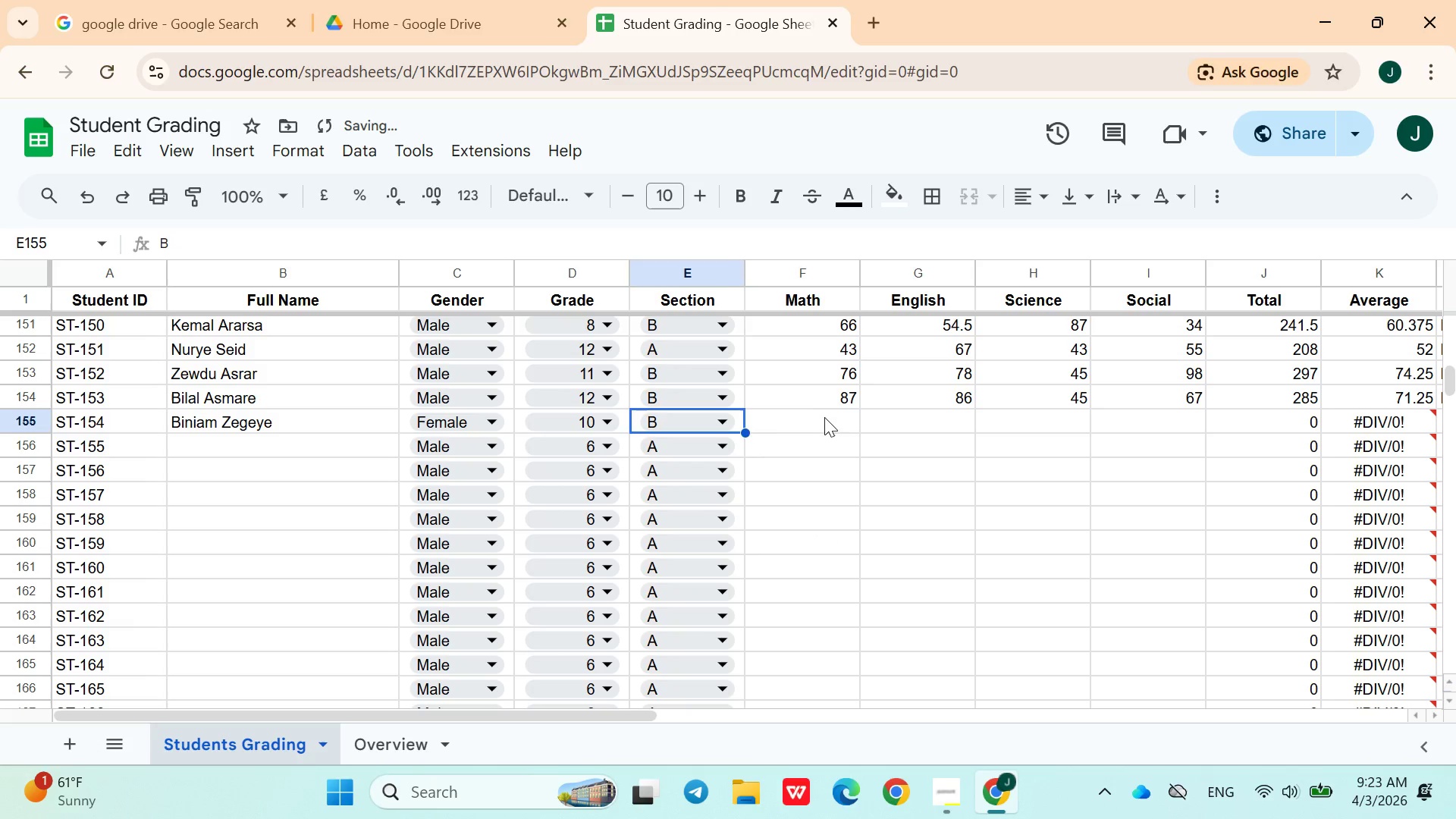 
left_click([823, 419])
 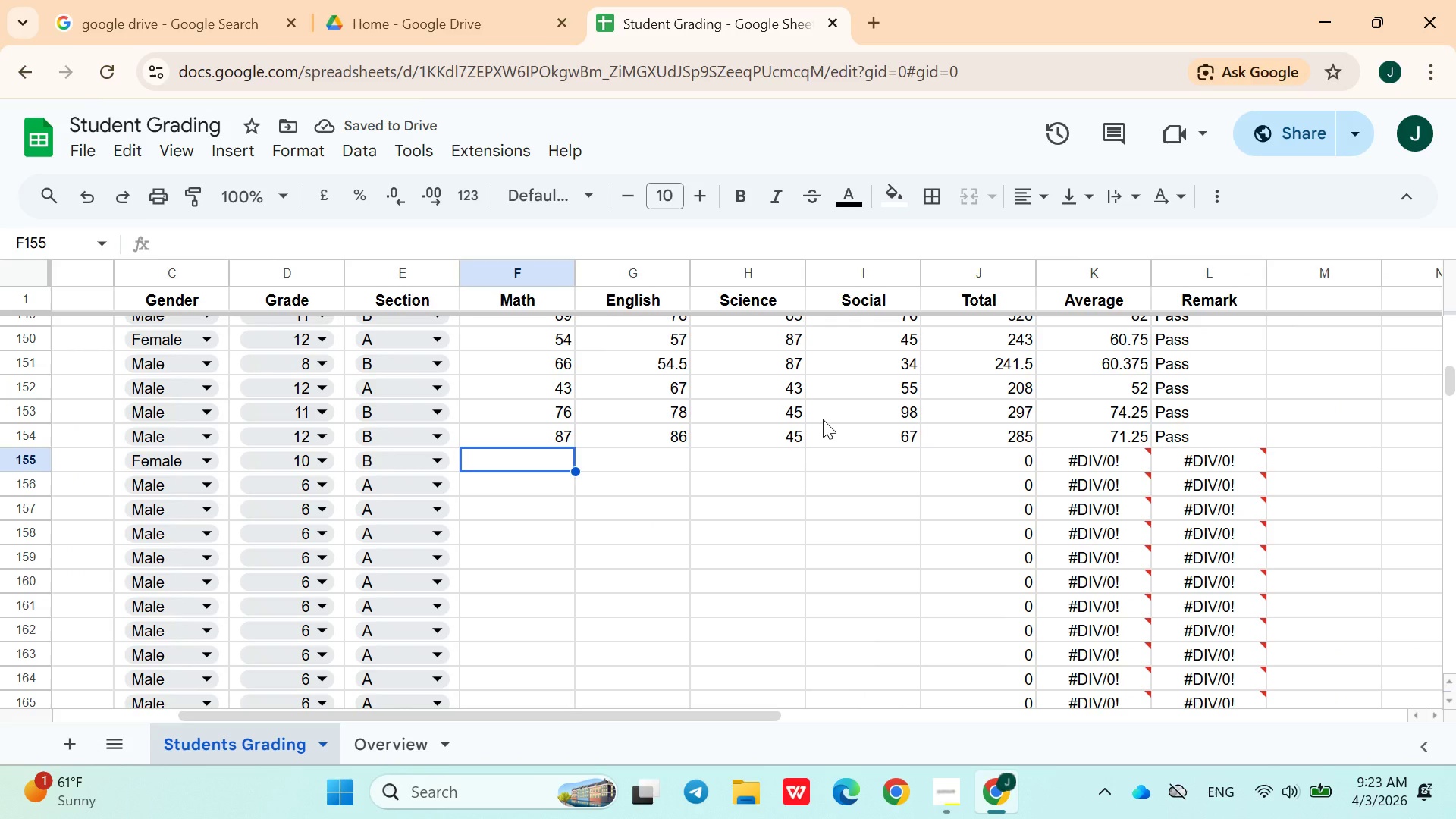 
type(78)
 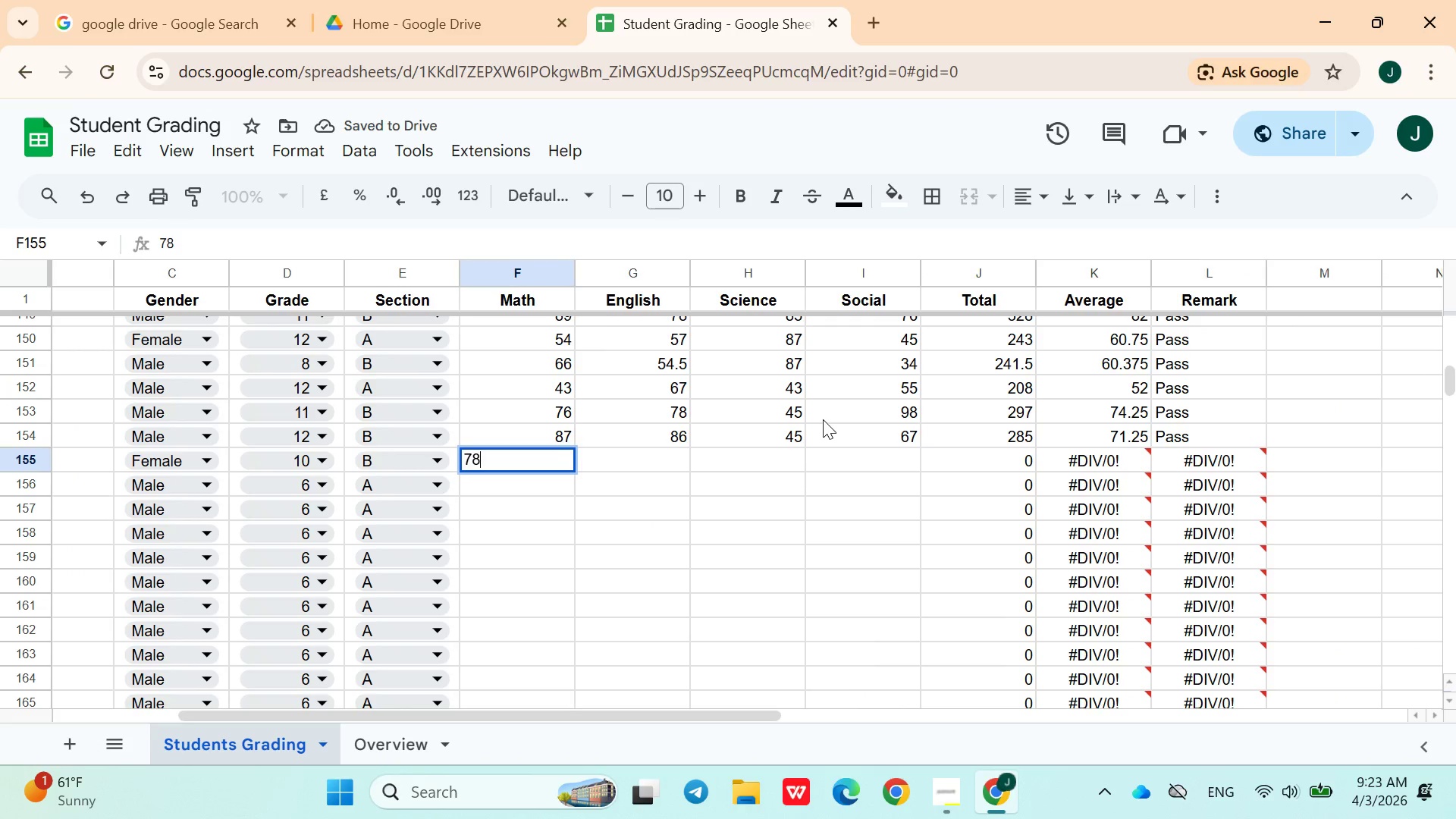 
key(ArrowRight)
 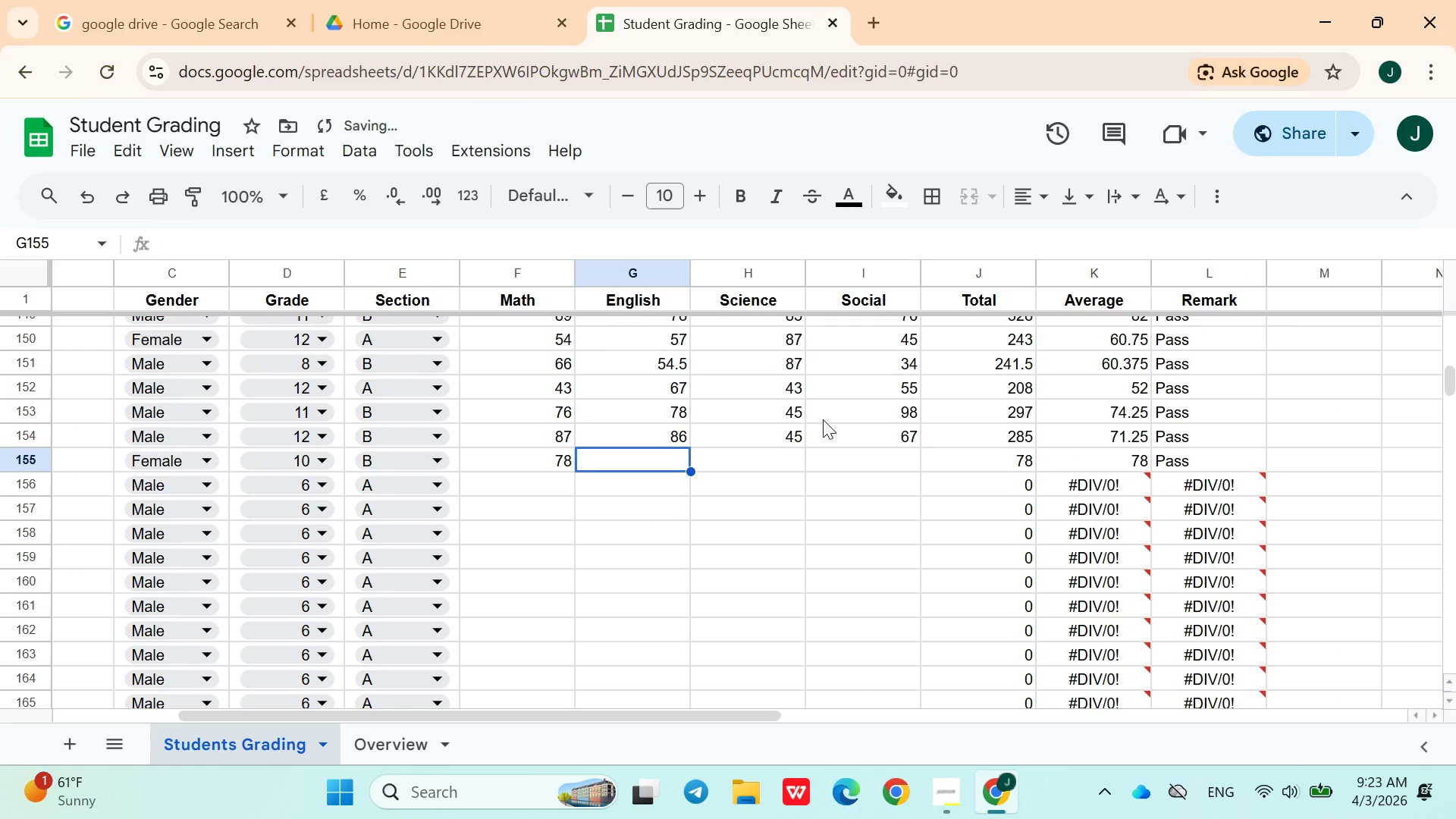 
type(65)
 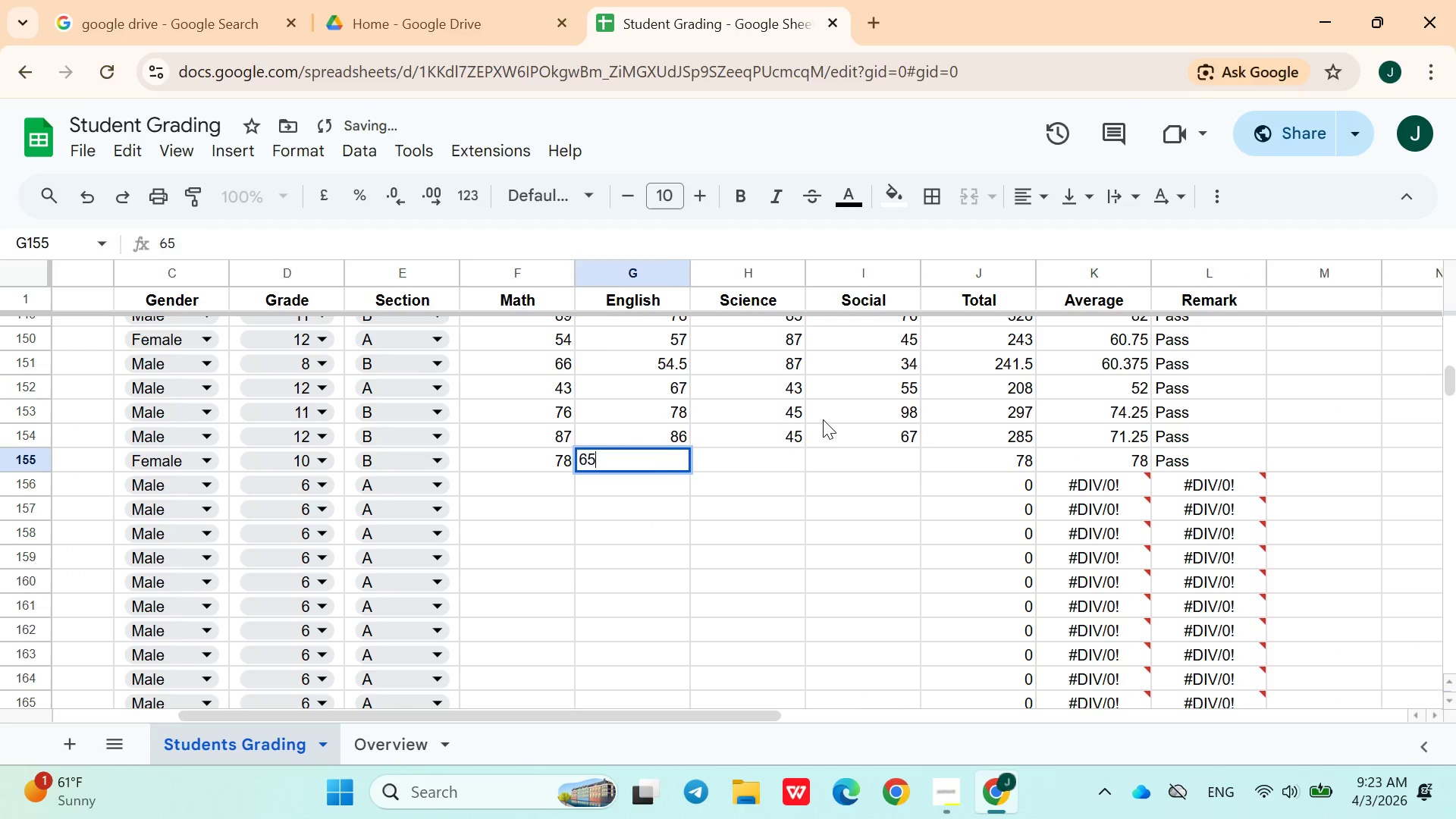 
key(ArrowRight)
 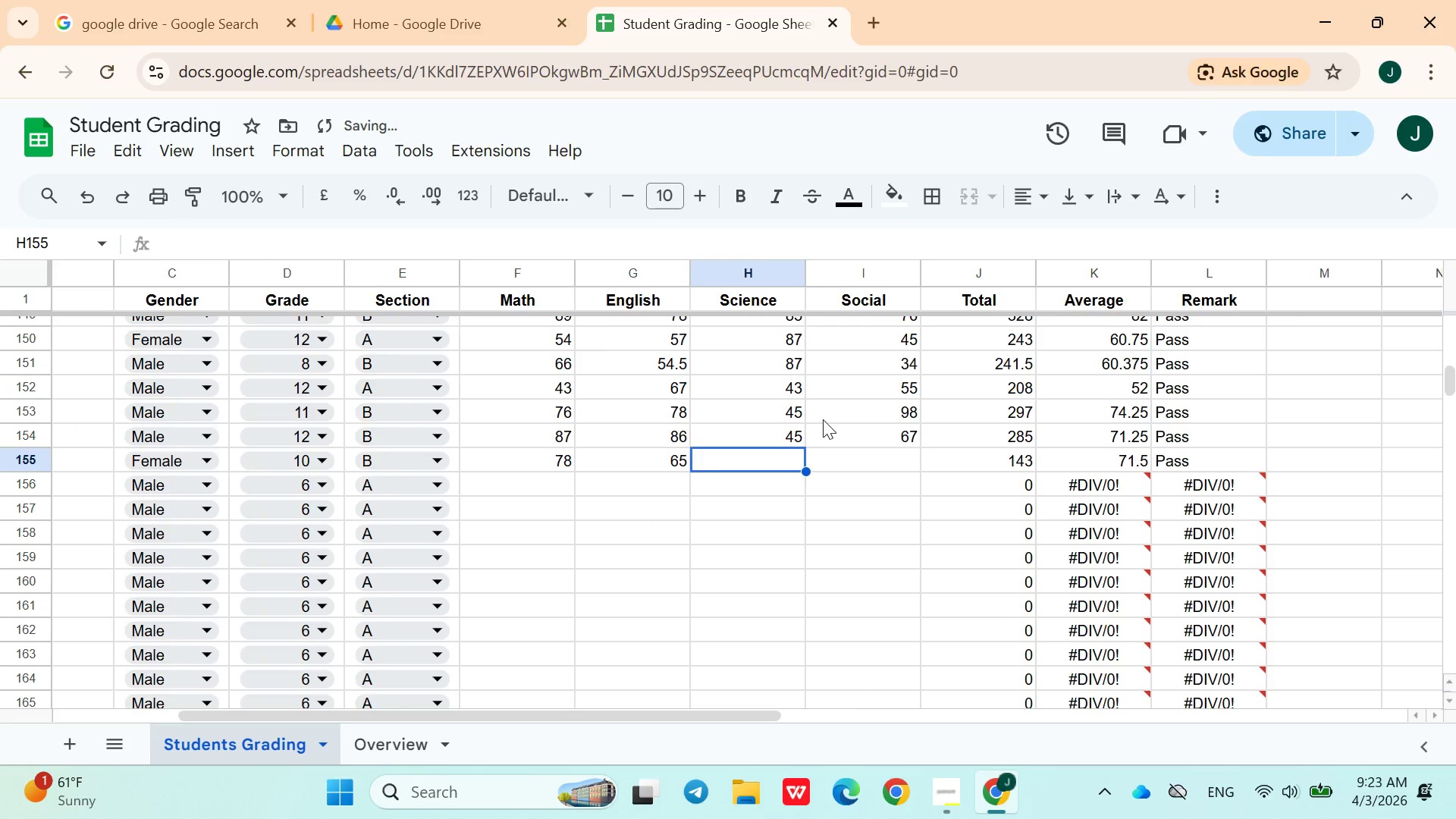 
type(34)
 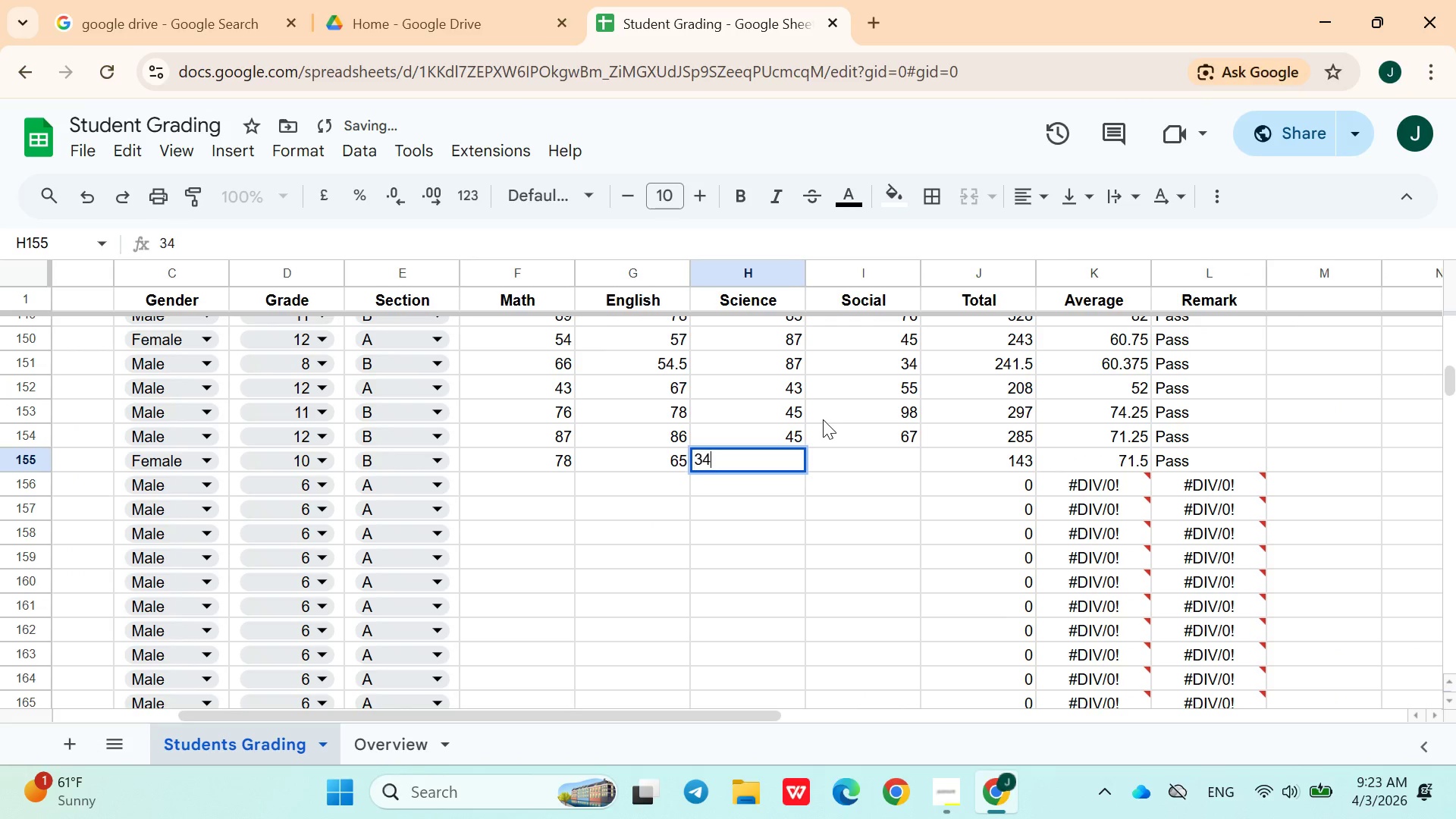 
key(ArrowRight)
 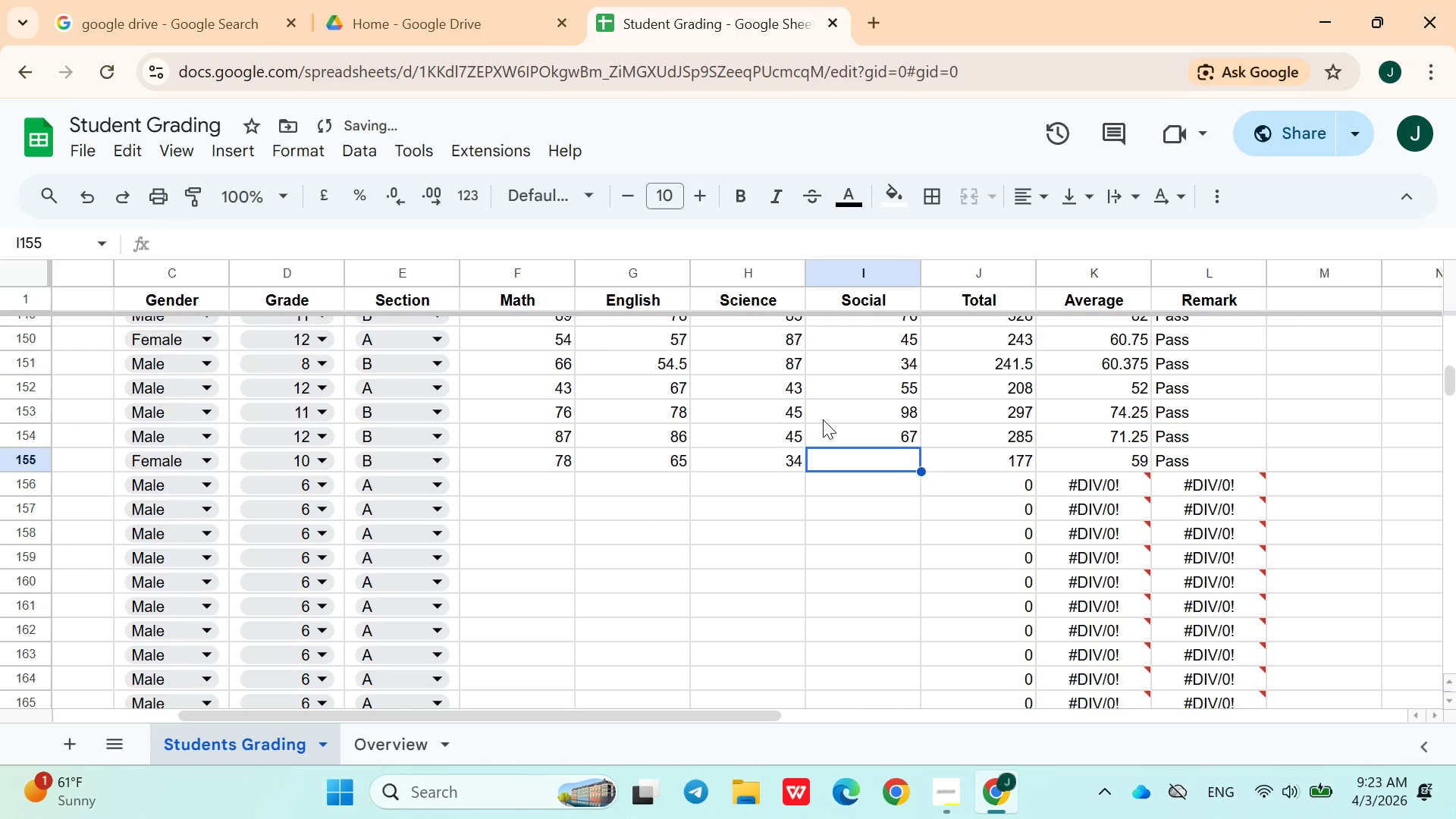 
type(78)
 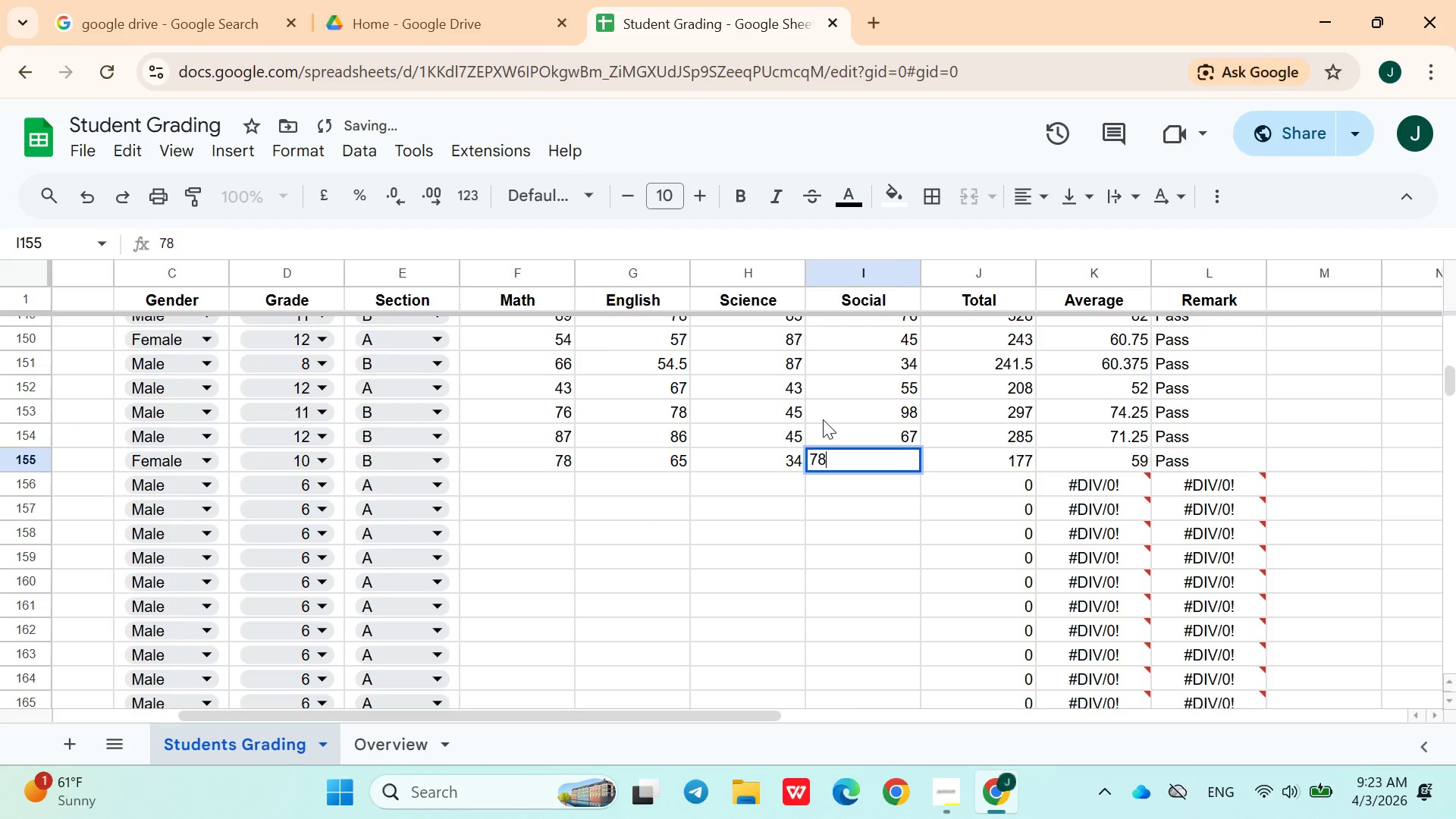 
key(ArrowRight)
 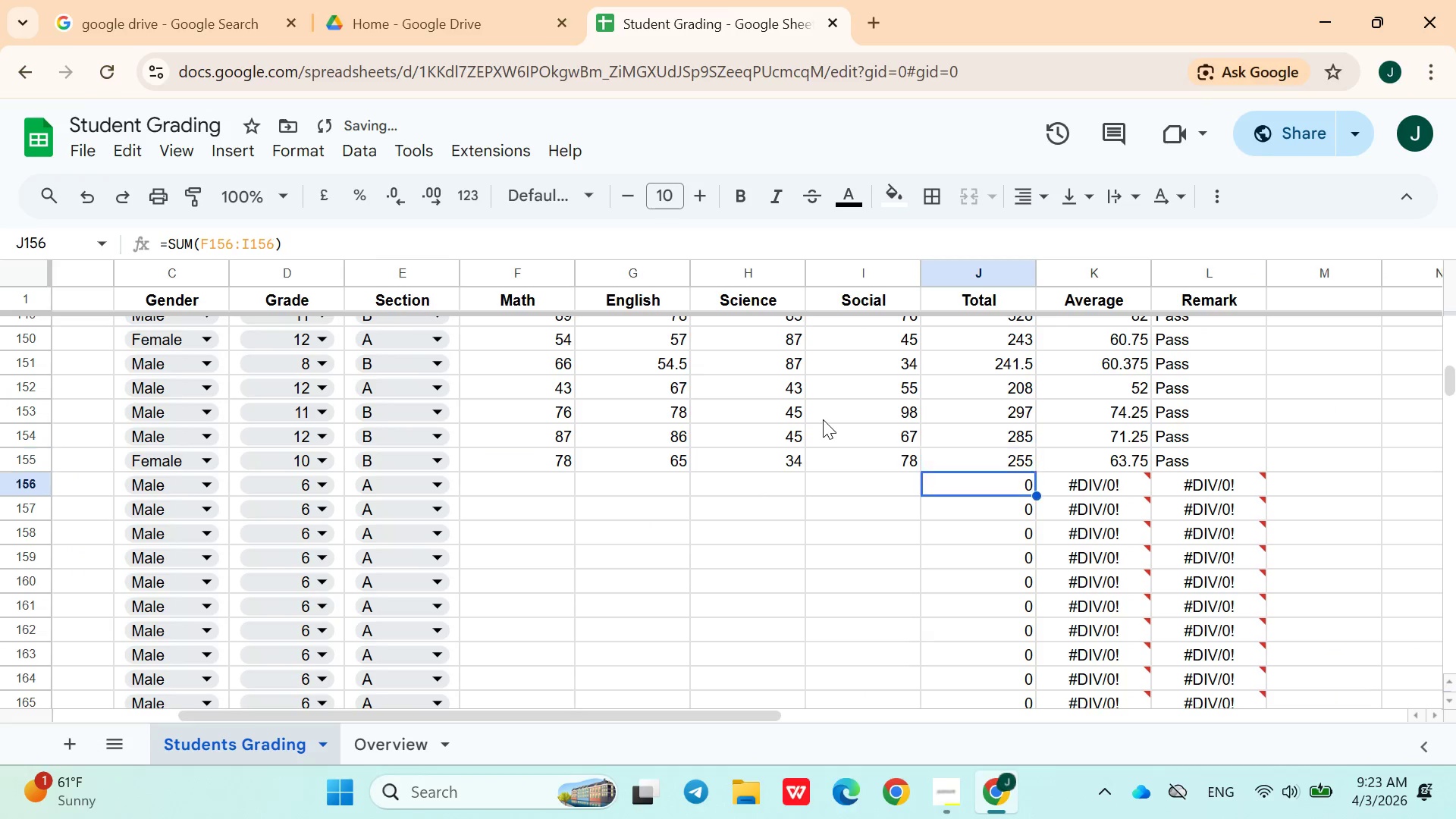 
key(ArrowDown)
 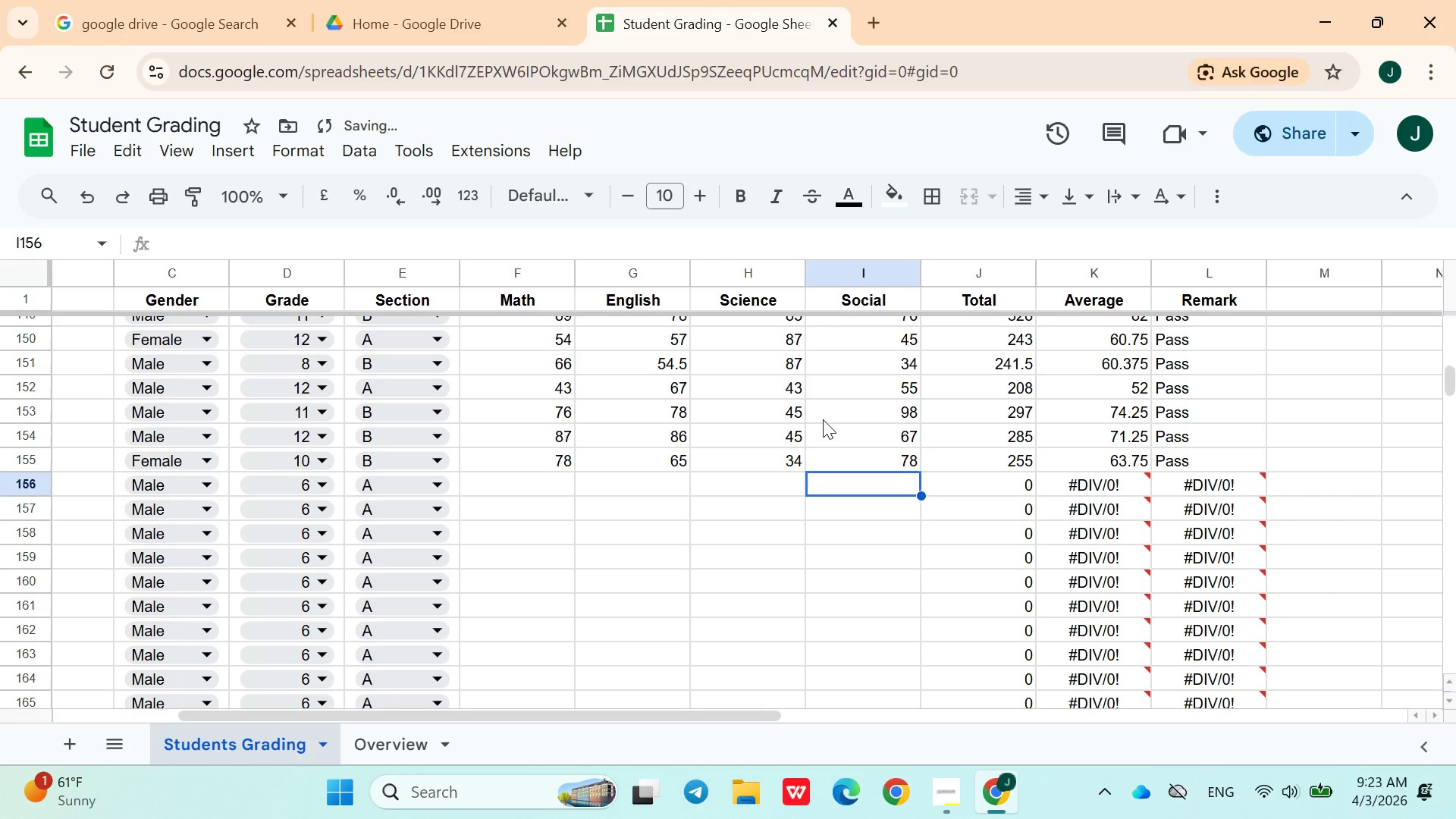 
hold_key(key=ArrowLeft, duration=0.83)
 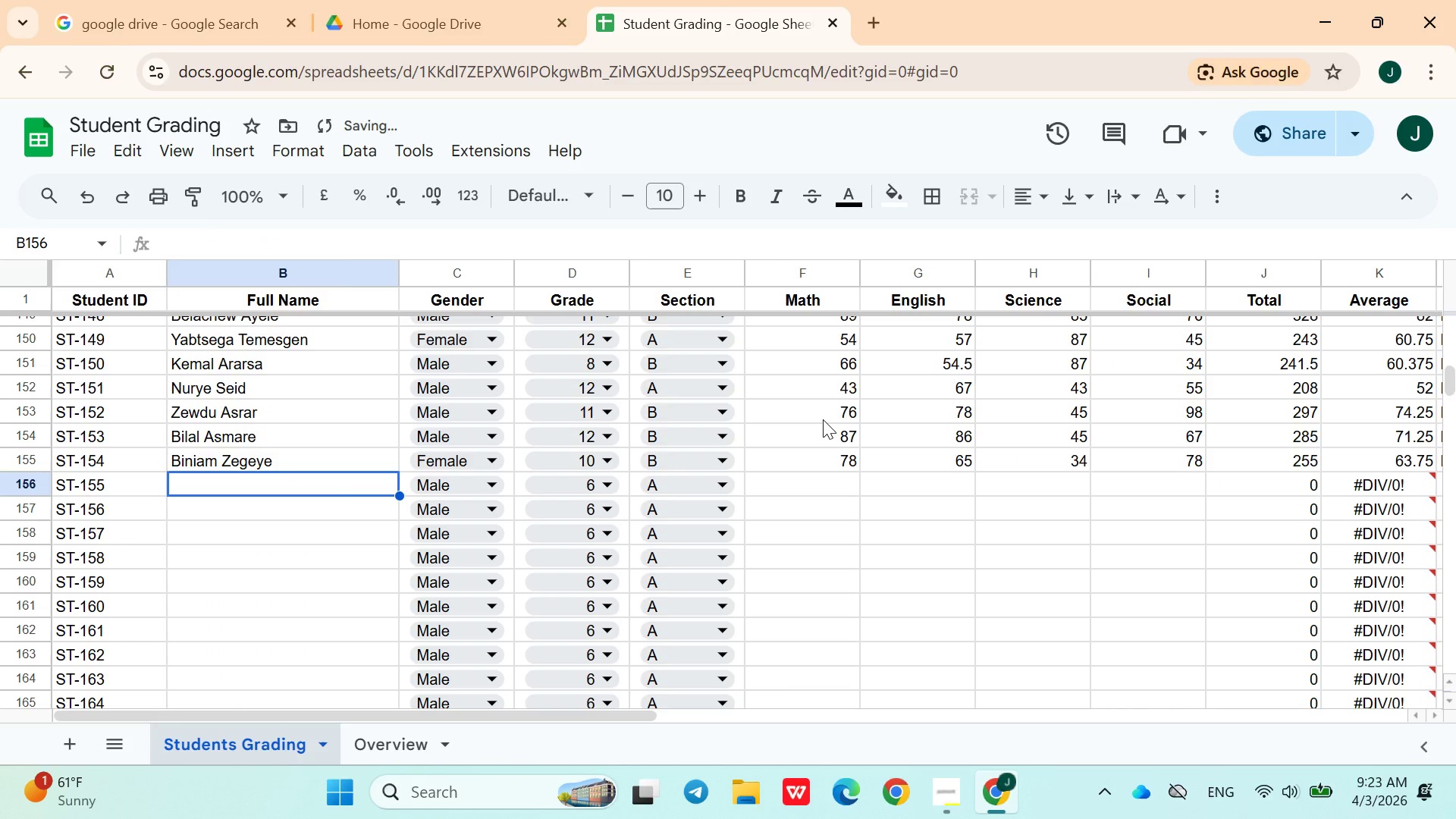 
key(ArrowRight)
 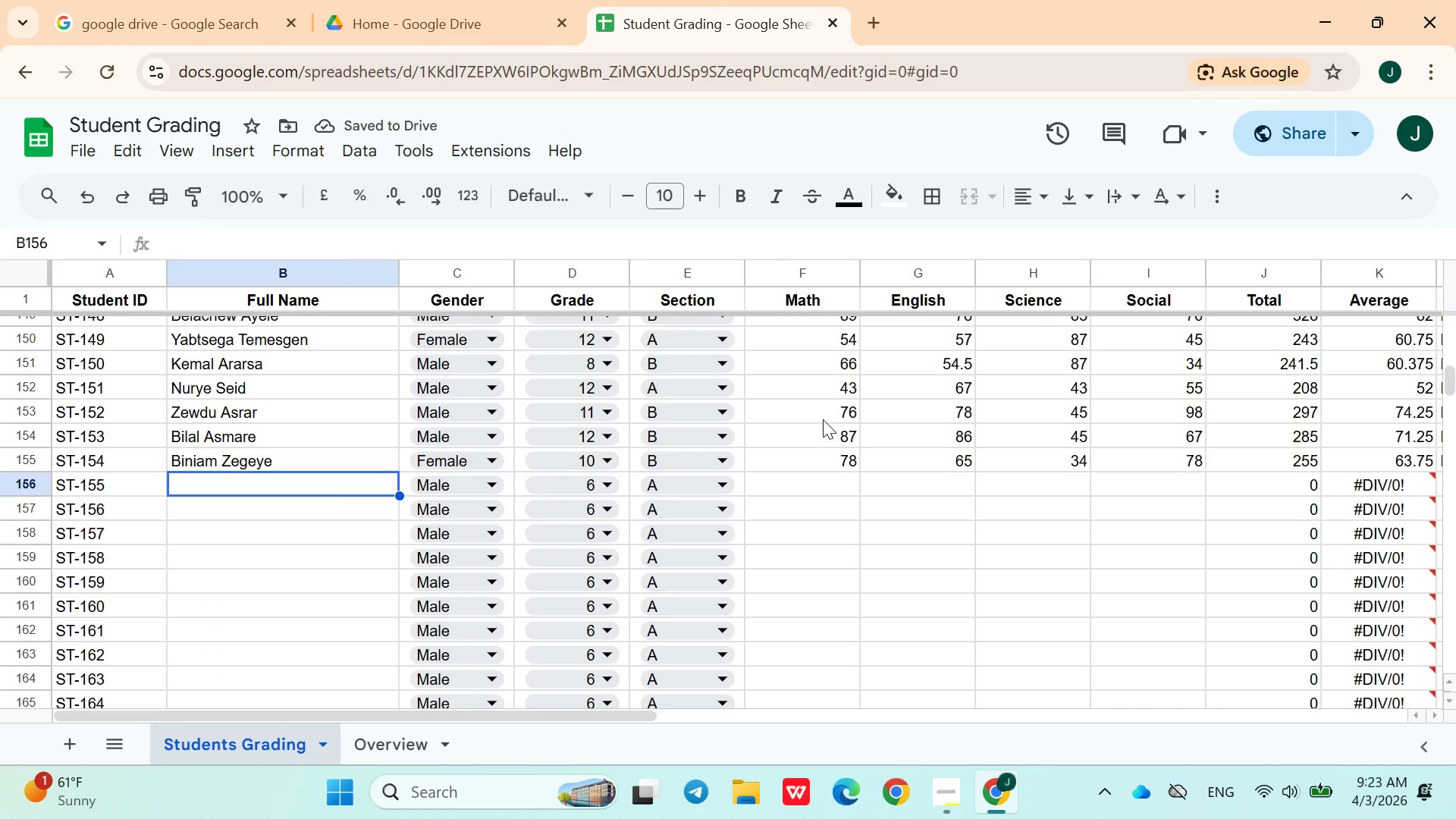 
type(Lijmeche)
key(Backspace)
type(ael Abiy)
 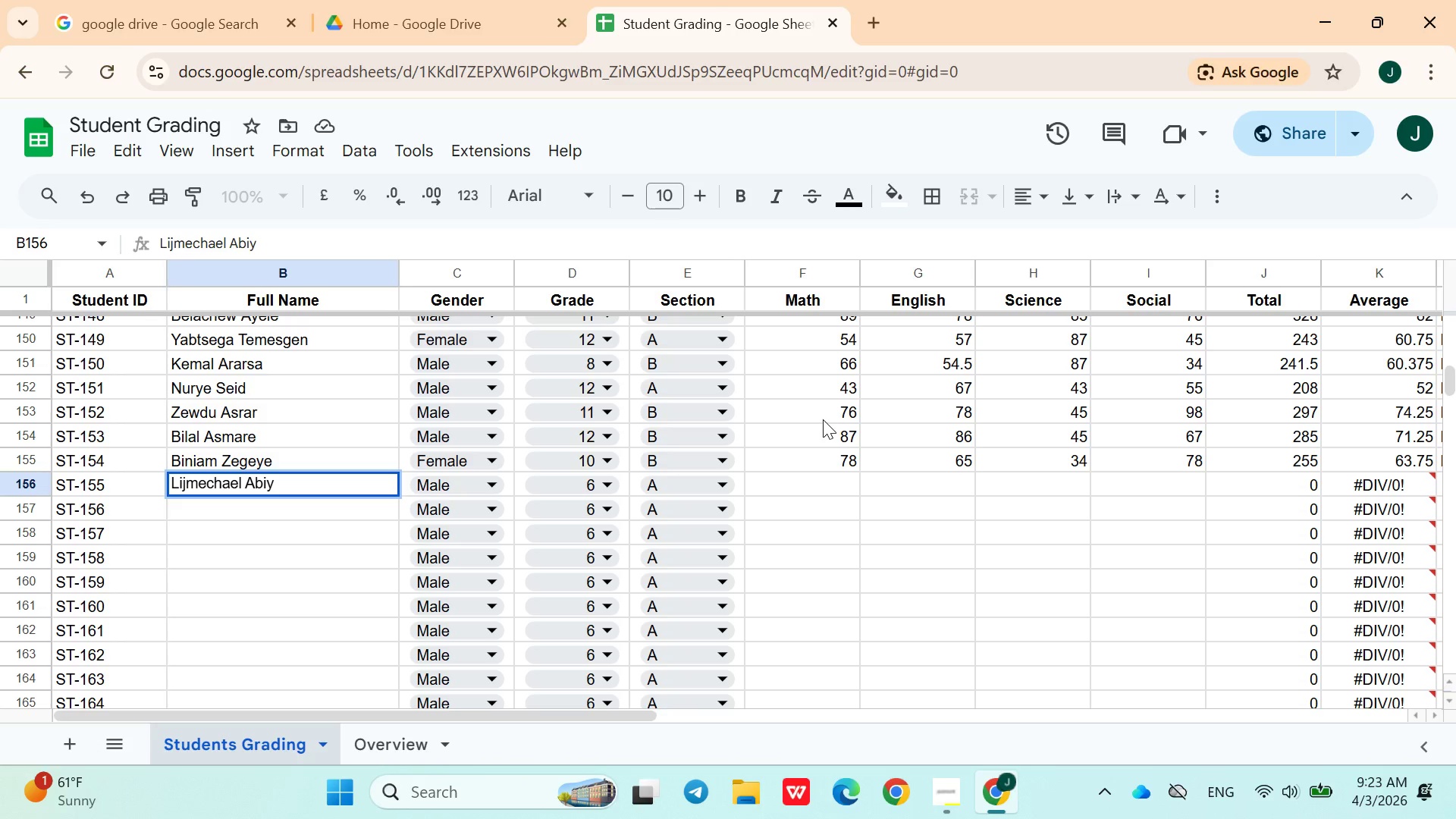 
left_click([613, 489])
 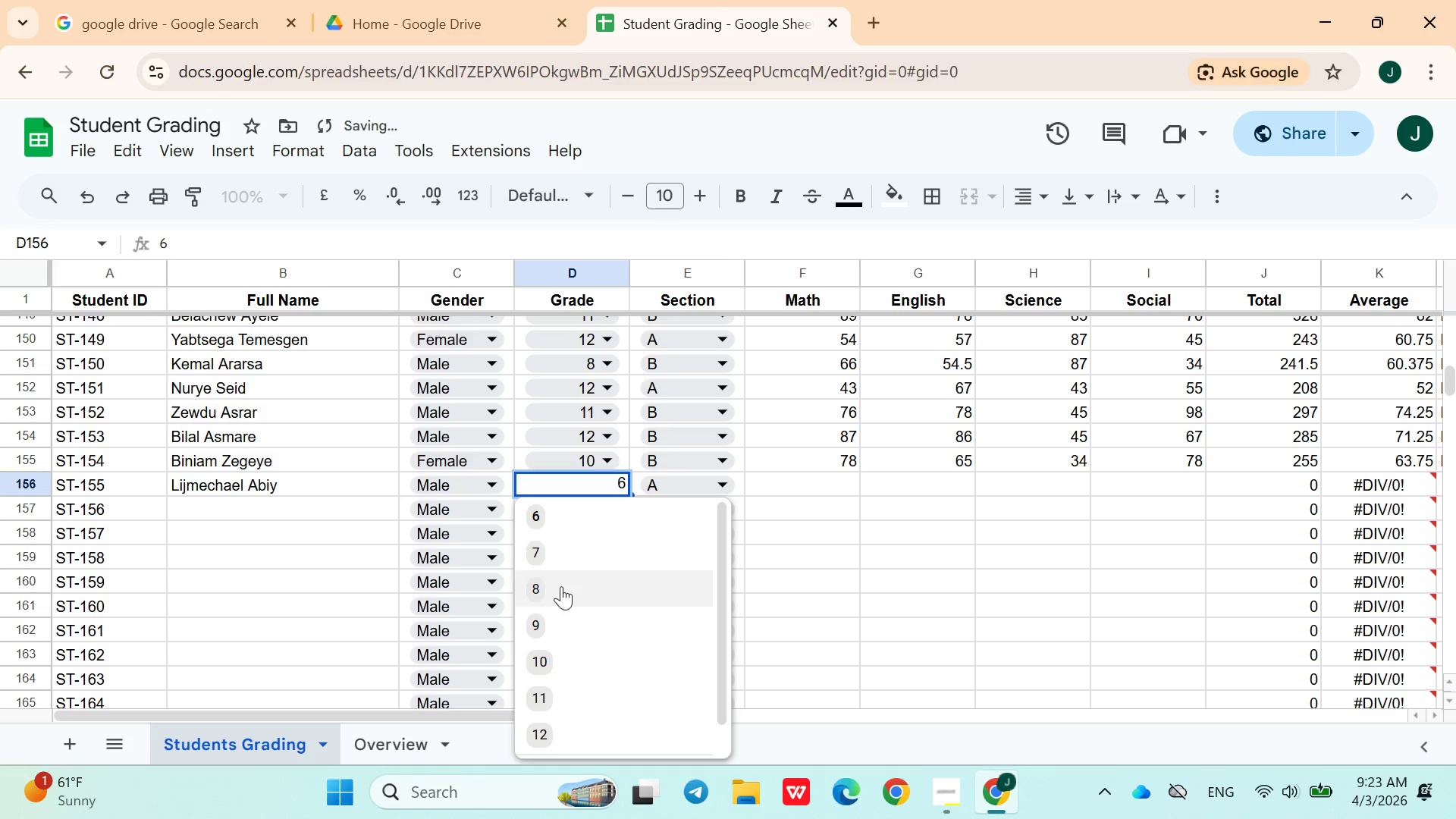 
left_click([556, 595])
 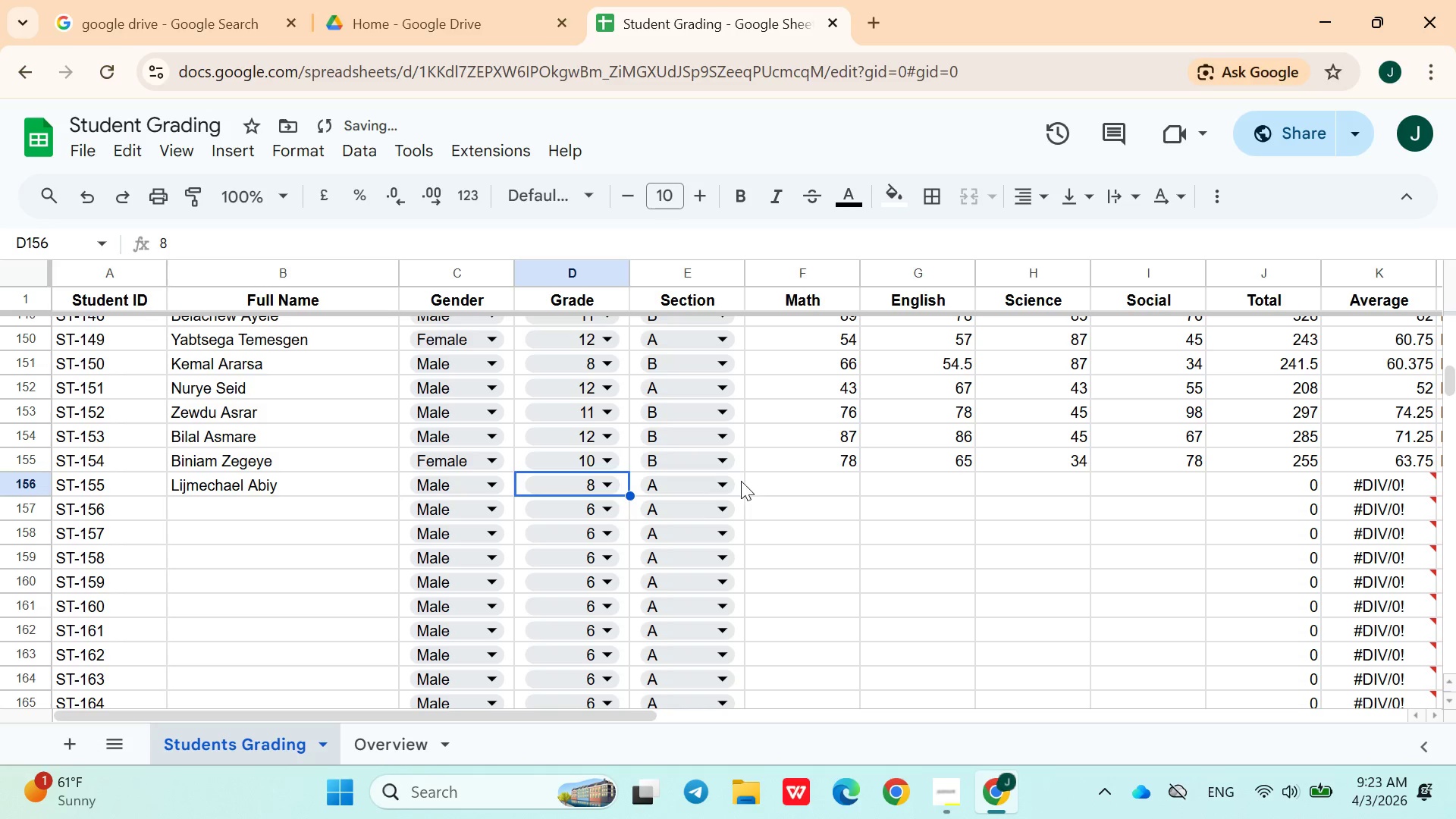 
left_click([738, 482])
 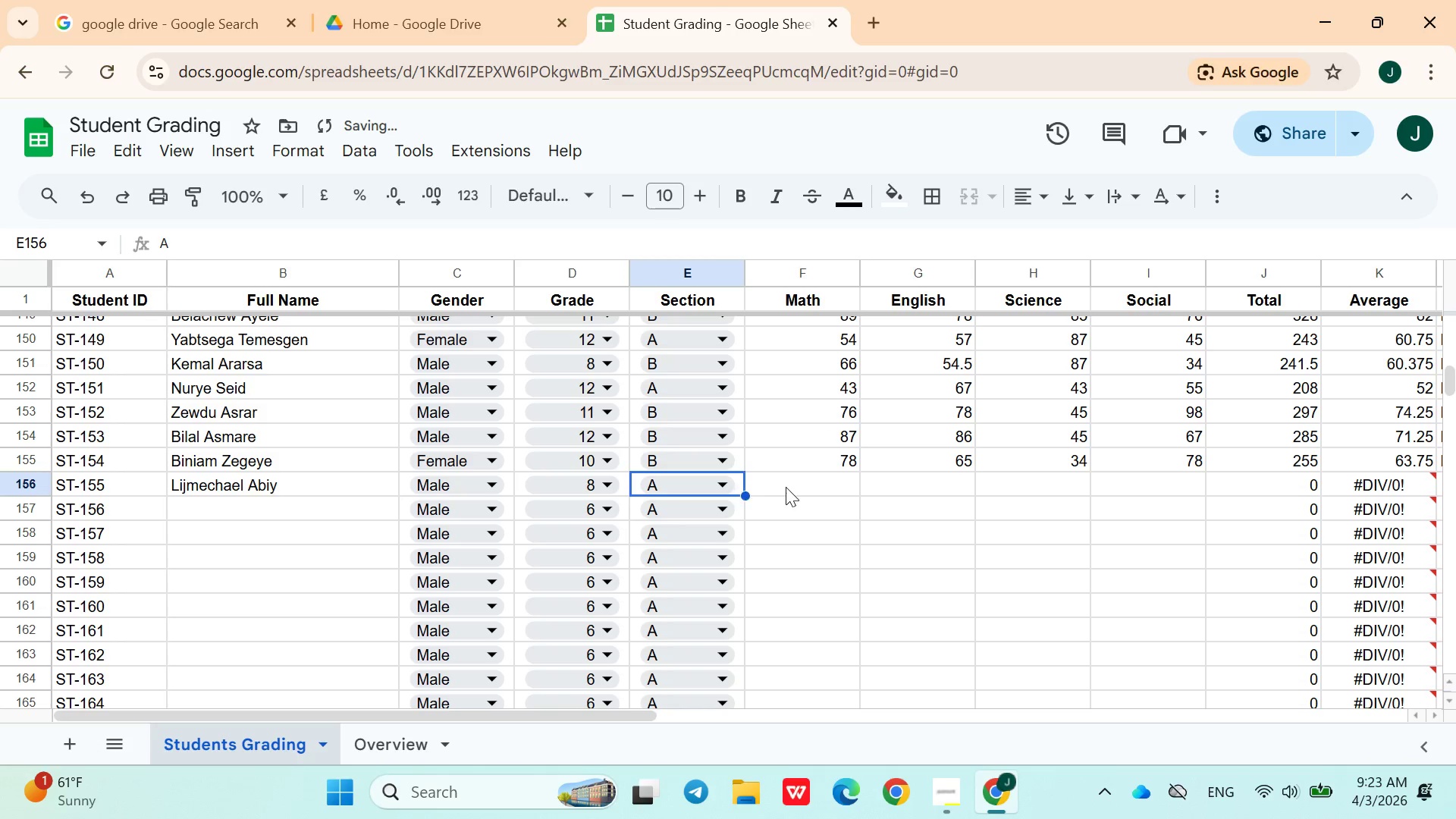 
left_click([788, 487])
 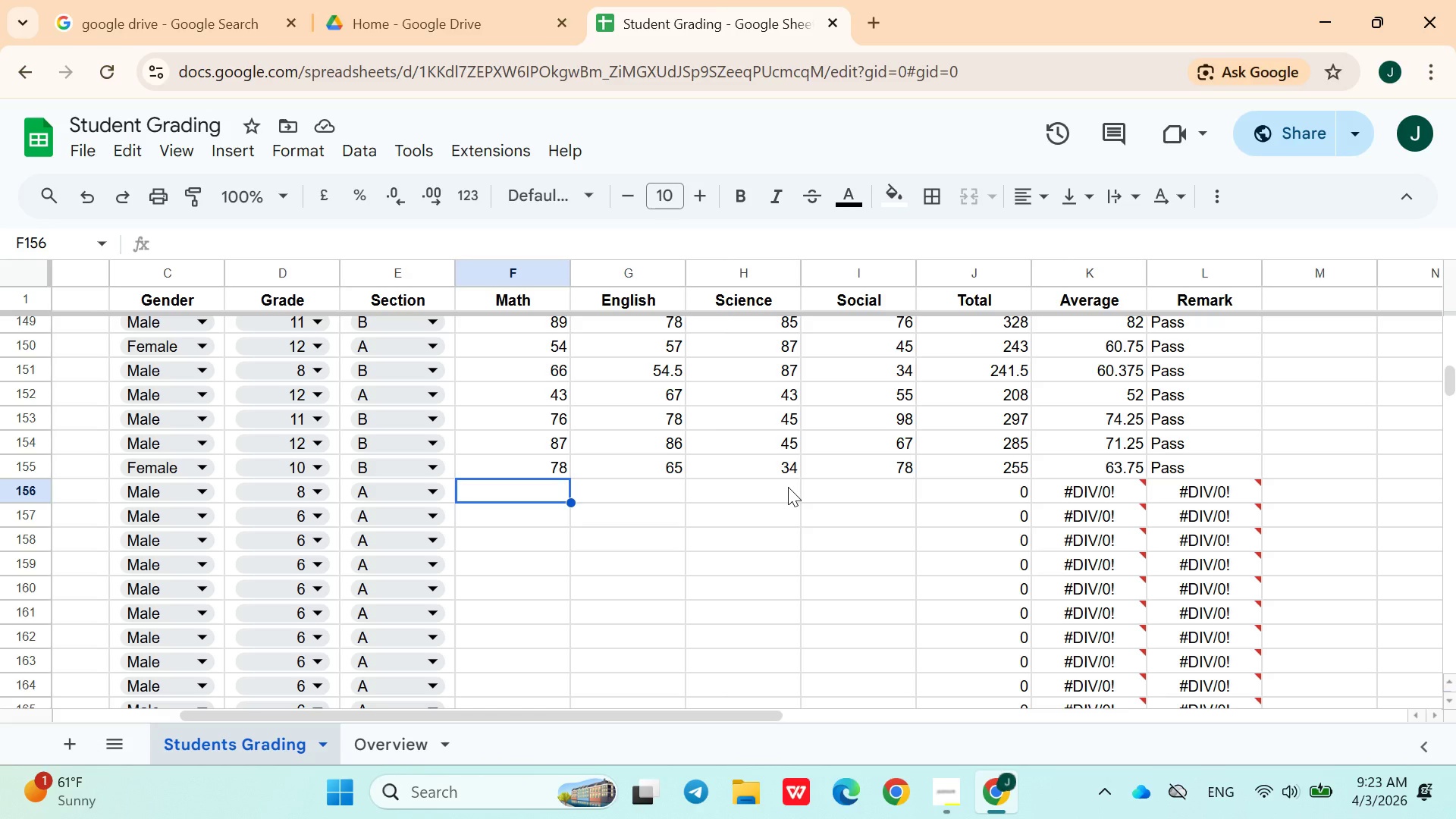 
wait(6.45)
 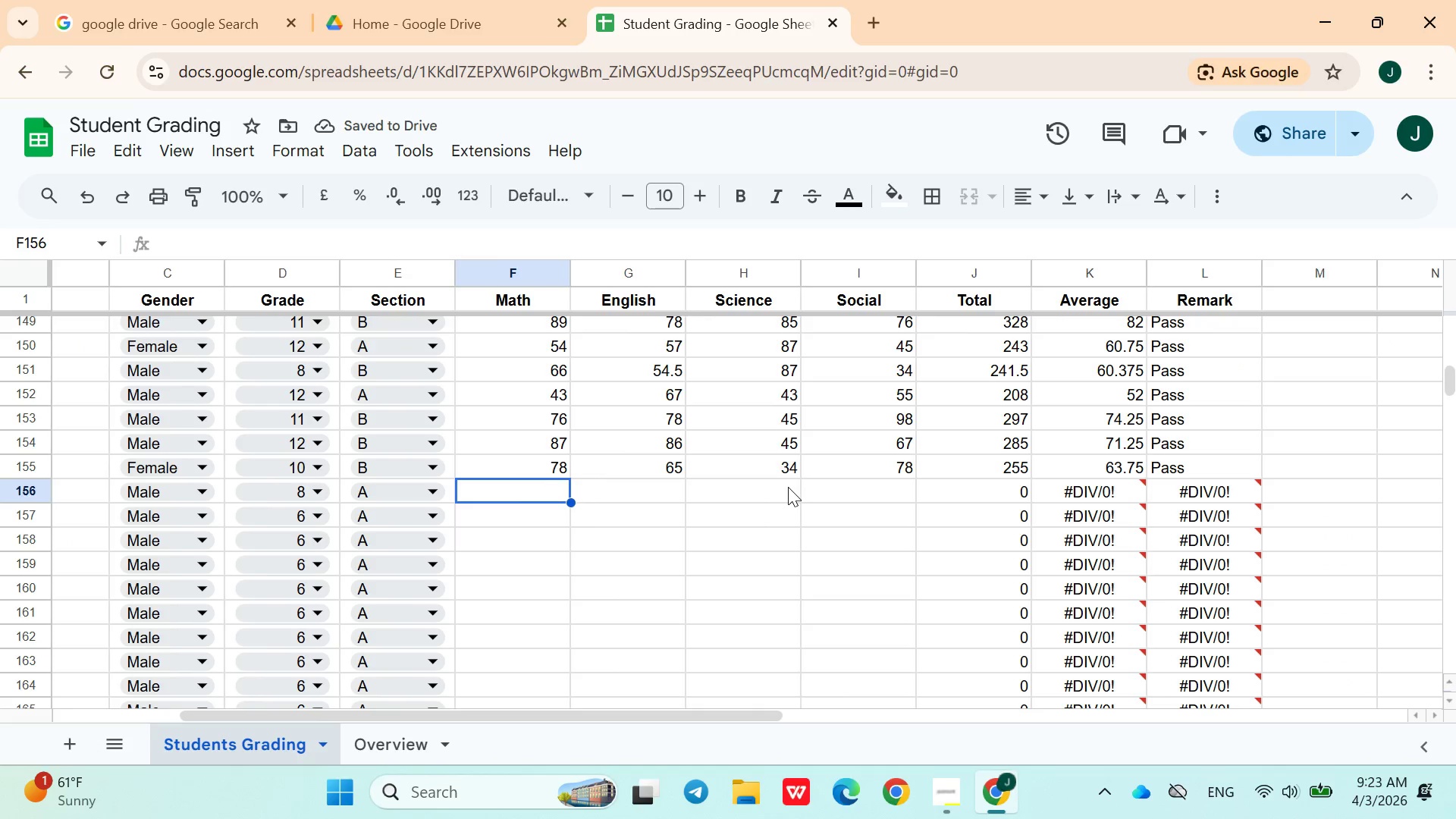 
type(56)
 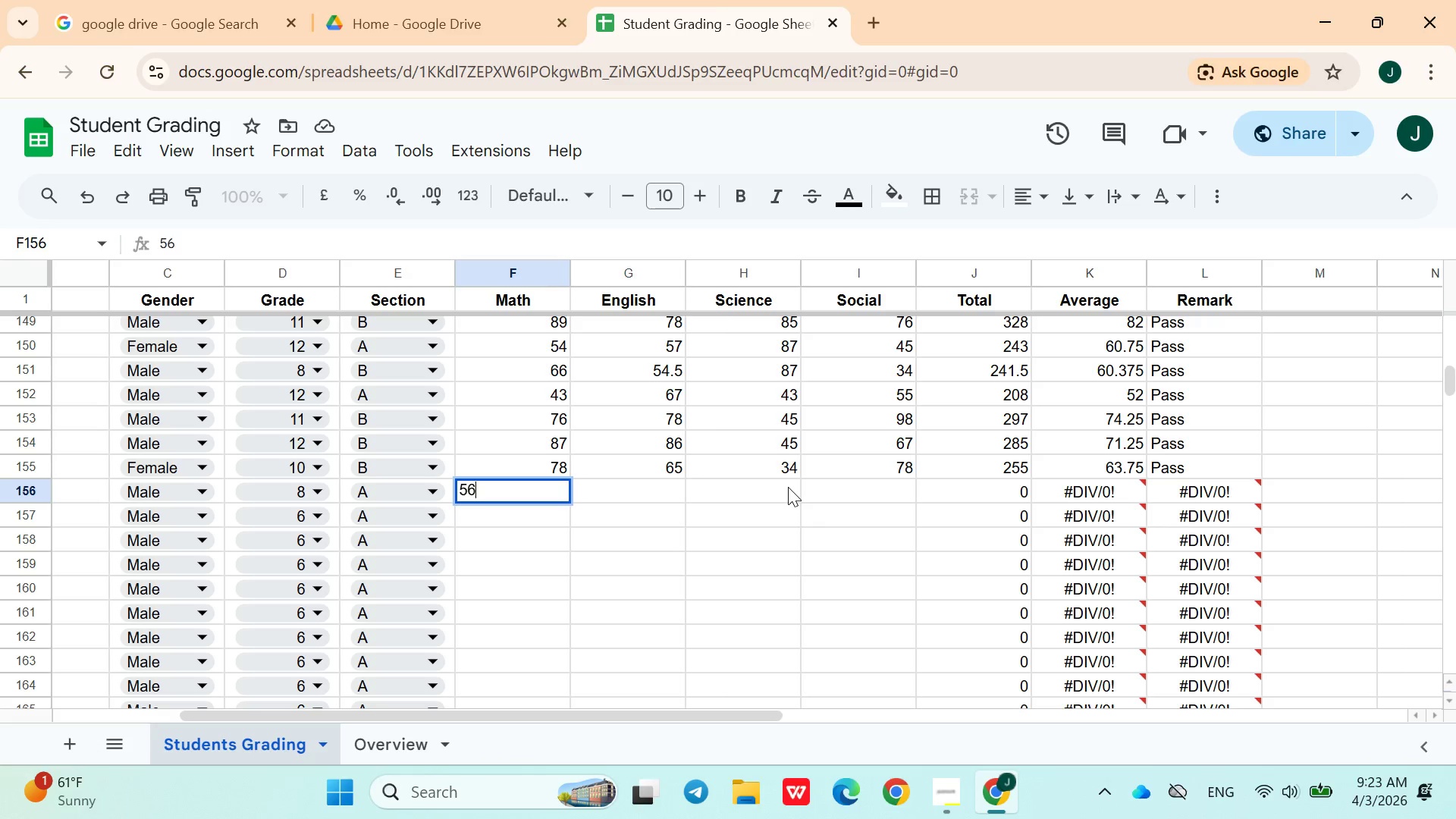 
key(ArrowRight)
 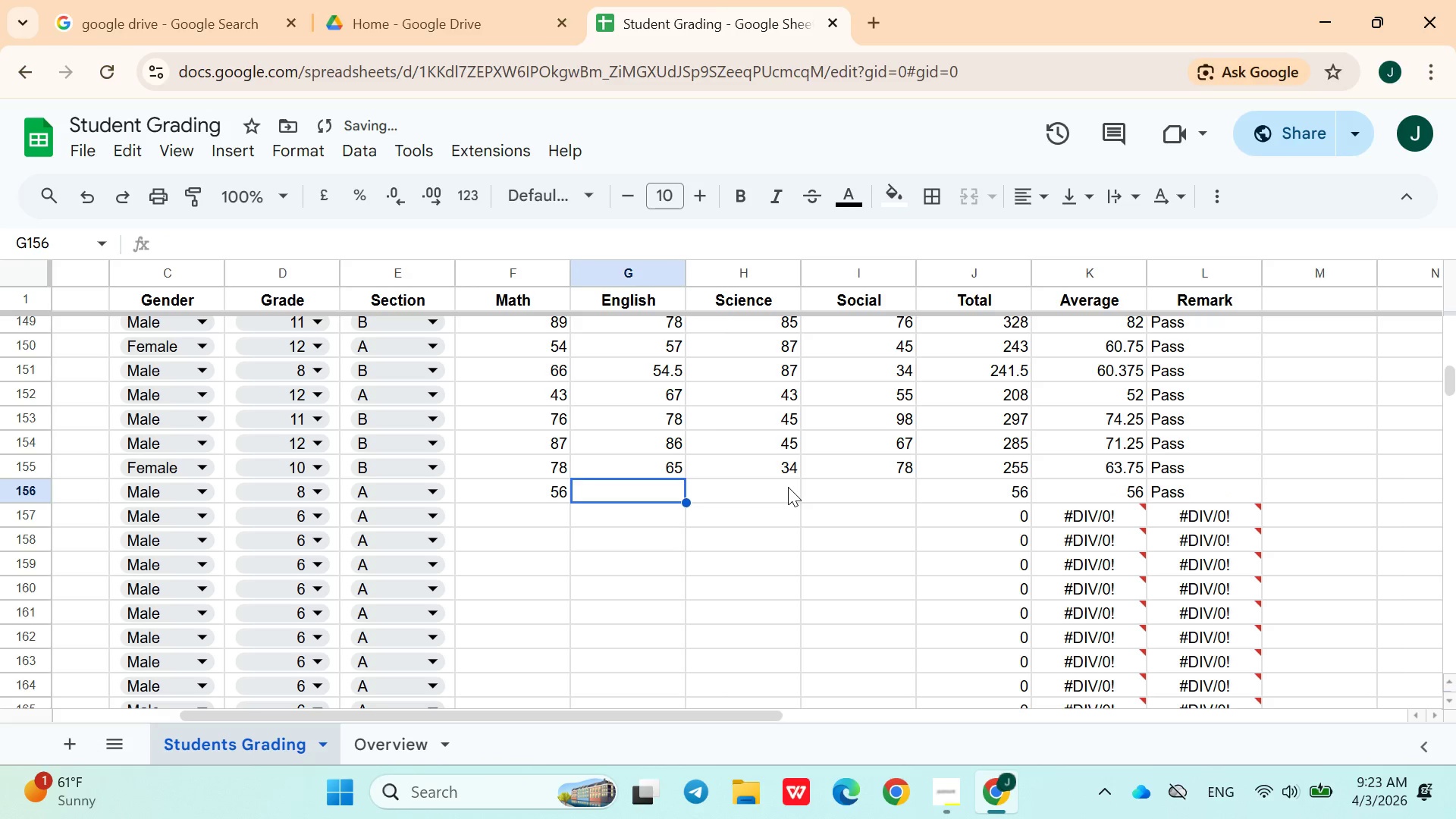 
type(76)
 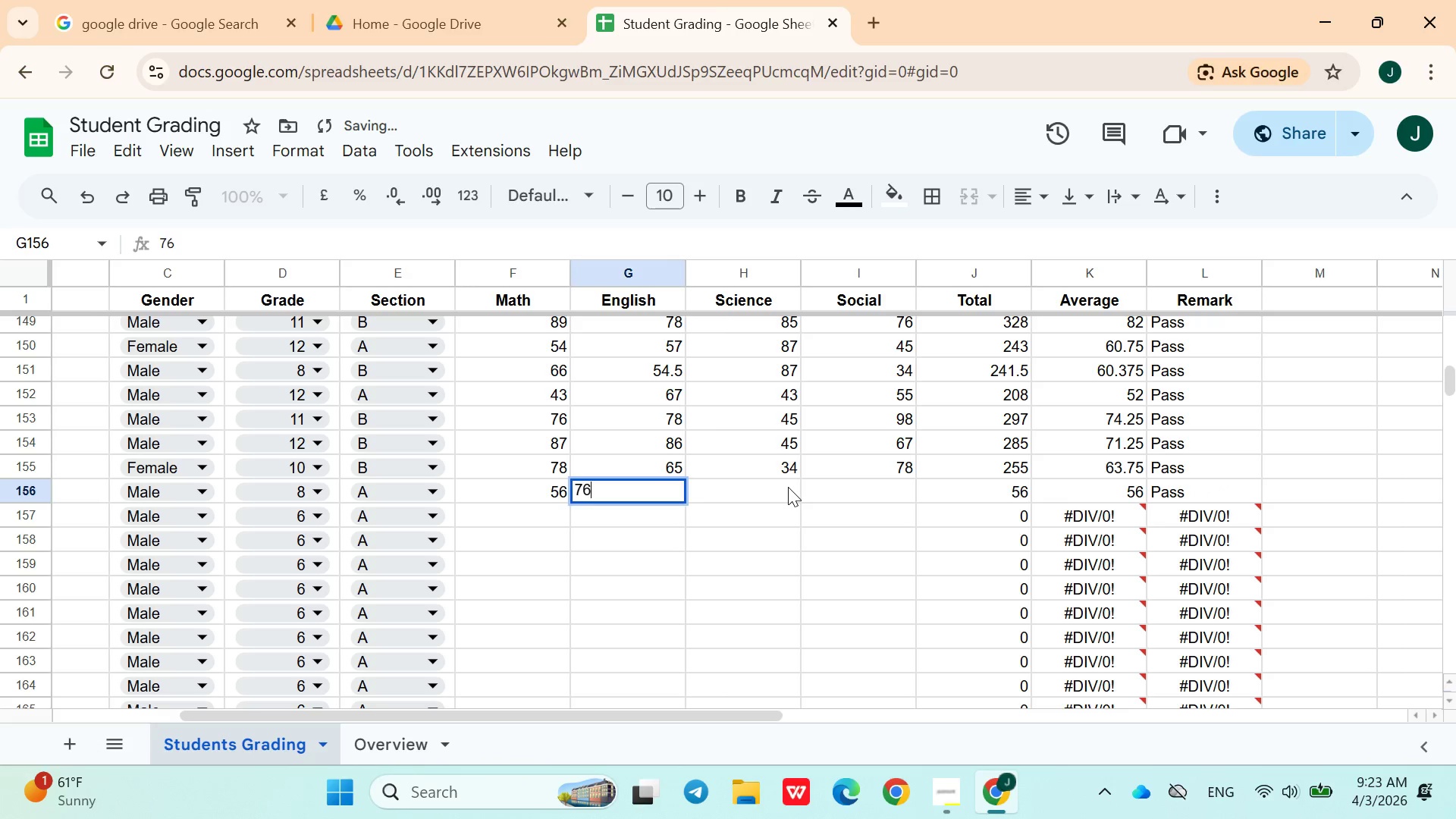 
key(ArrowRight)
 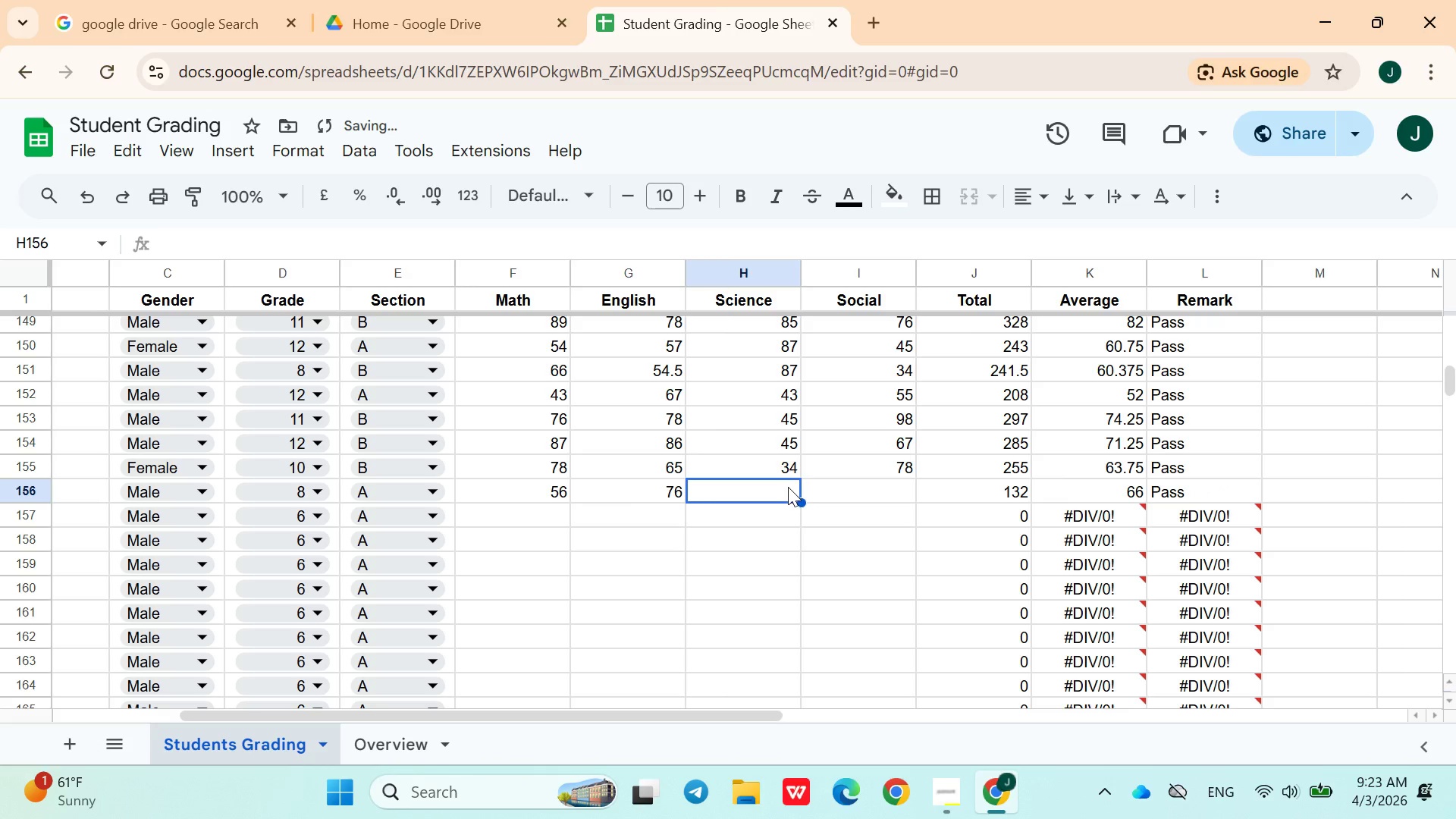 
type(78)
 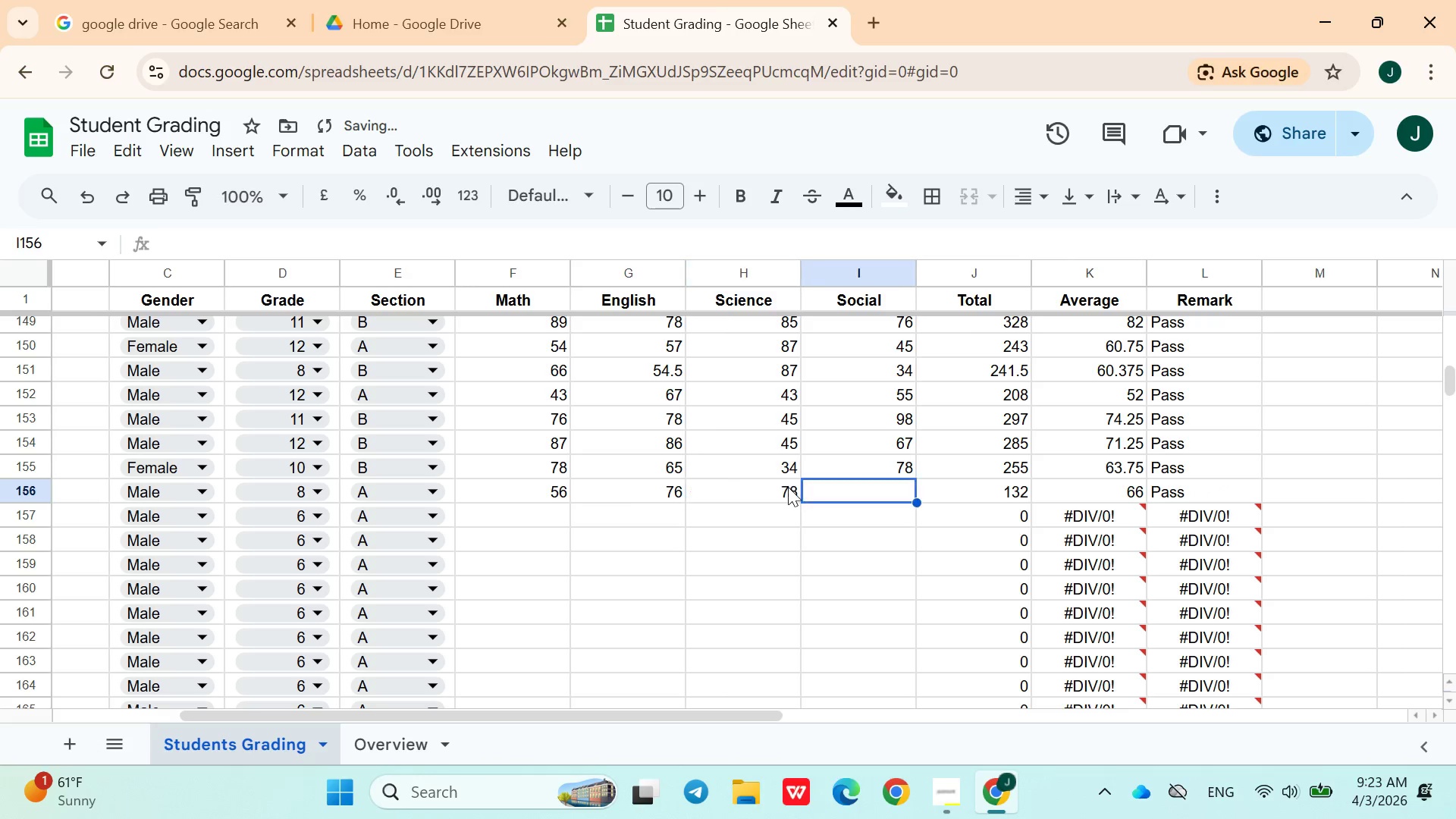 
key(ArrowRight)
 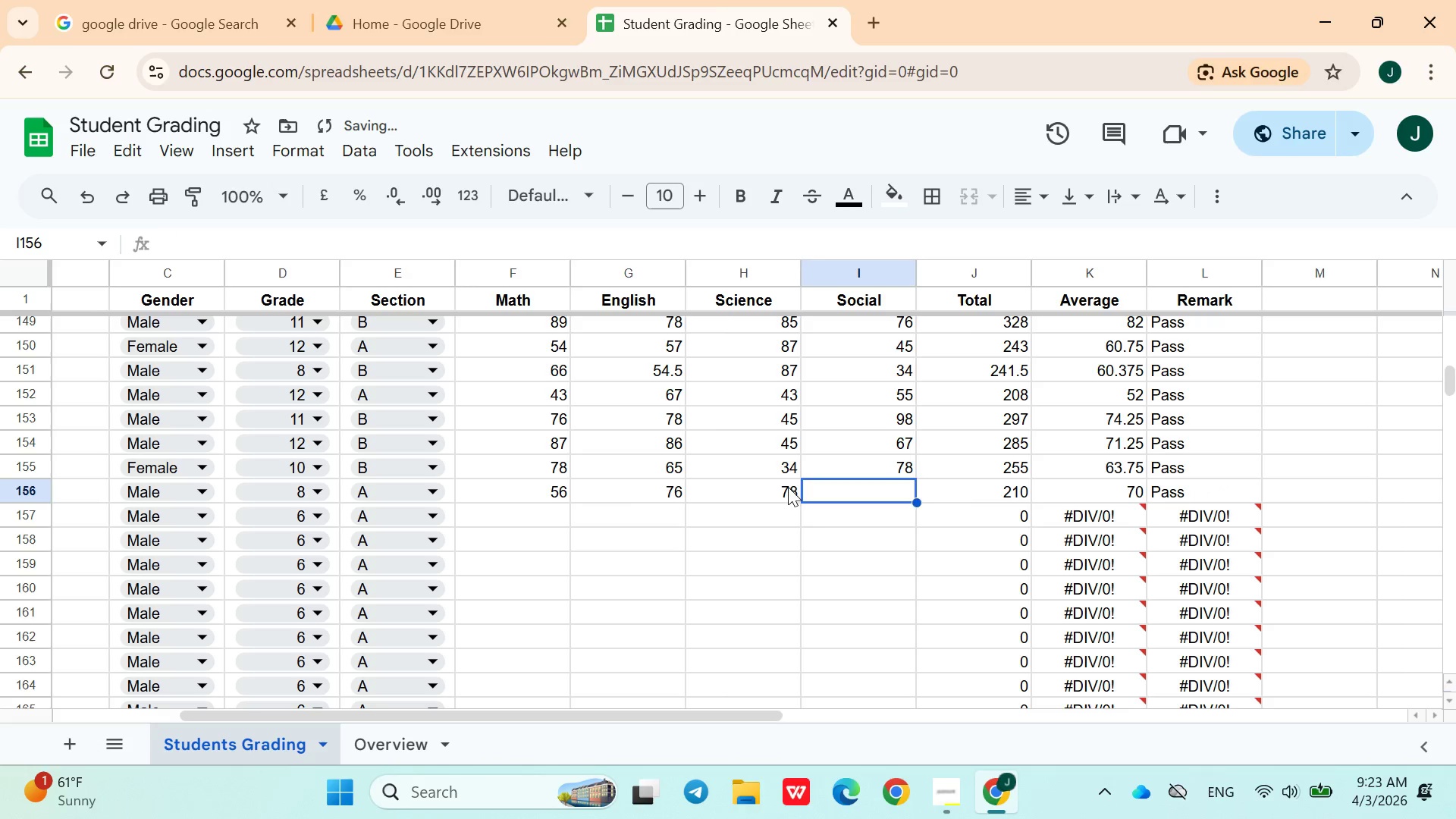 
type(45)
 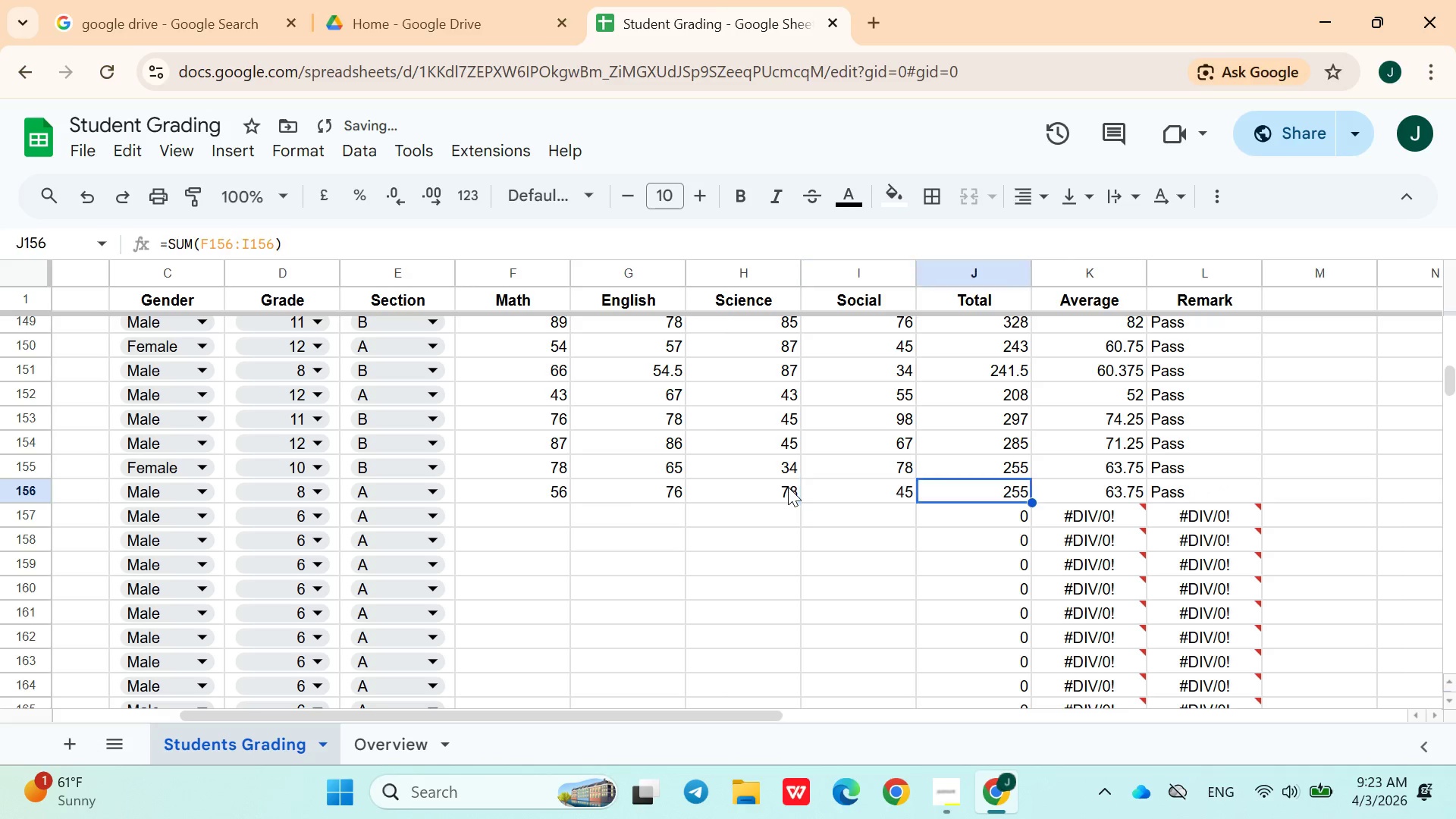 
key(ArrowRight)
 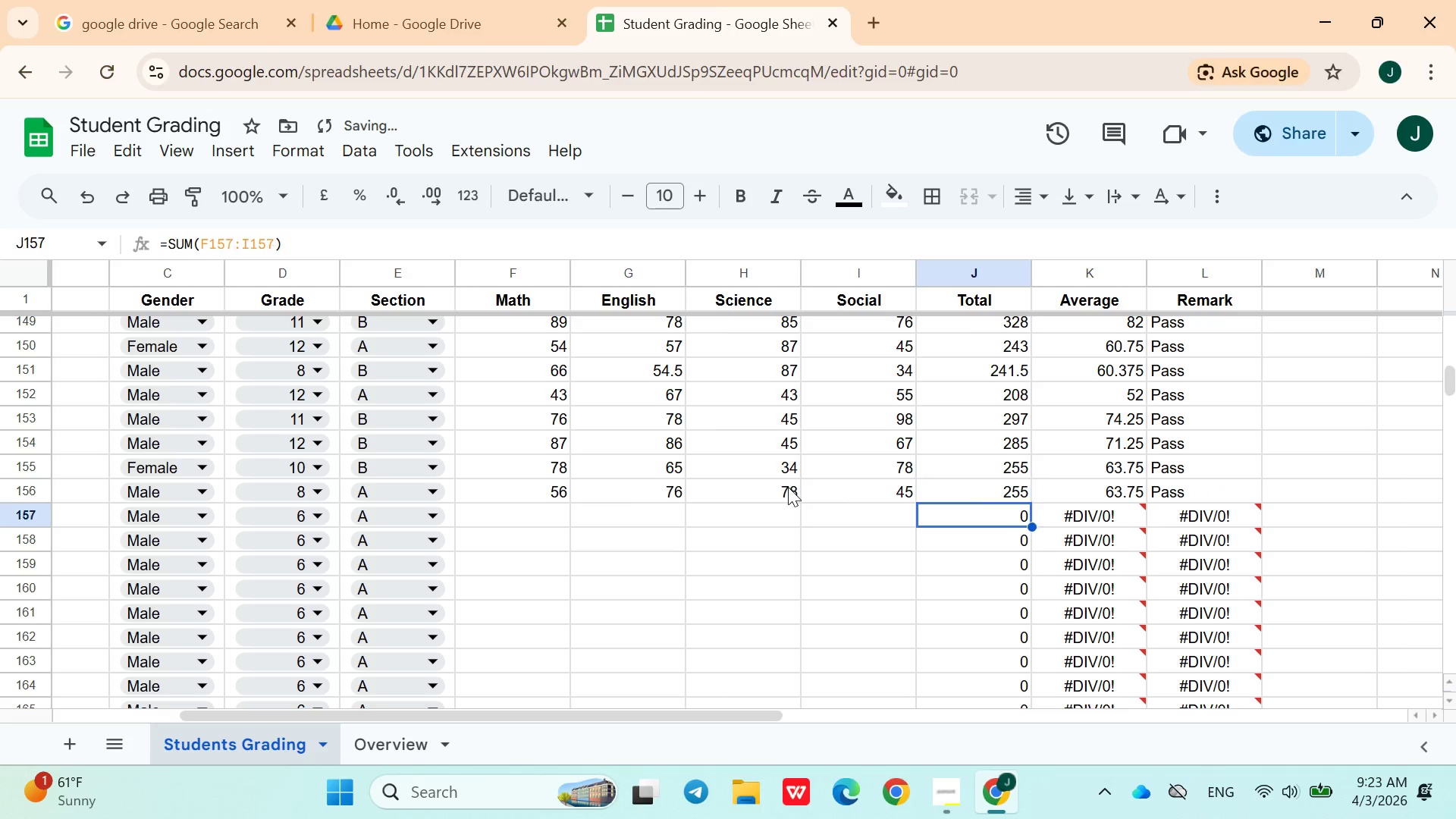 
key(ArrowDown)
 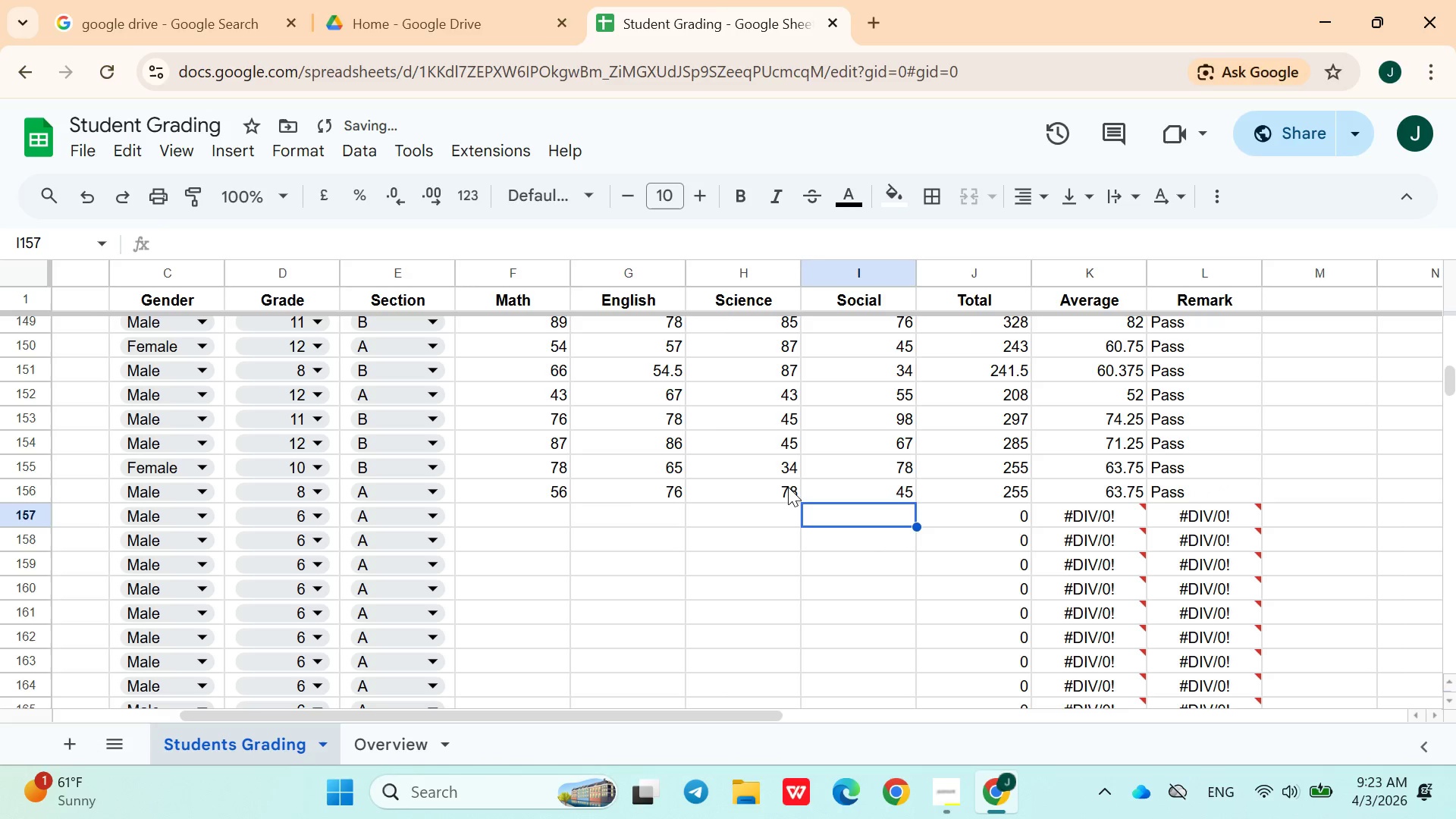 
hold_key(key=ArrowLeft, duration=0.91)
 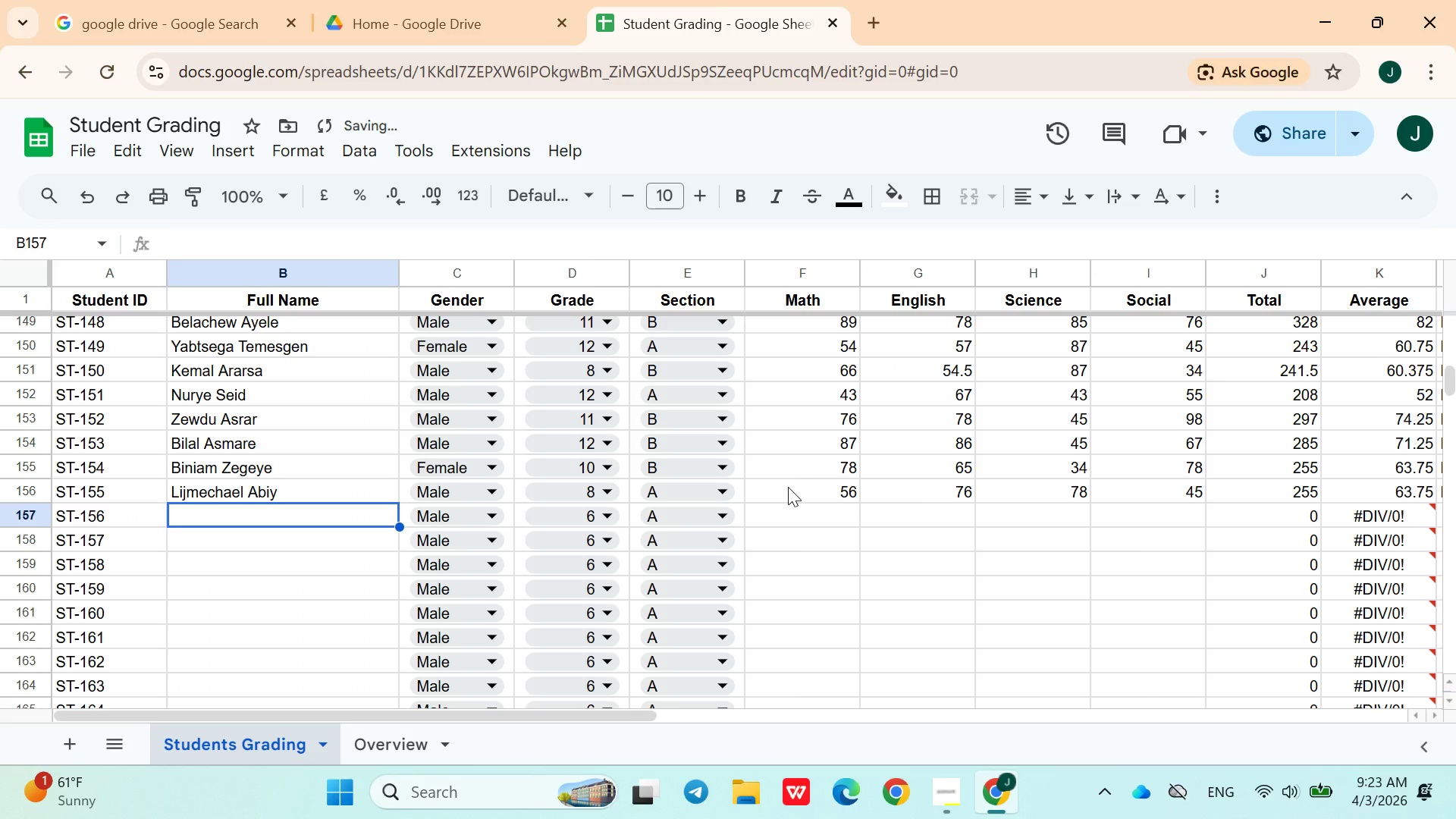 
key(ArrowRight)
 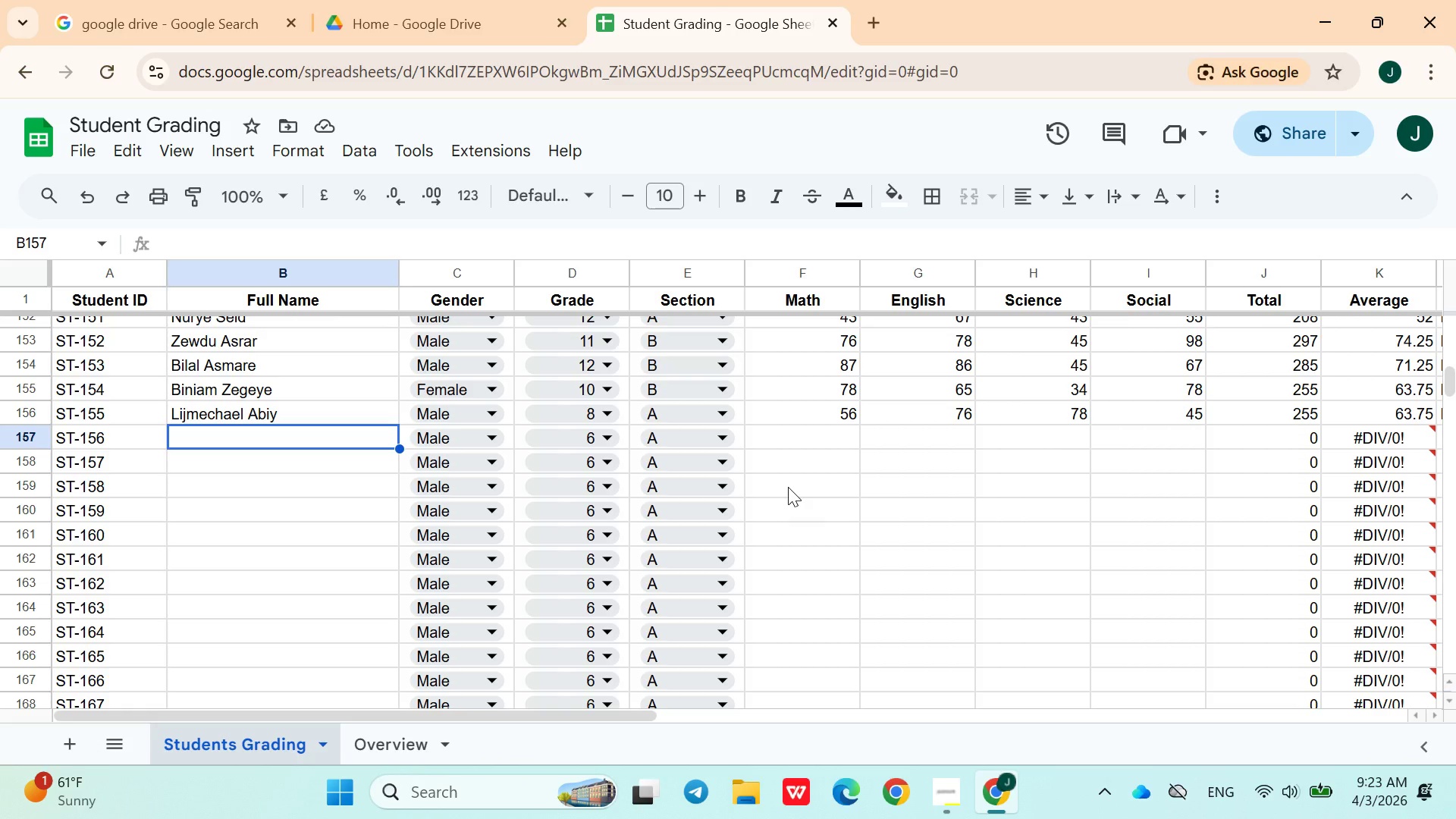 
wait(7.01)
 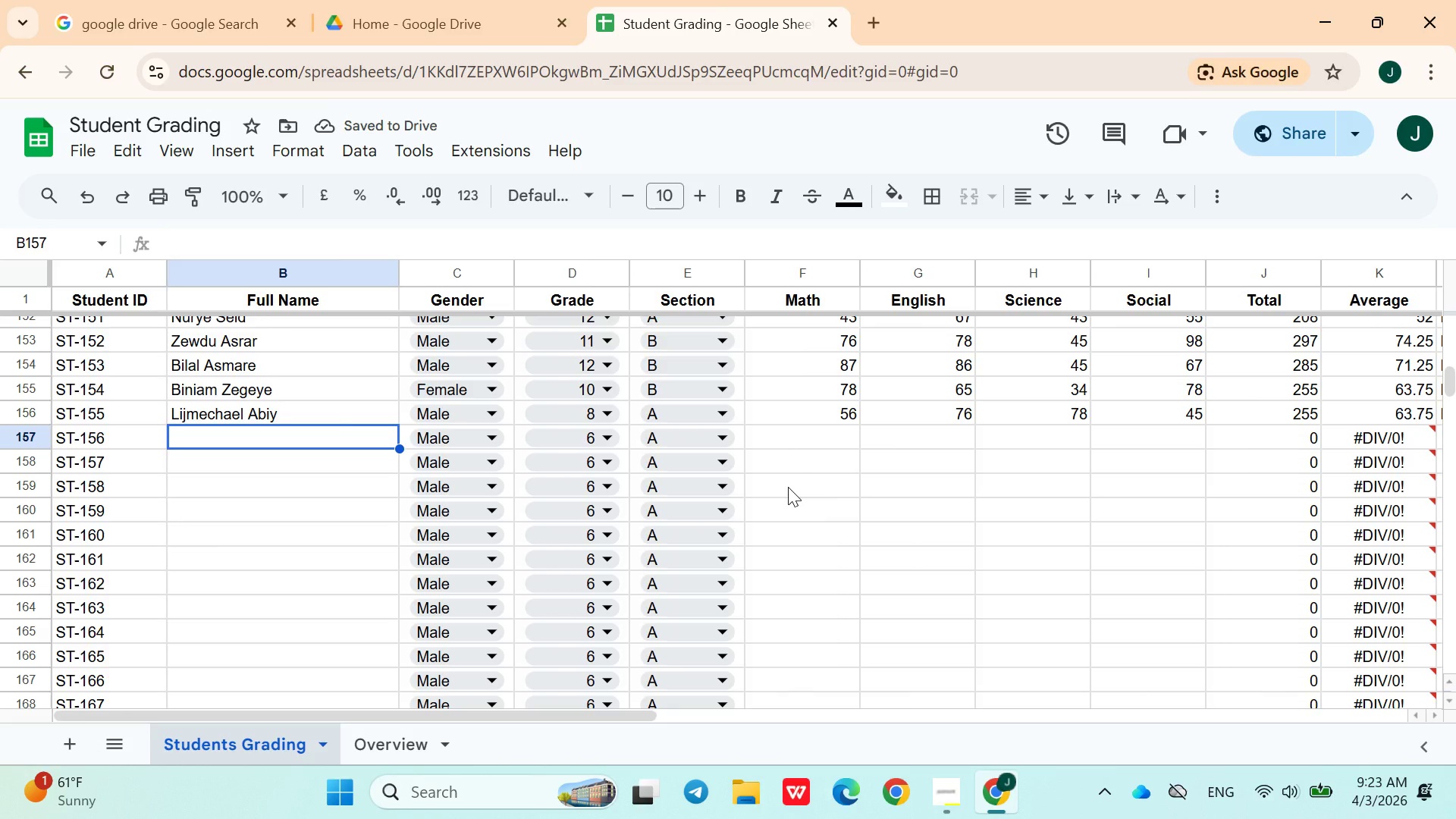 
type(Maya )
 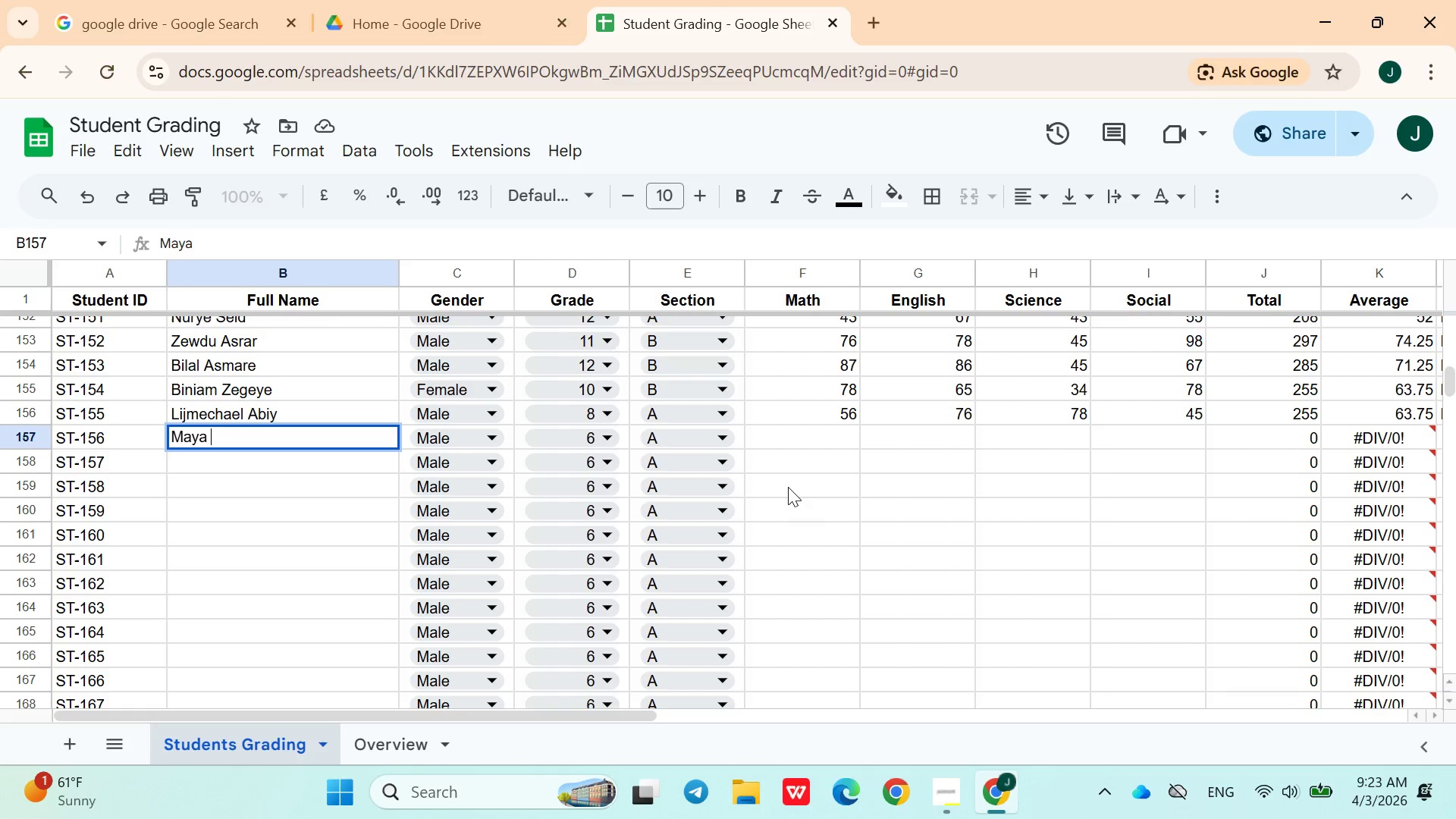 
hold_key(key=ShiftLeft, duration=1.5)
 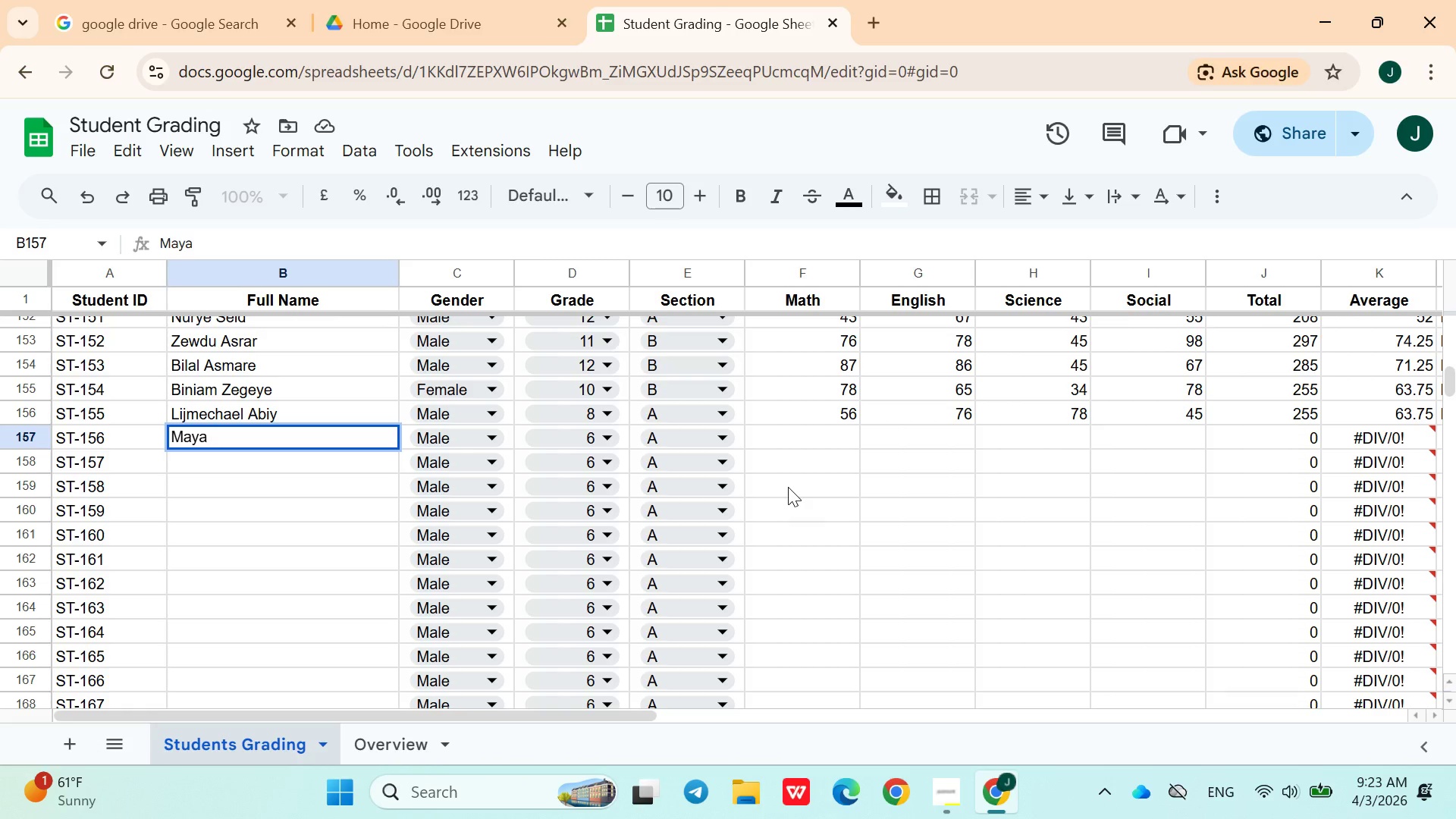 
type(Semere)
 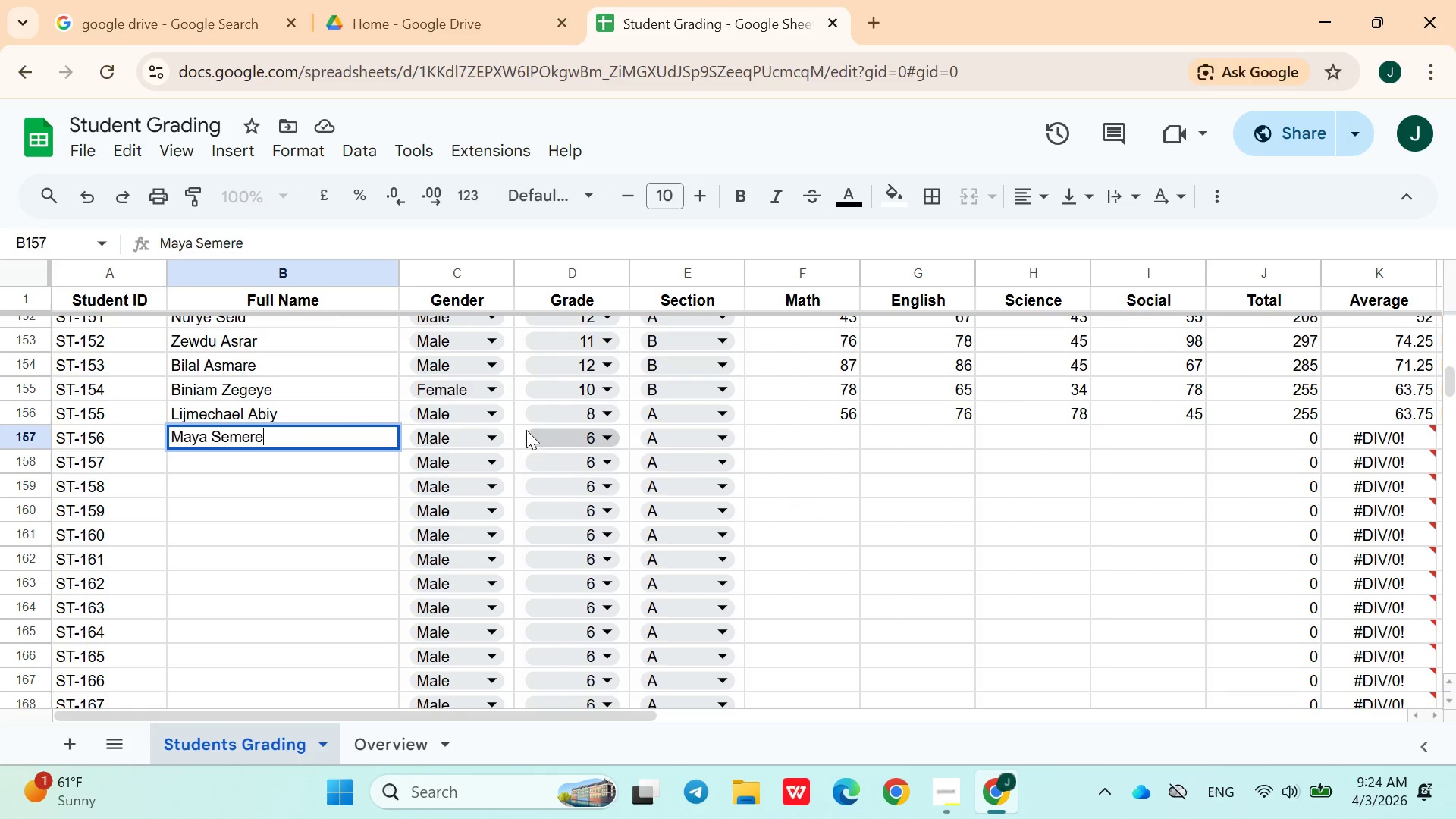 
left_click([493, 430])
 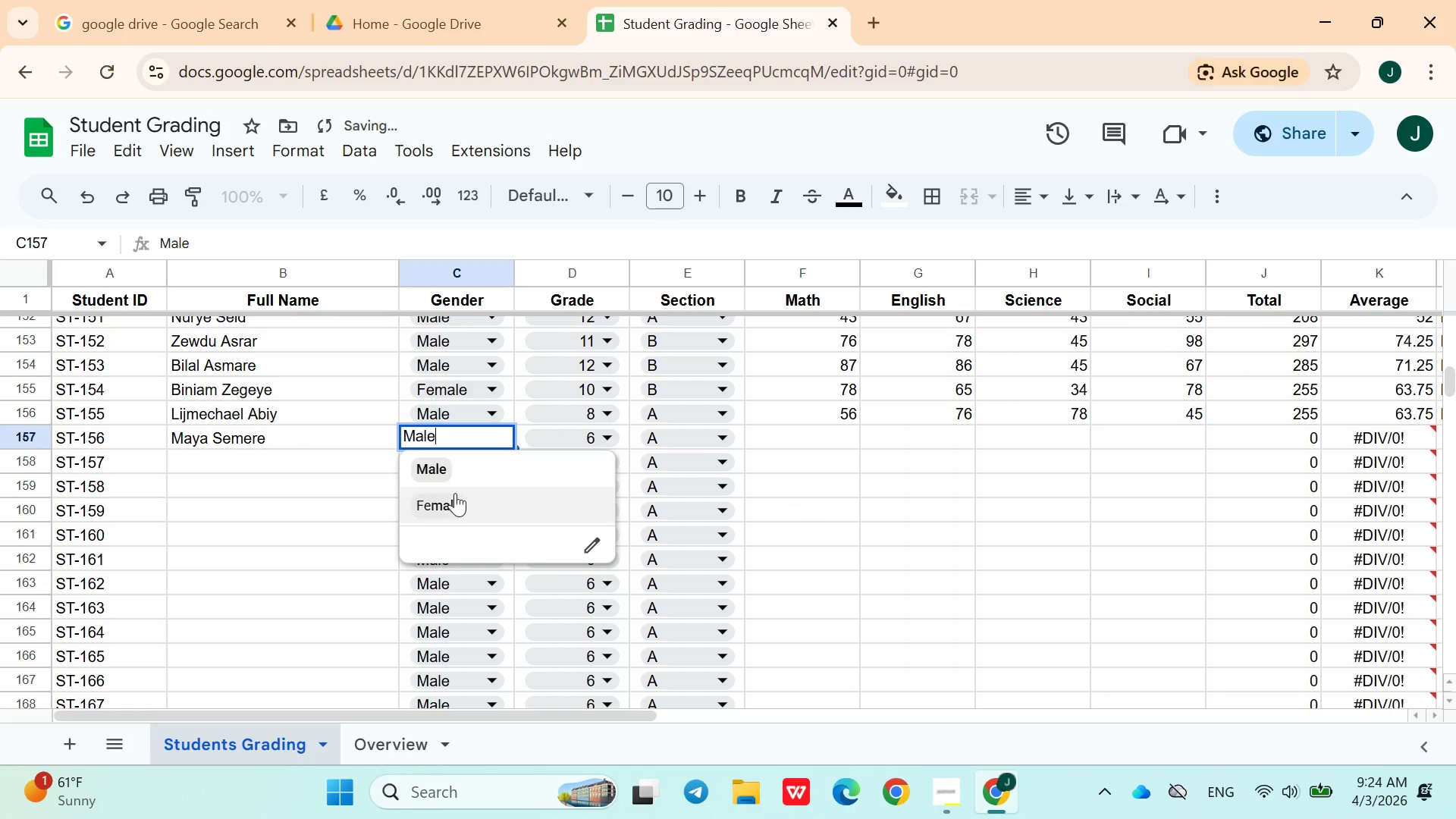 
left_click([453, 495])
 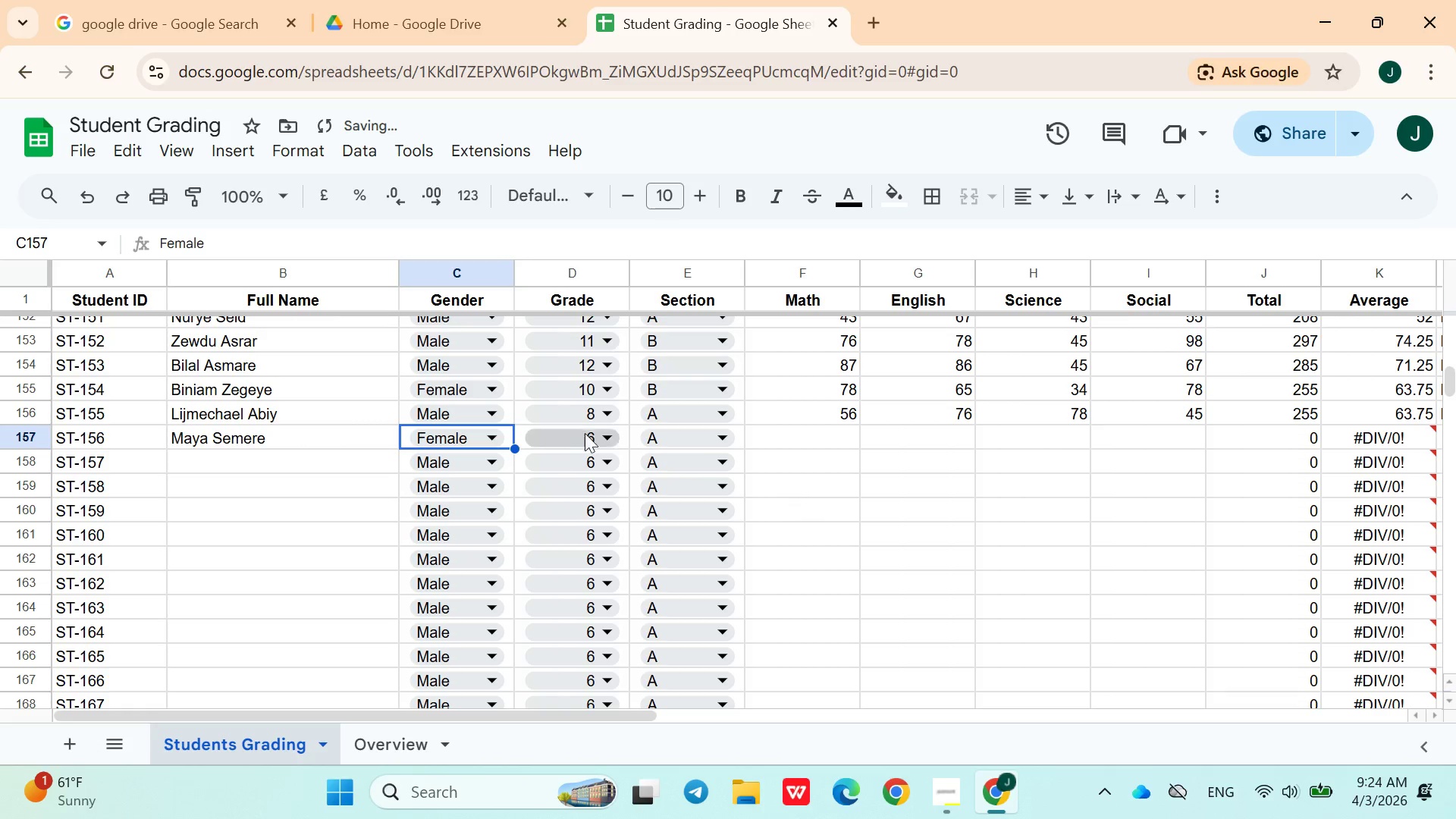 
left_click([588, 433])
 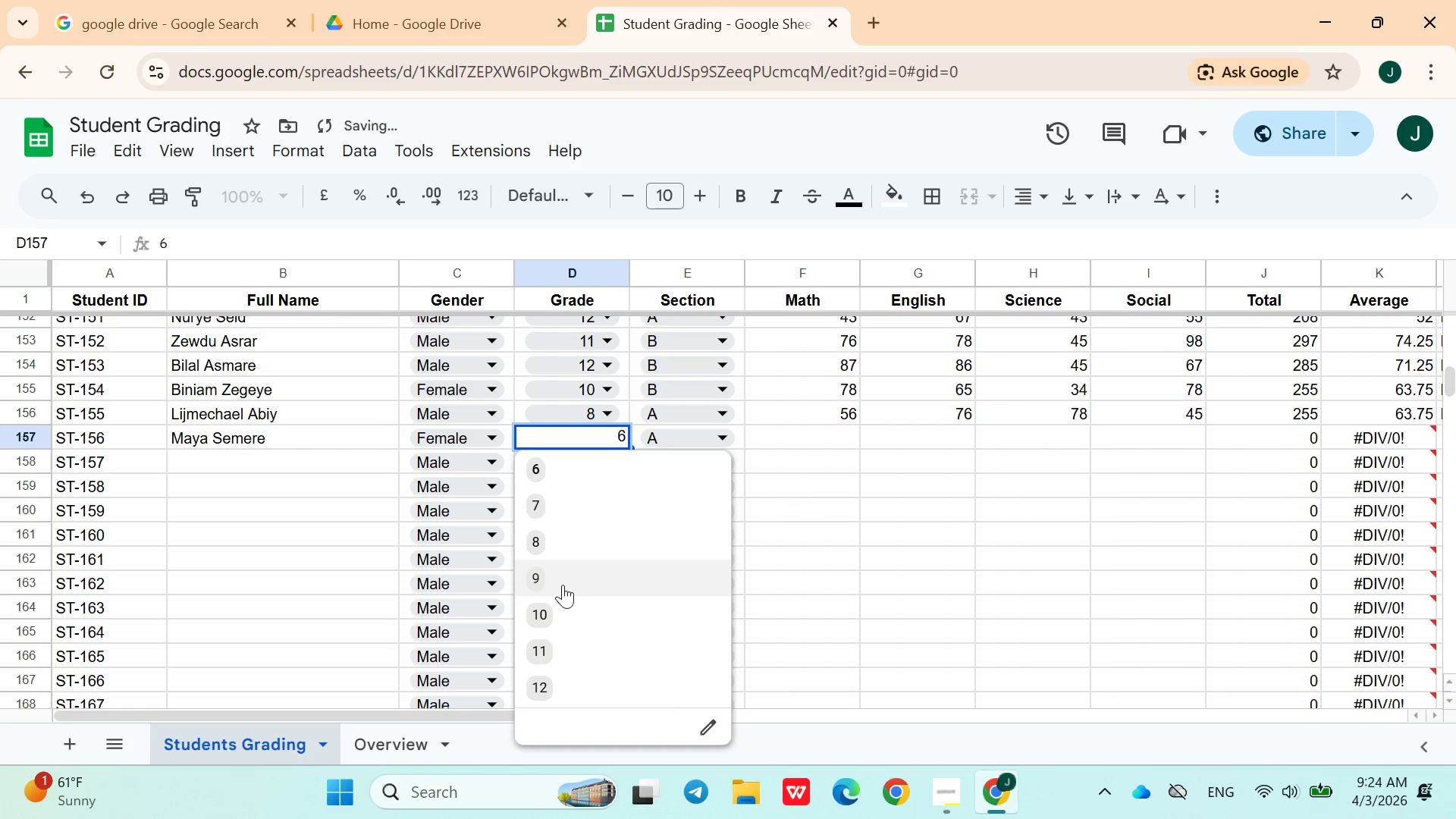 
left_click([559, 590])
 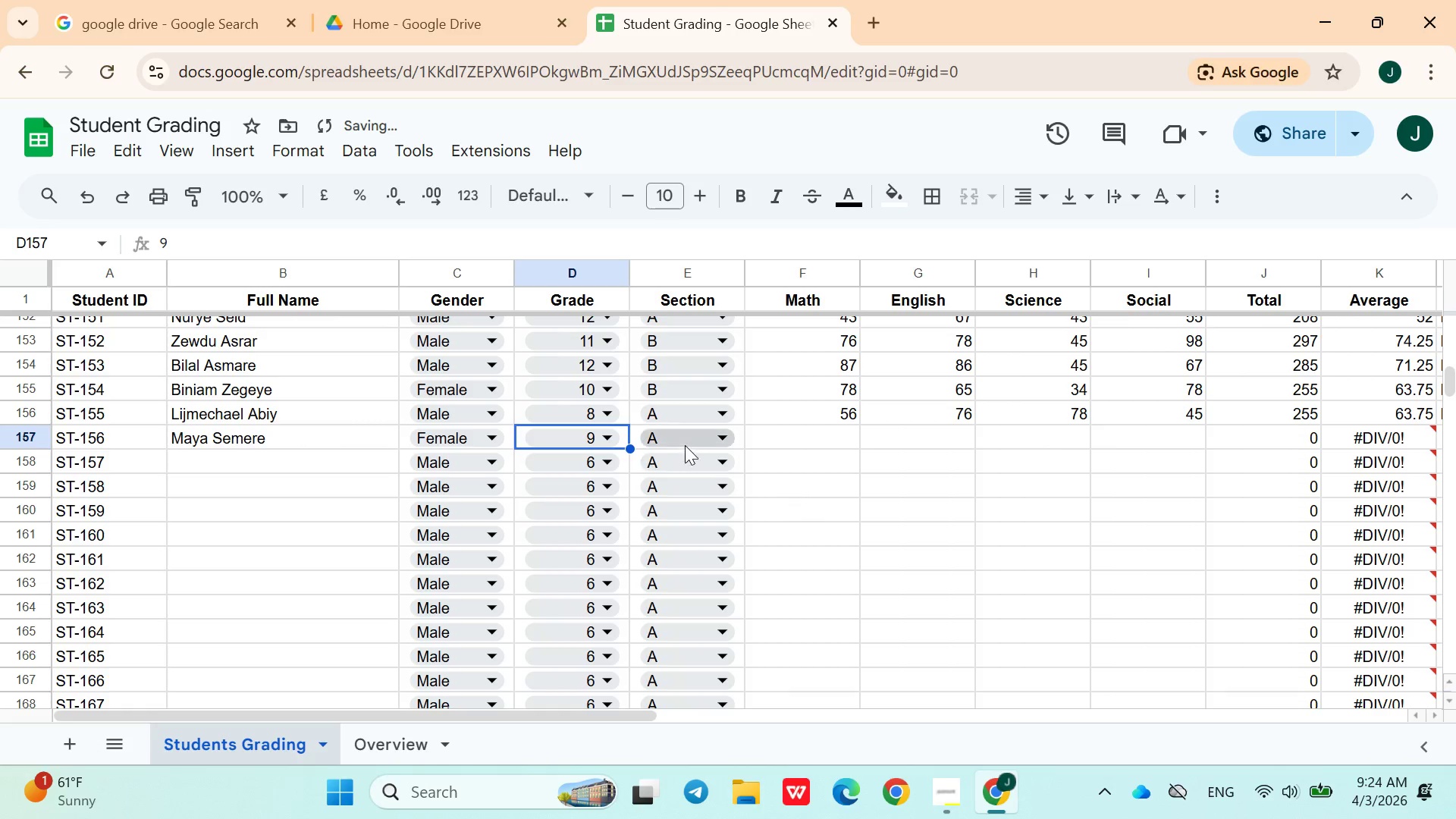 
left_click([686, 444])
 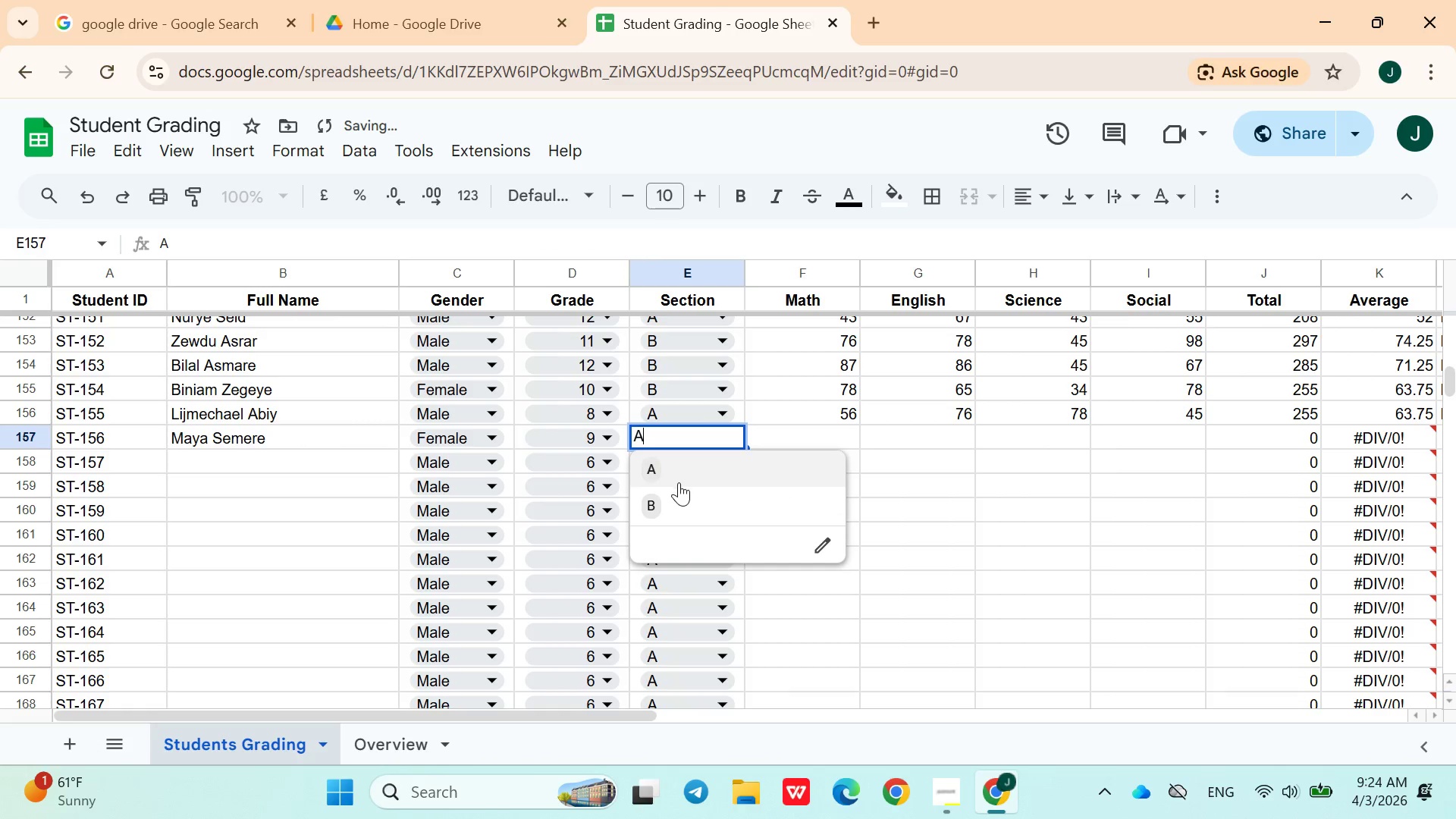 
left_click([674, 487])
 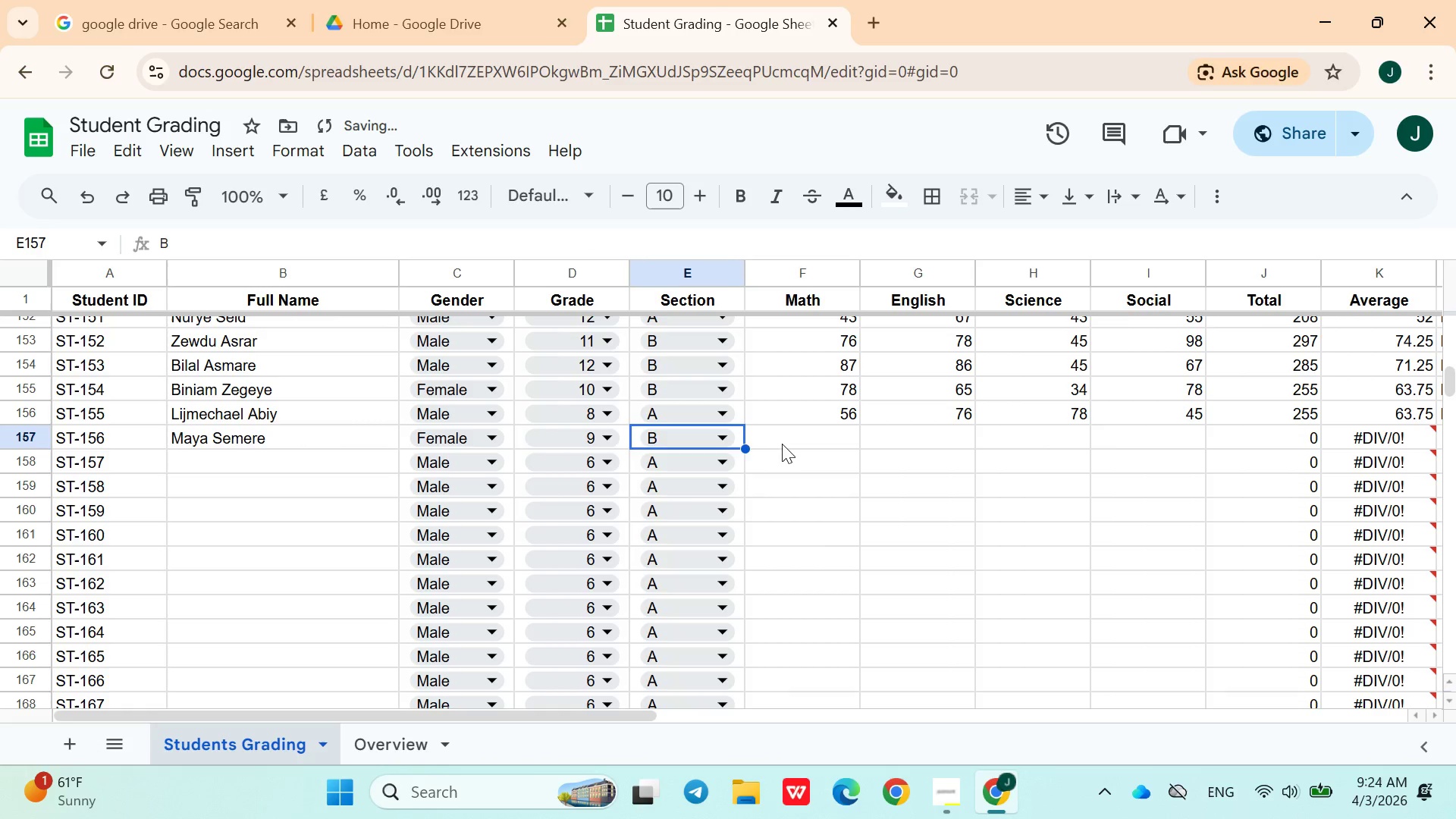 
left_click([783, 444])
 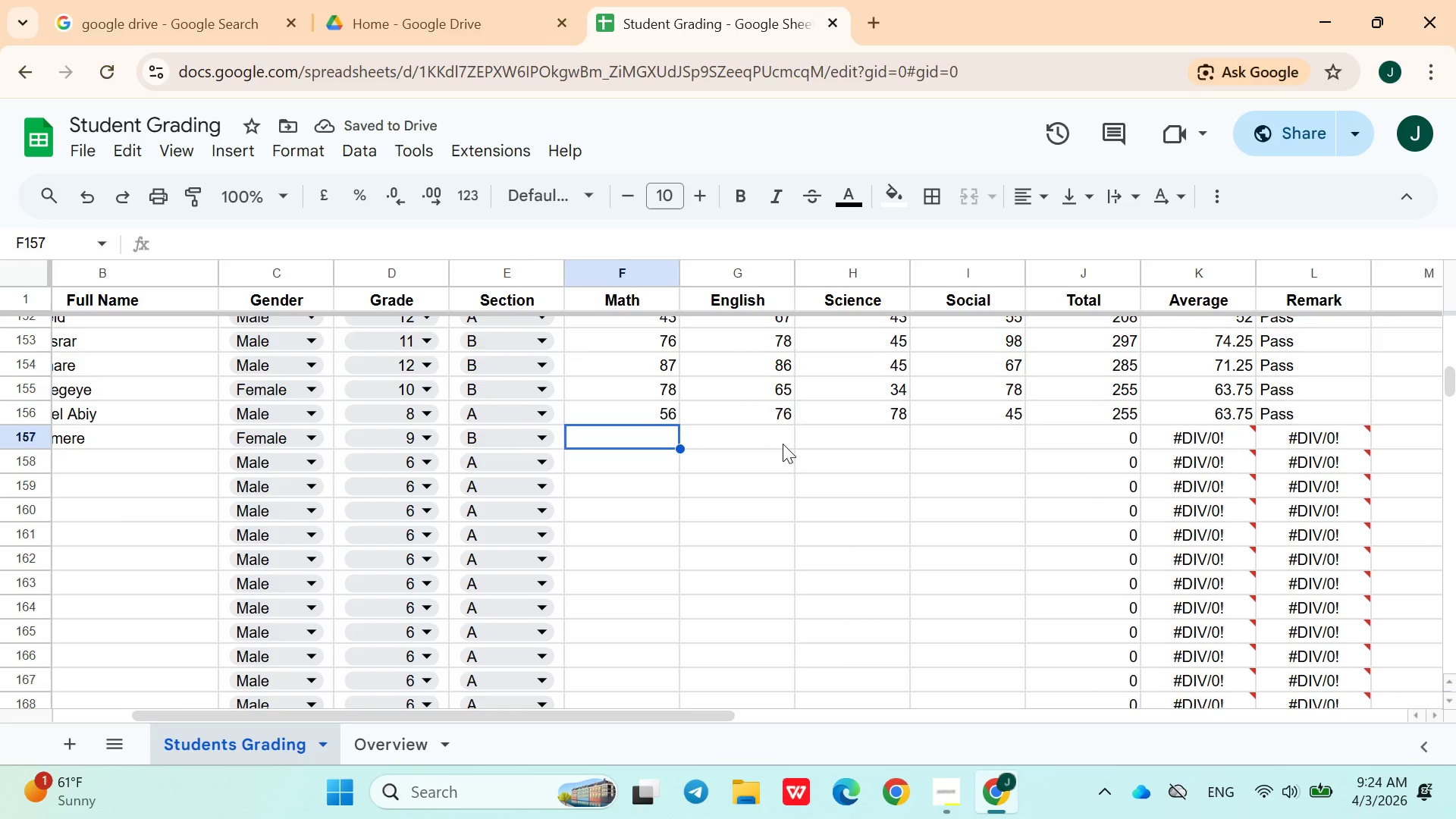 
type(89)
 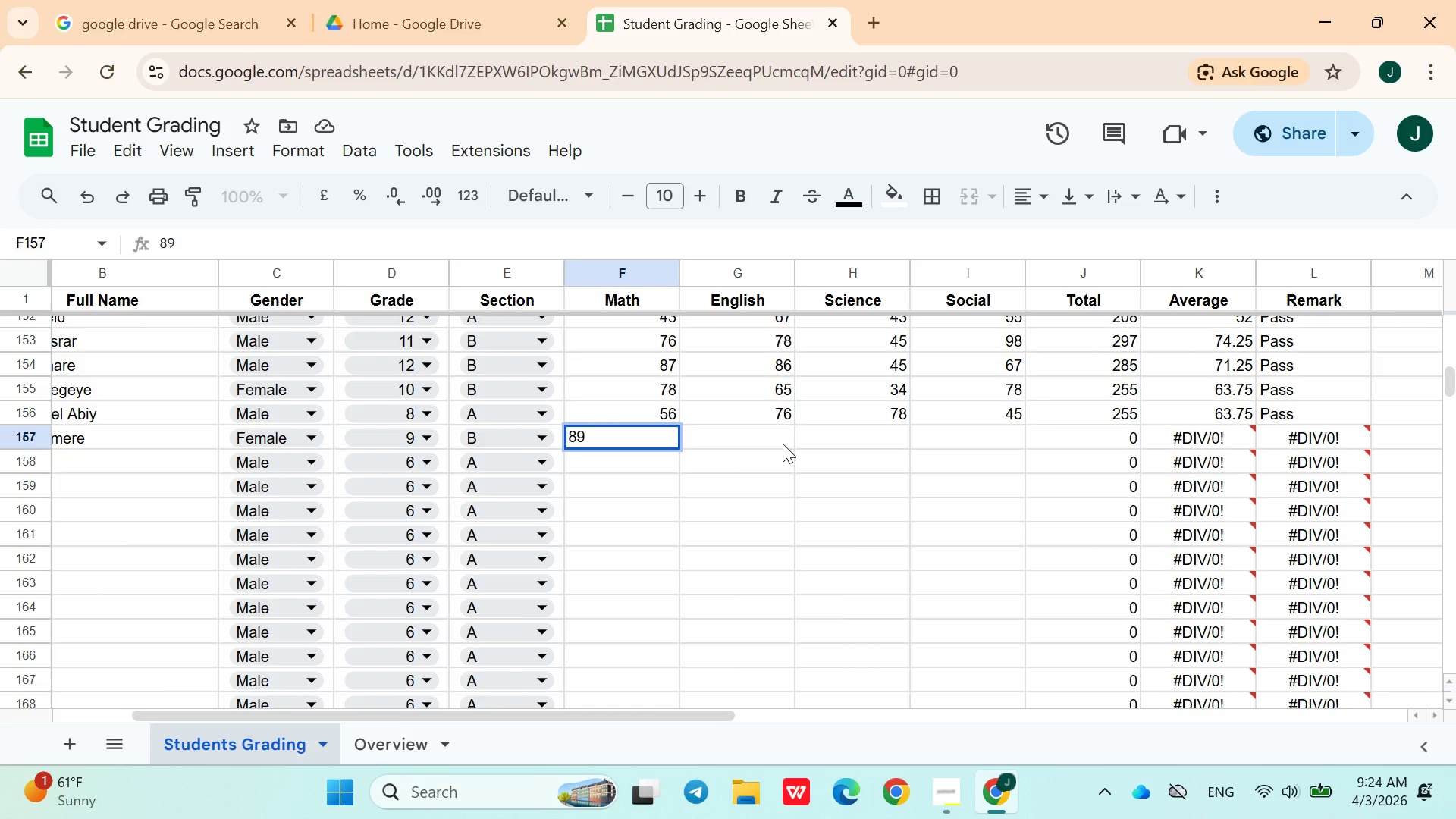 
key(ArrowRight)
 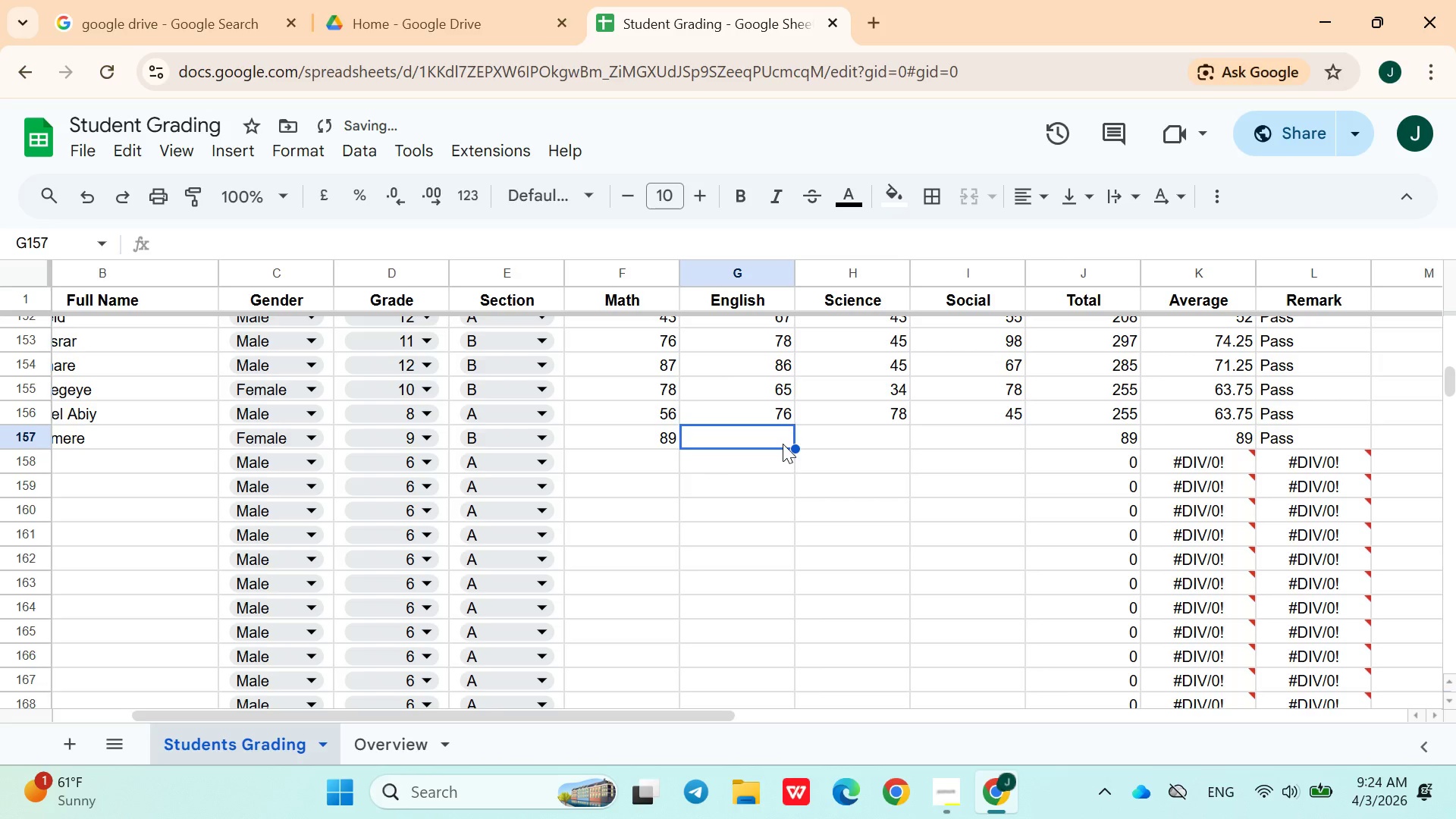 
type(74)
 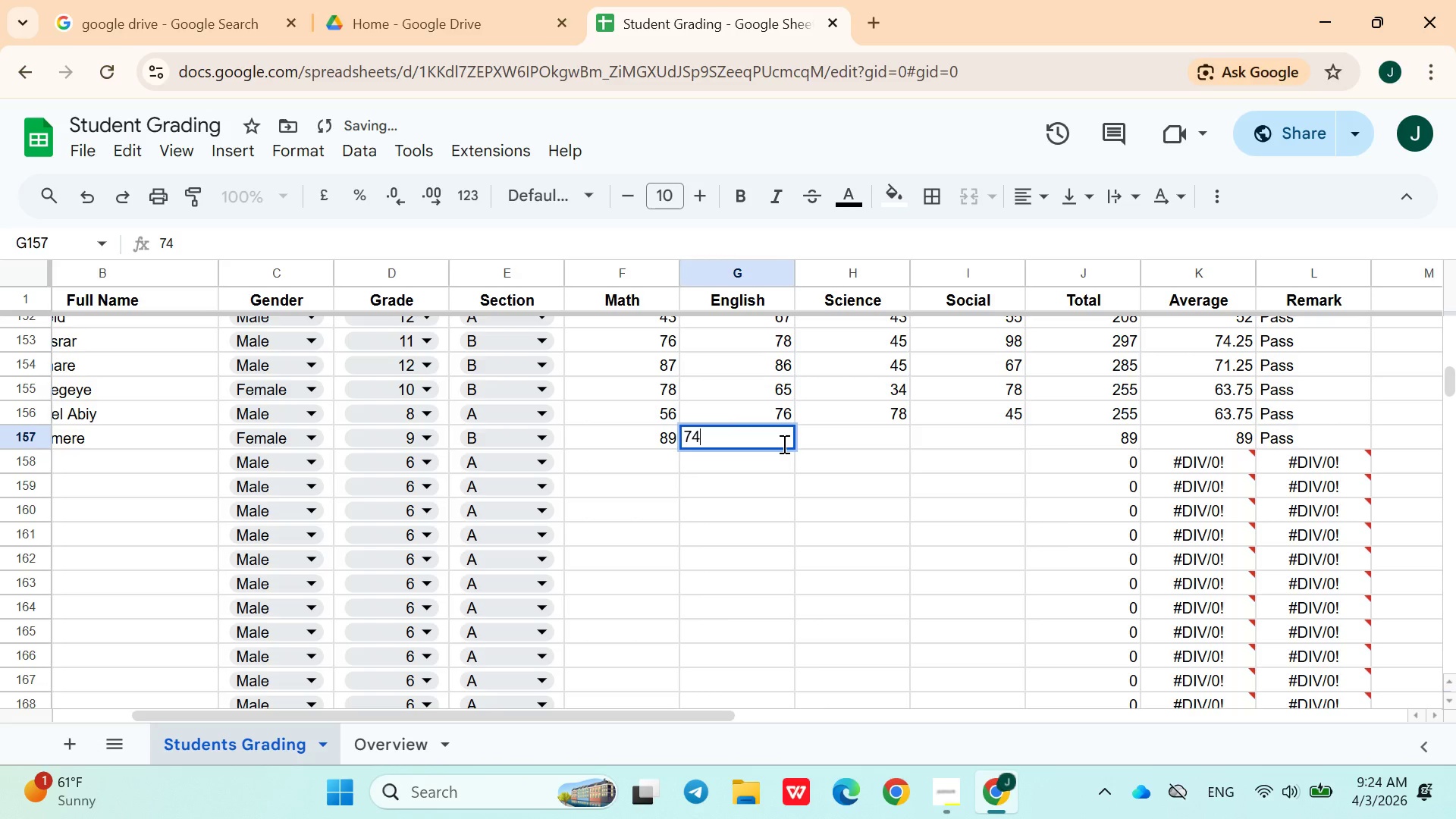 
key(ArrowRight)
 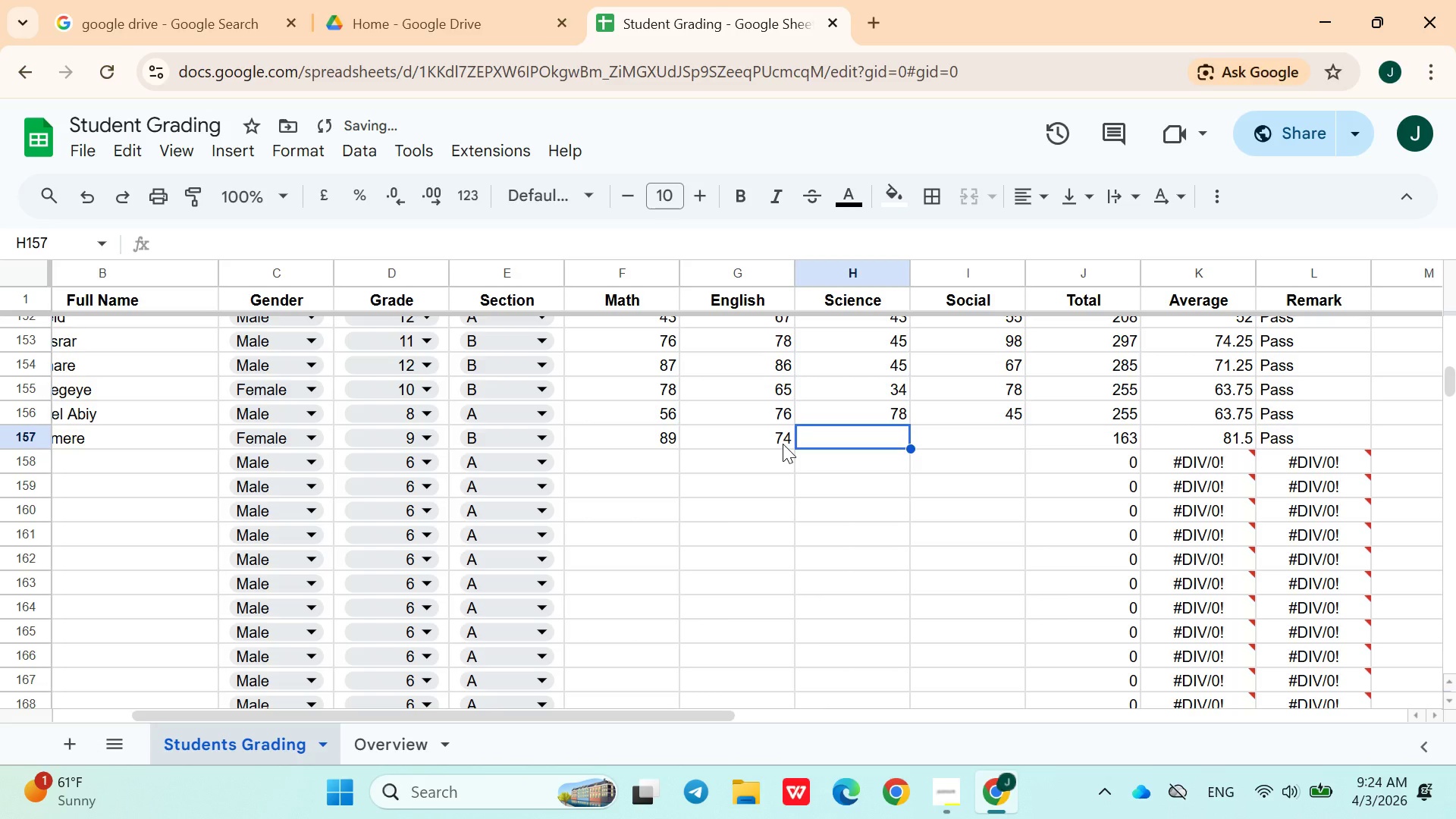 
type(29.75)
 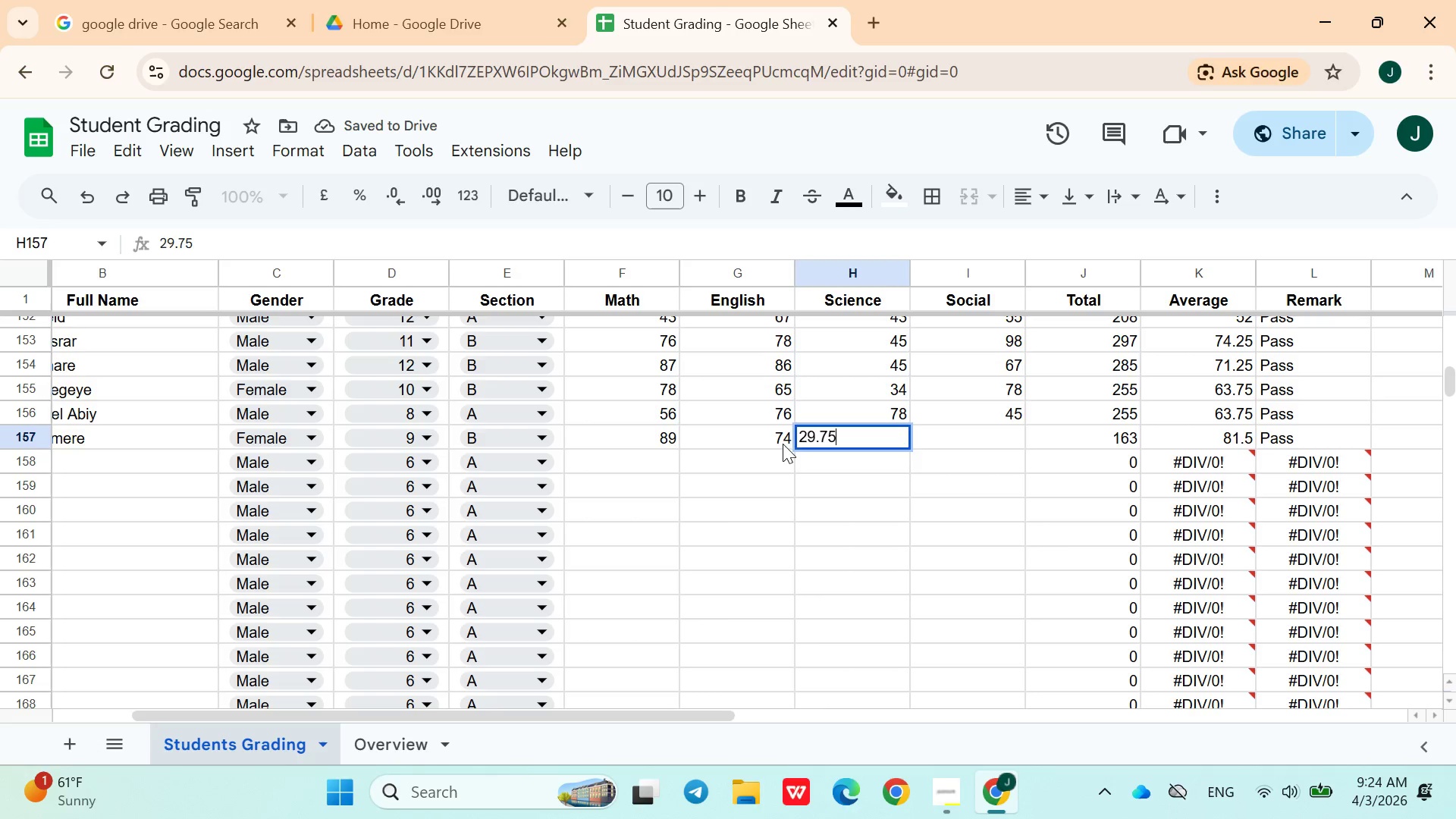 
key(ArrowRight)
 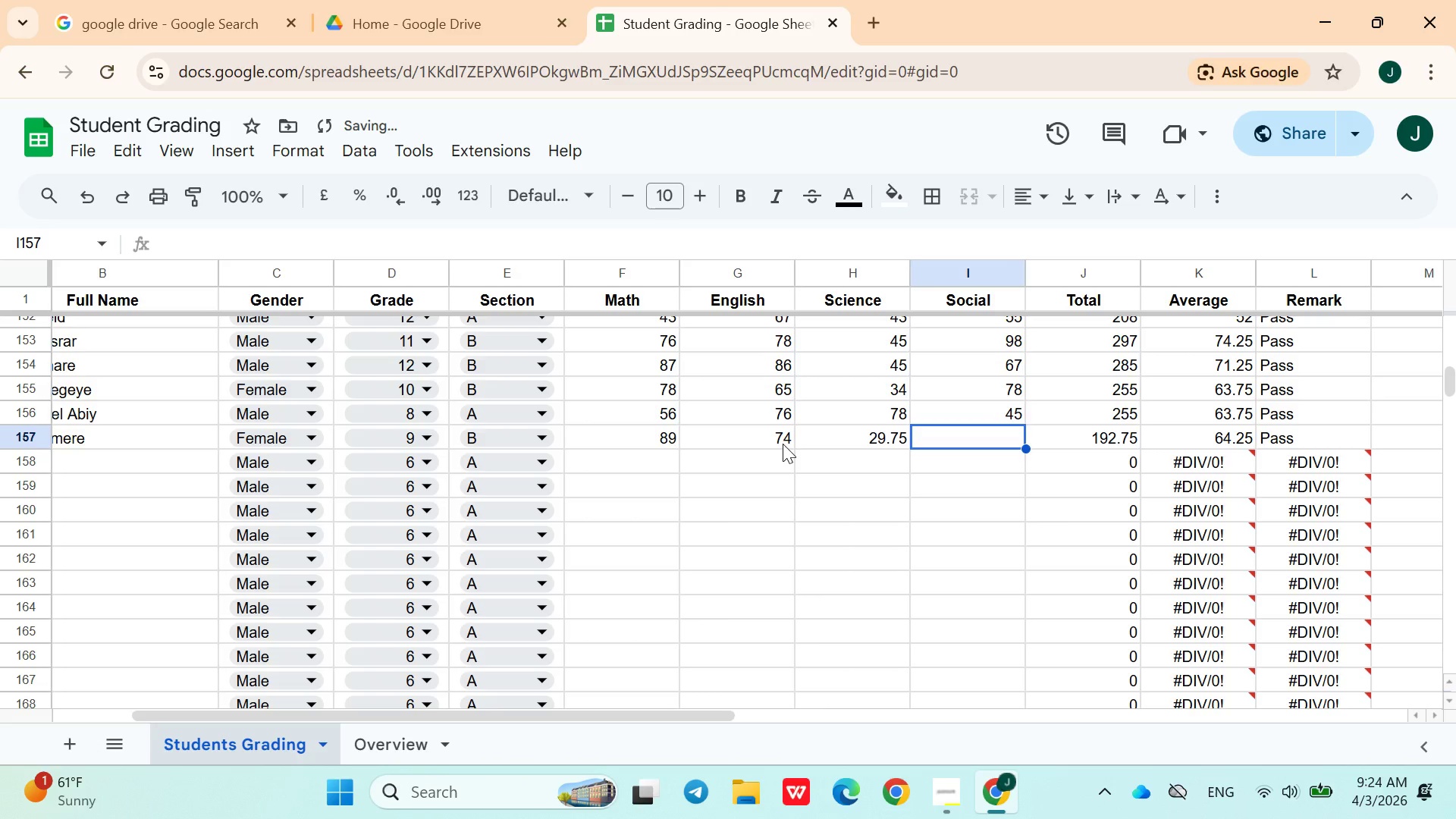 
type(76)
 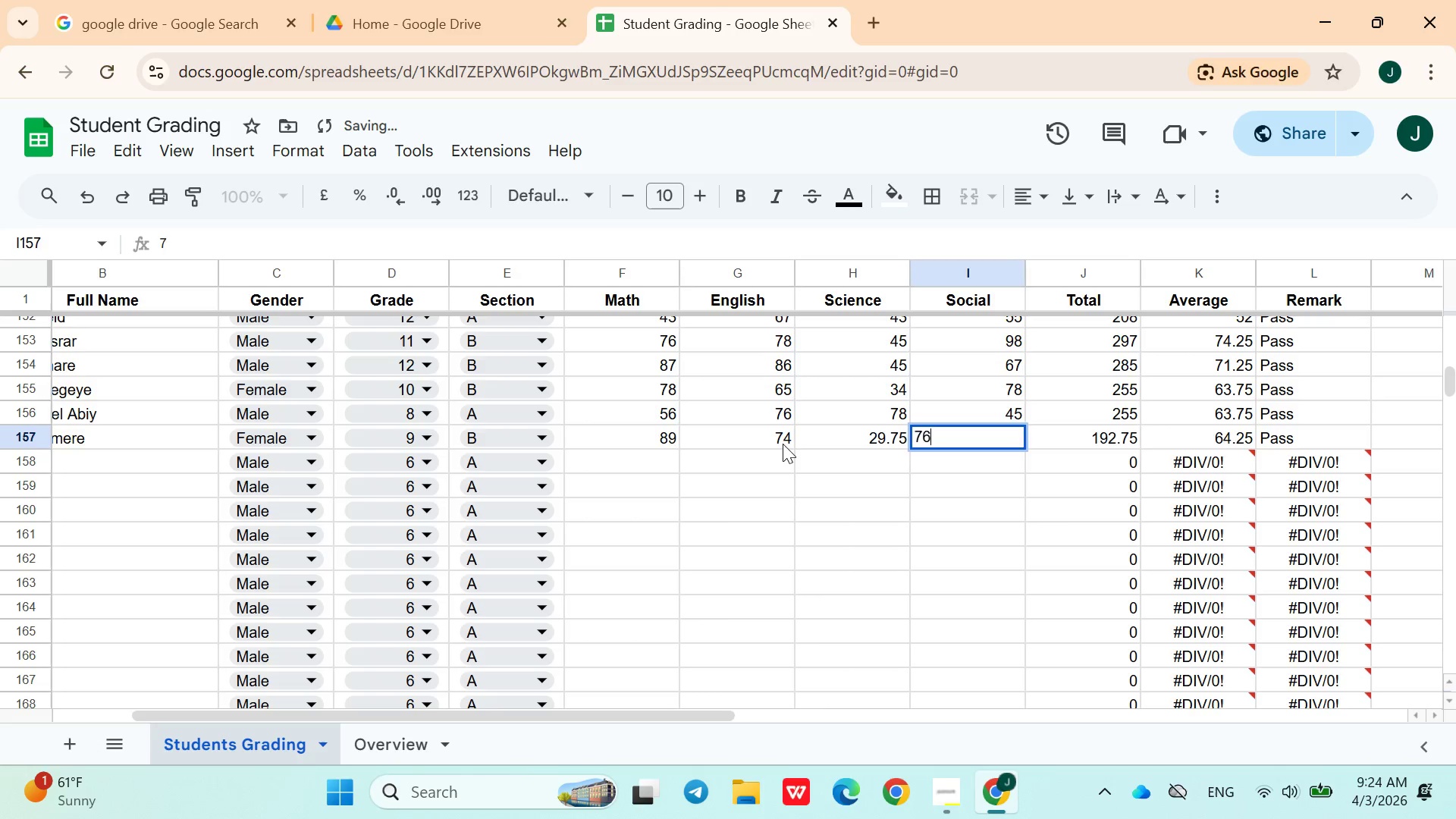 
key(ArrowRight)
 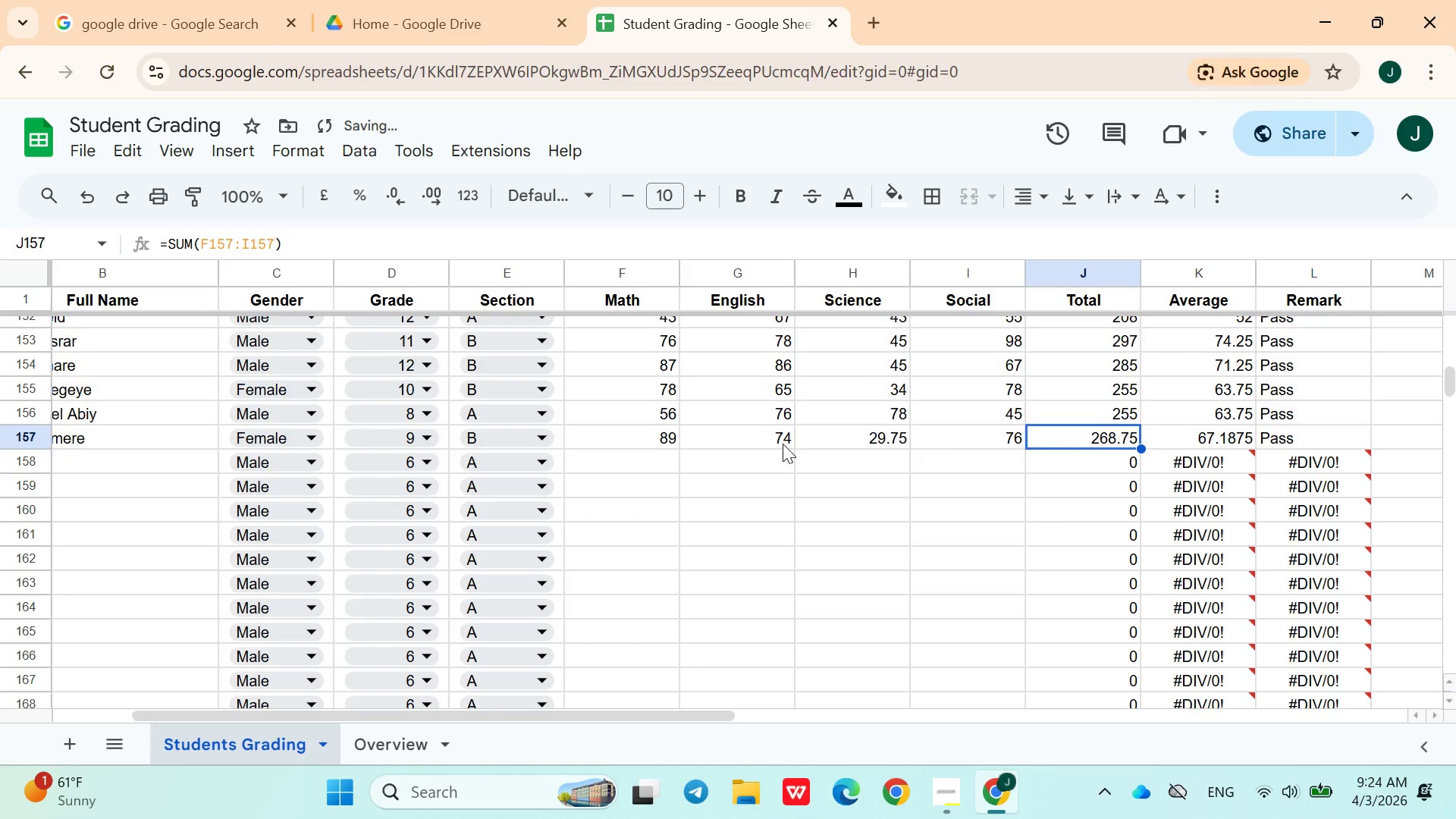 
key(ArrowDown)
 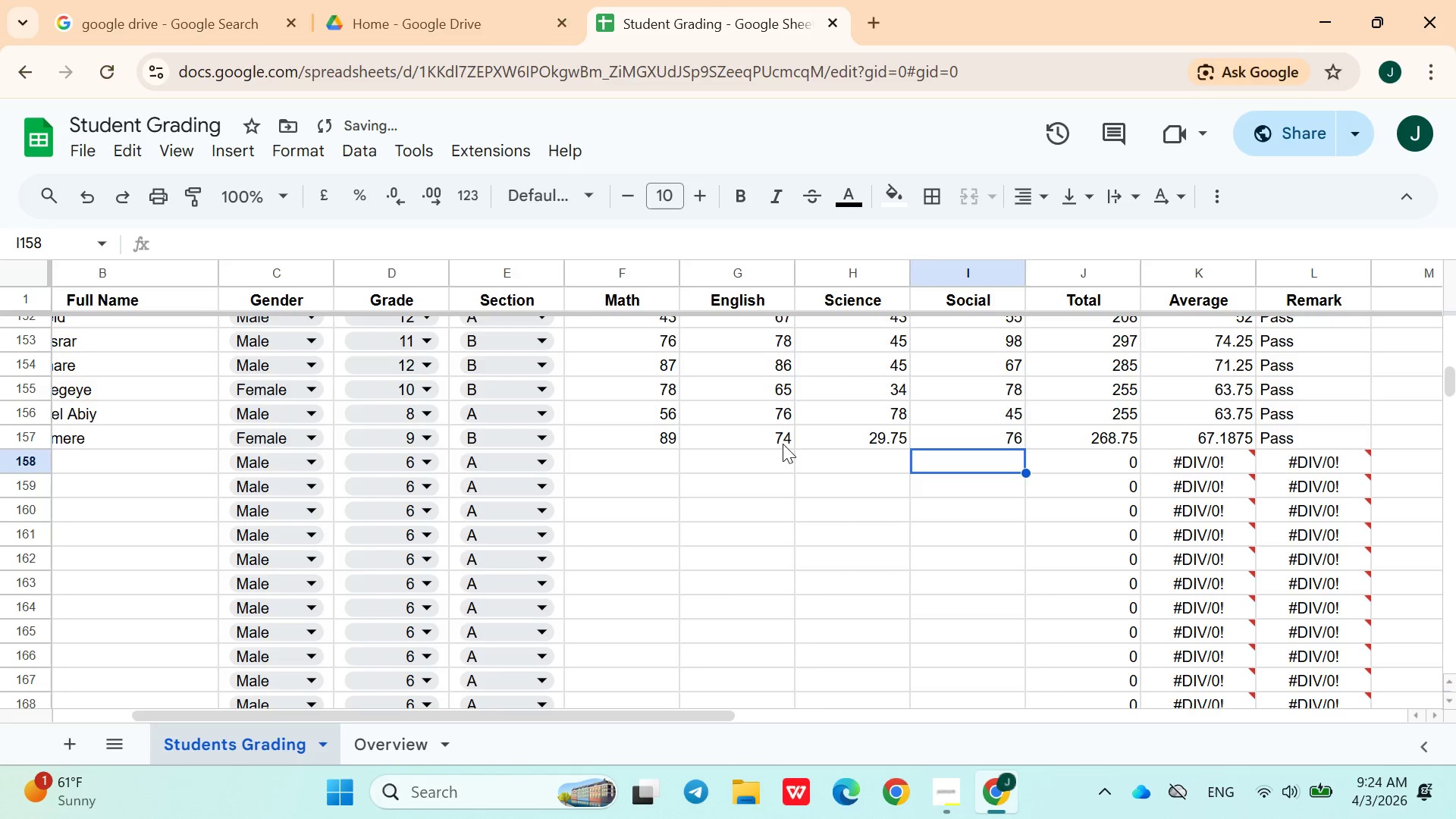 
hold_key(key=ArrowLeft, duration=1.01)
 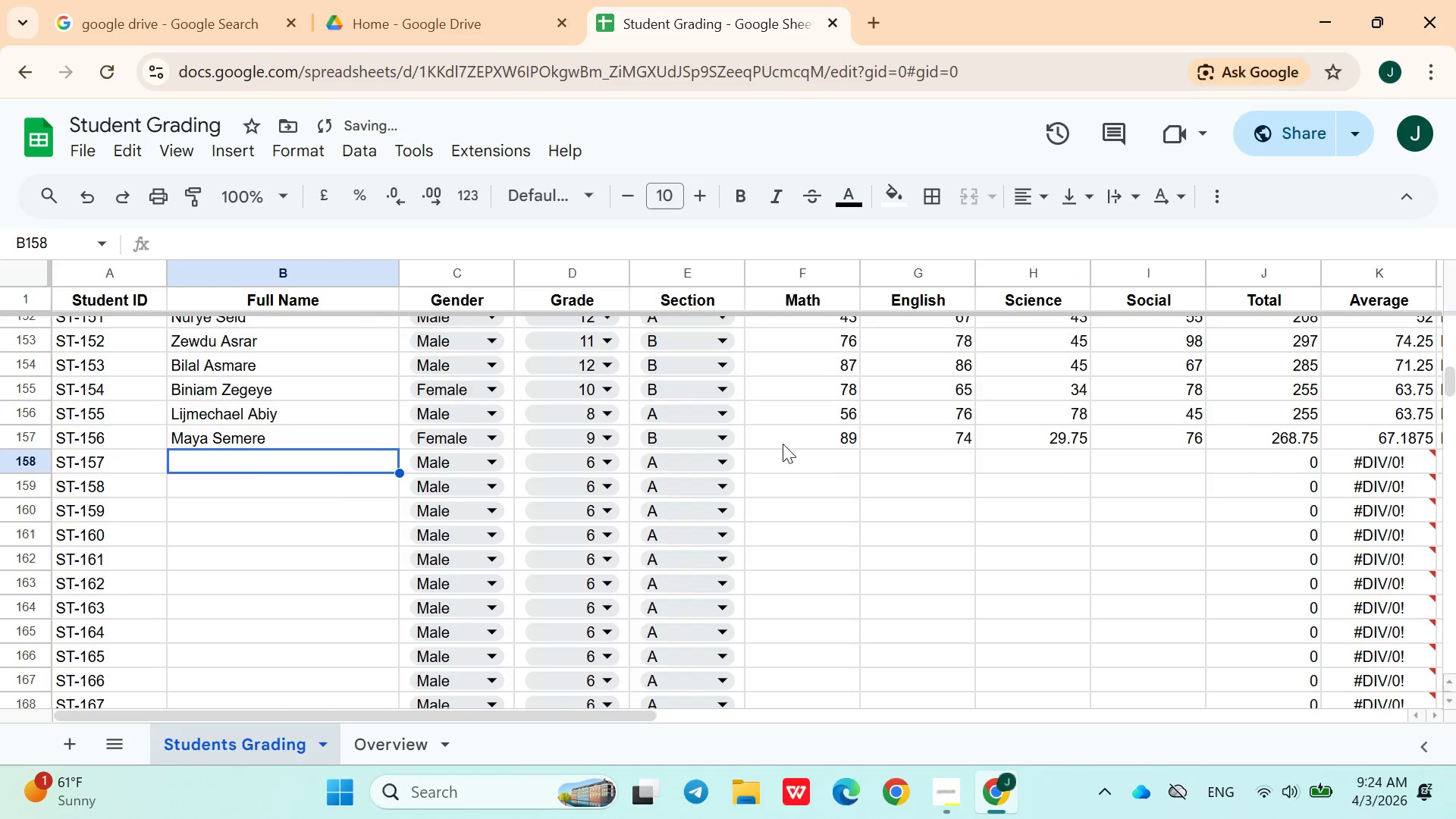 
key(ArrowRight)
 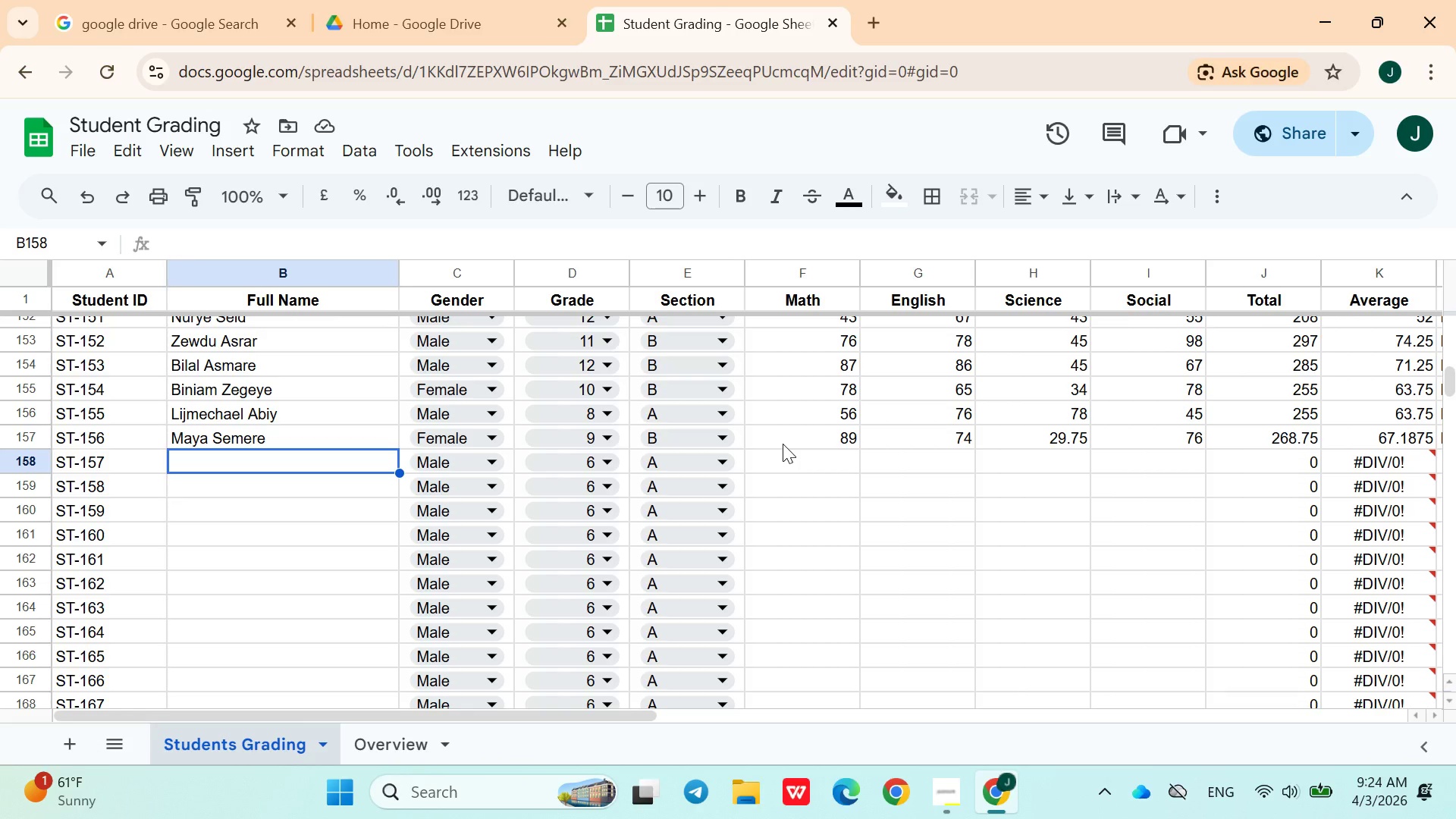 
wait(17.66)
 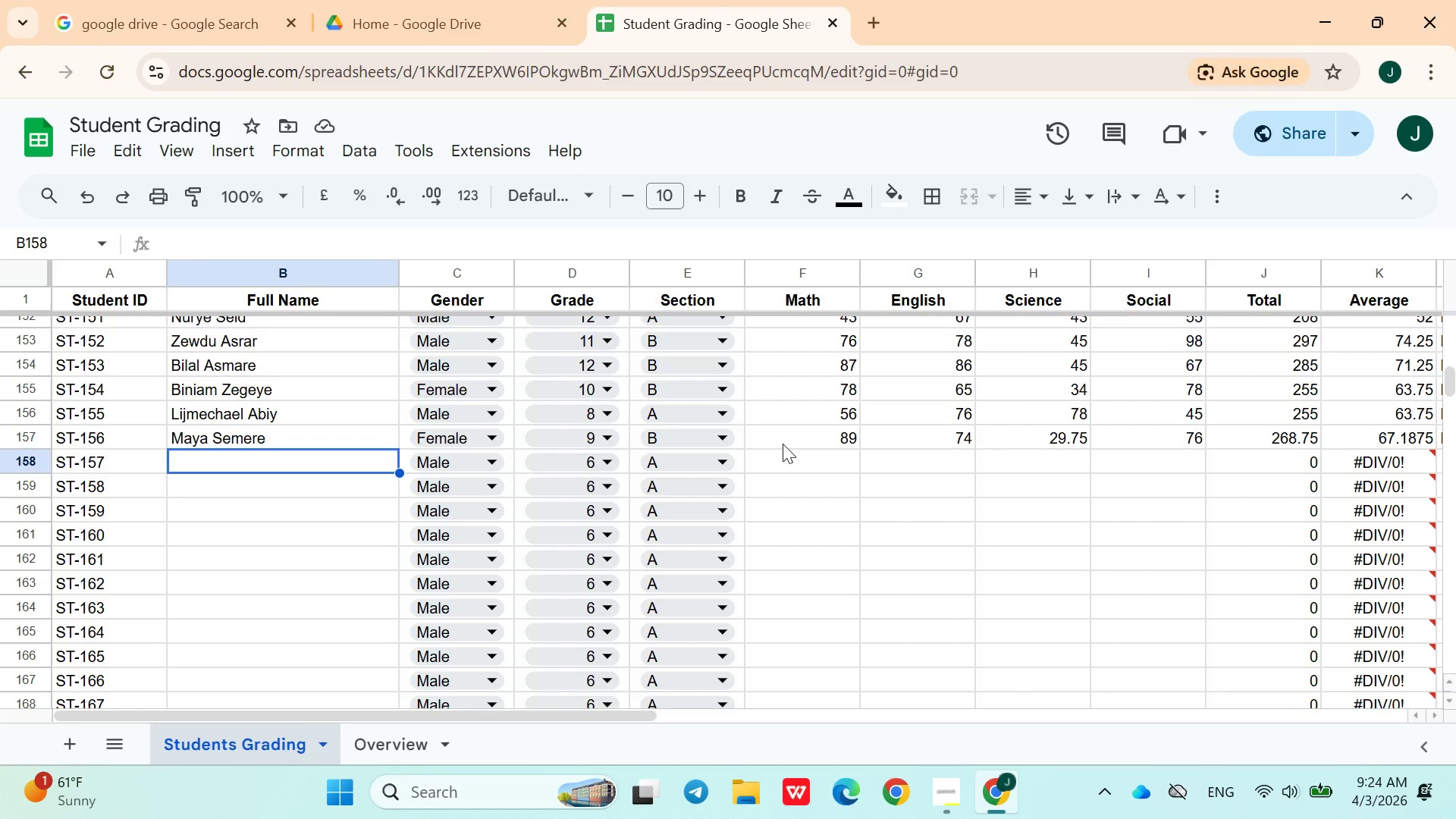 
type(Abay )
 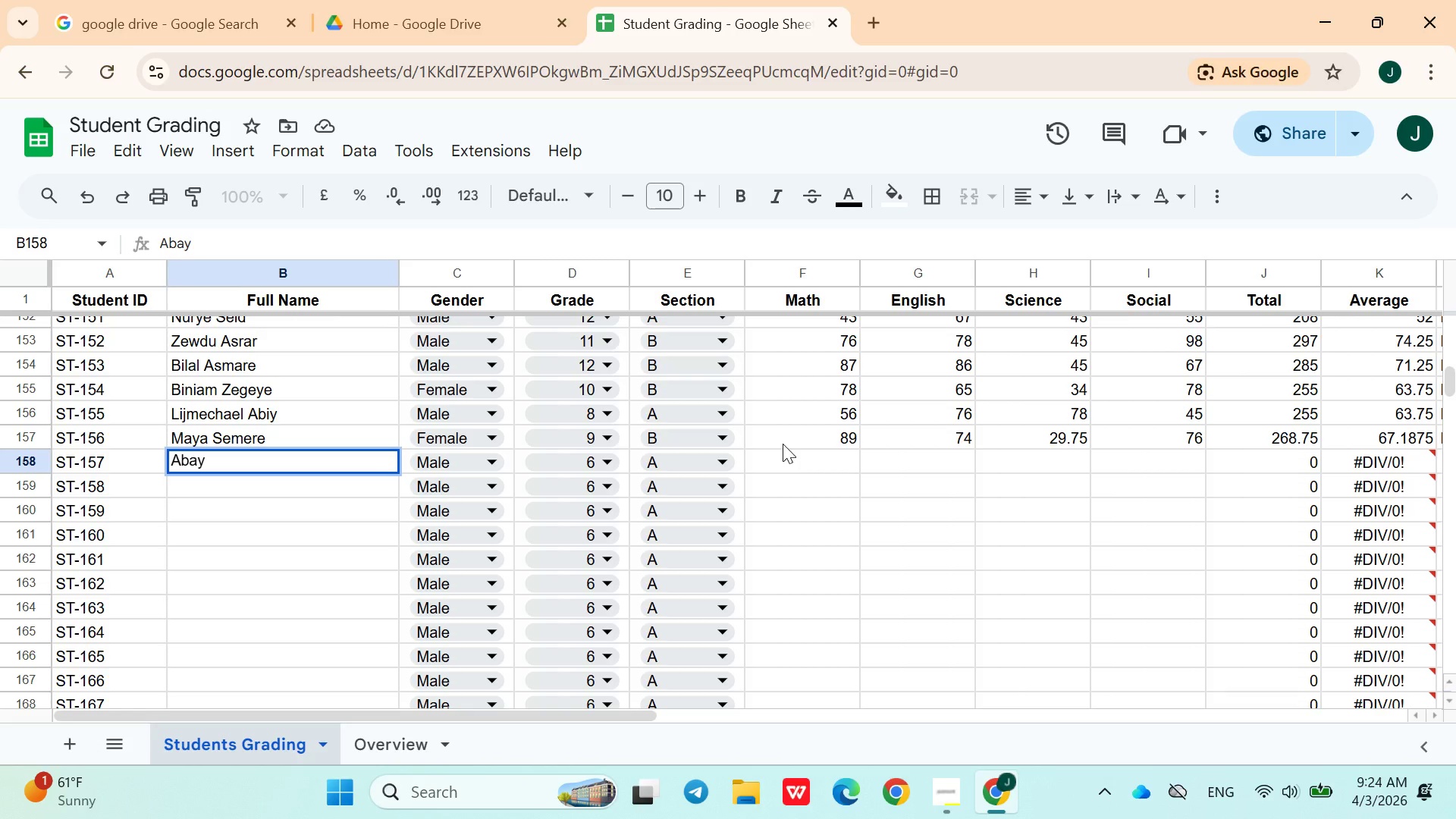 
type(Molla)
 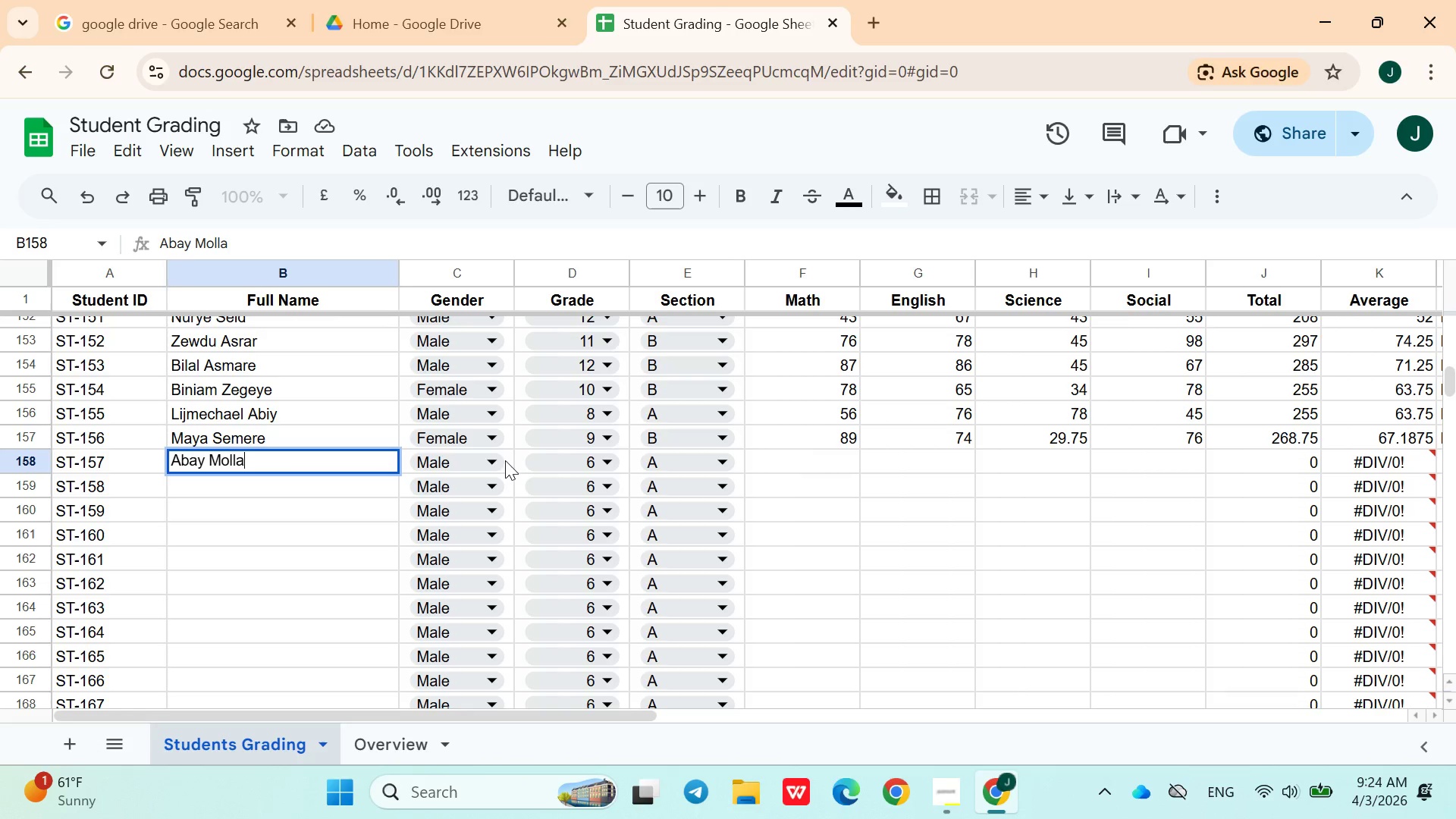 
left_click_drag(start_coordinate=[546, 457], to_coordinate=[554, 460])
 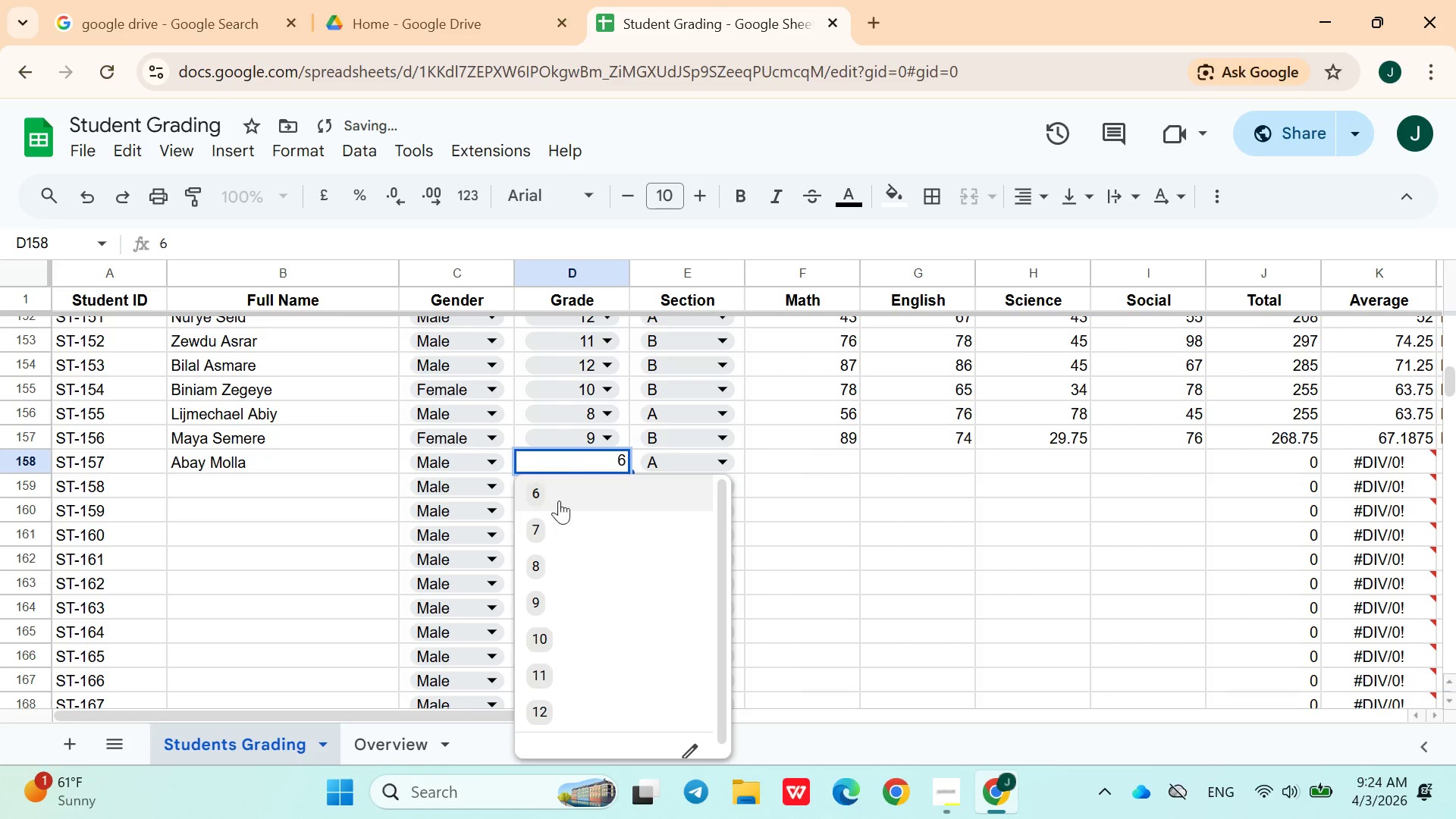 
double_click([554, 460])
 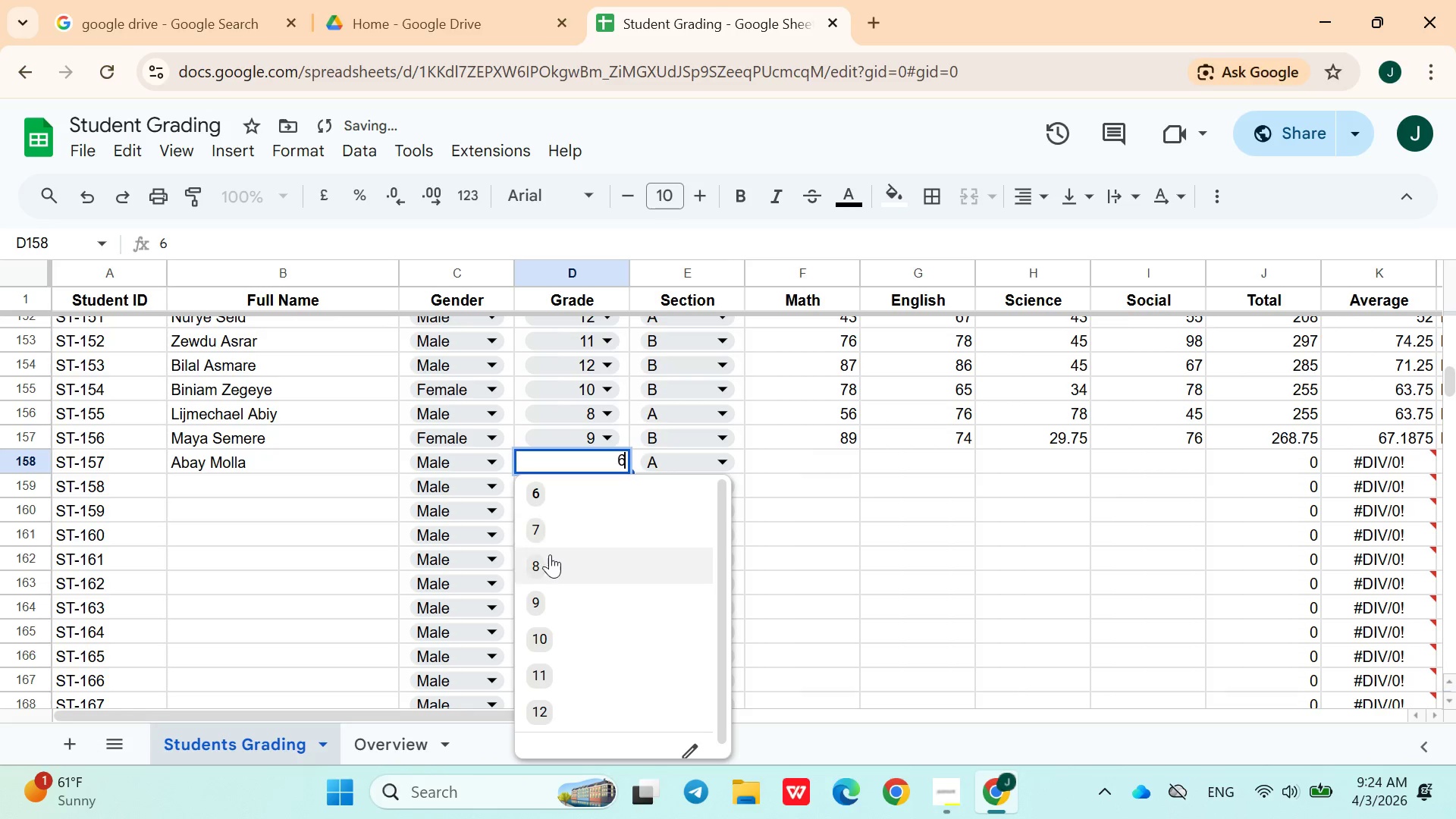 
left_click([550, 564])
 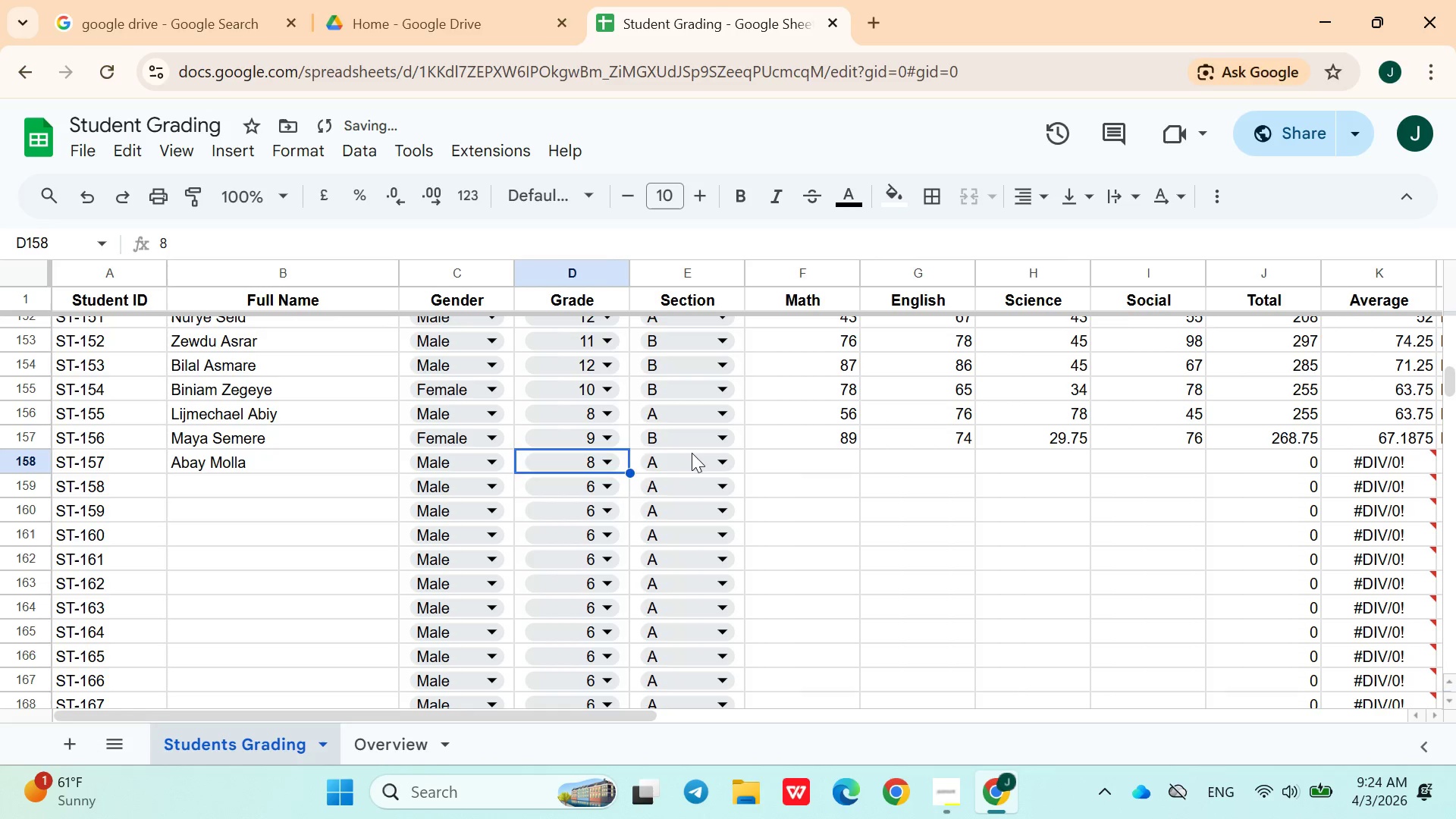 
left_click([692, 452])
 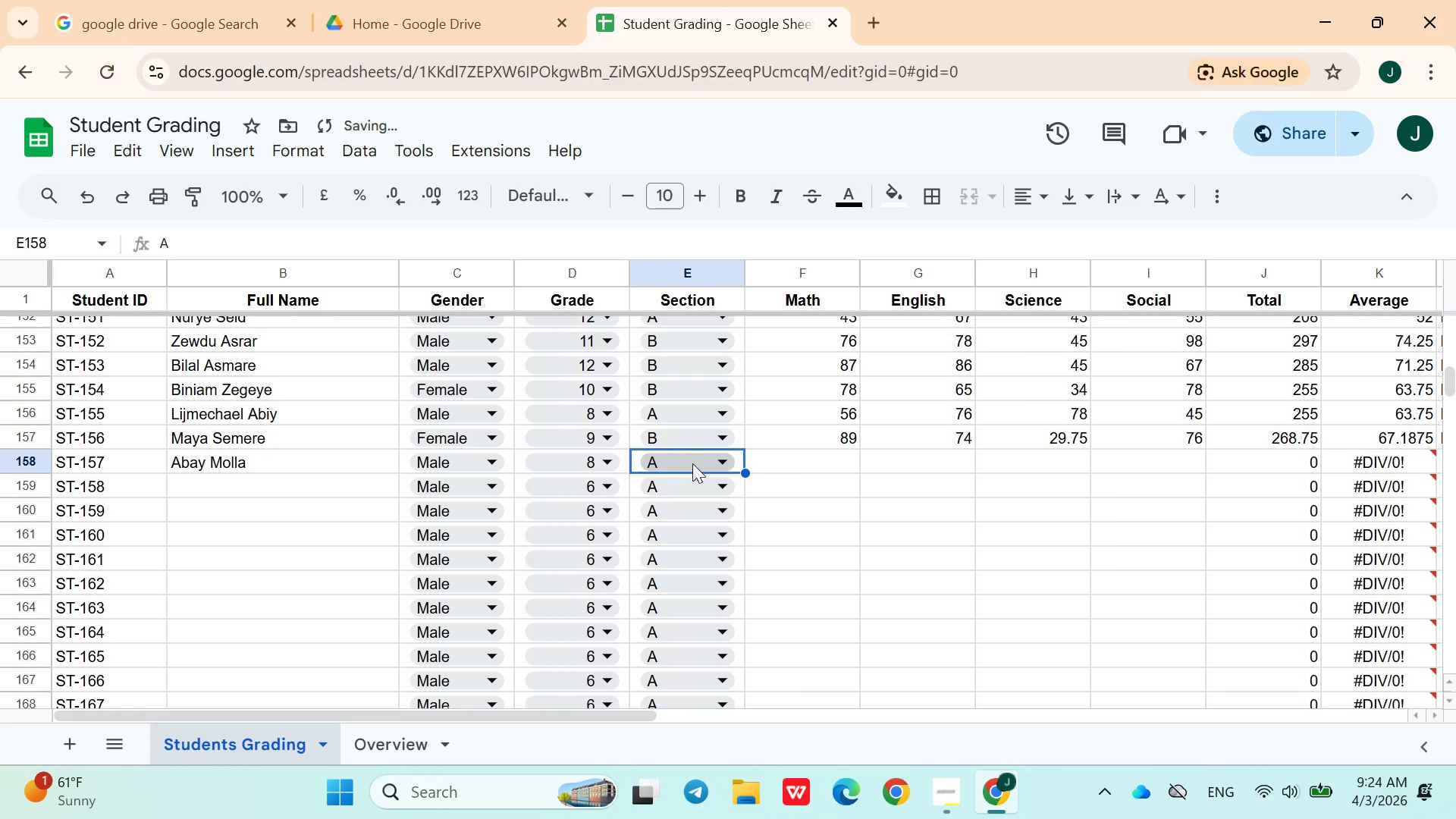 
left_click([692, 465])
 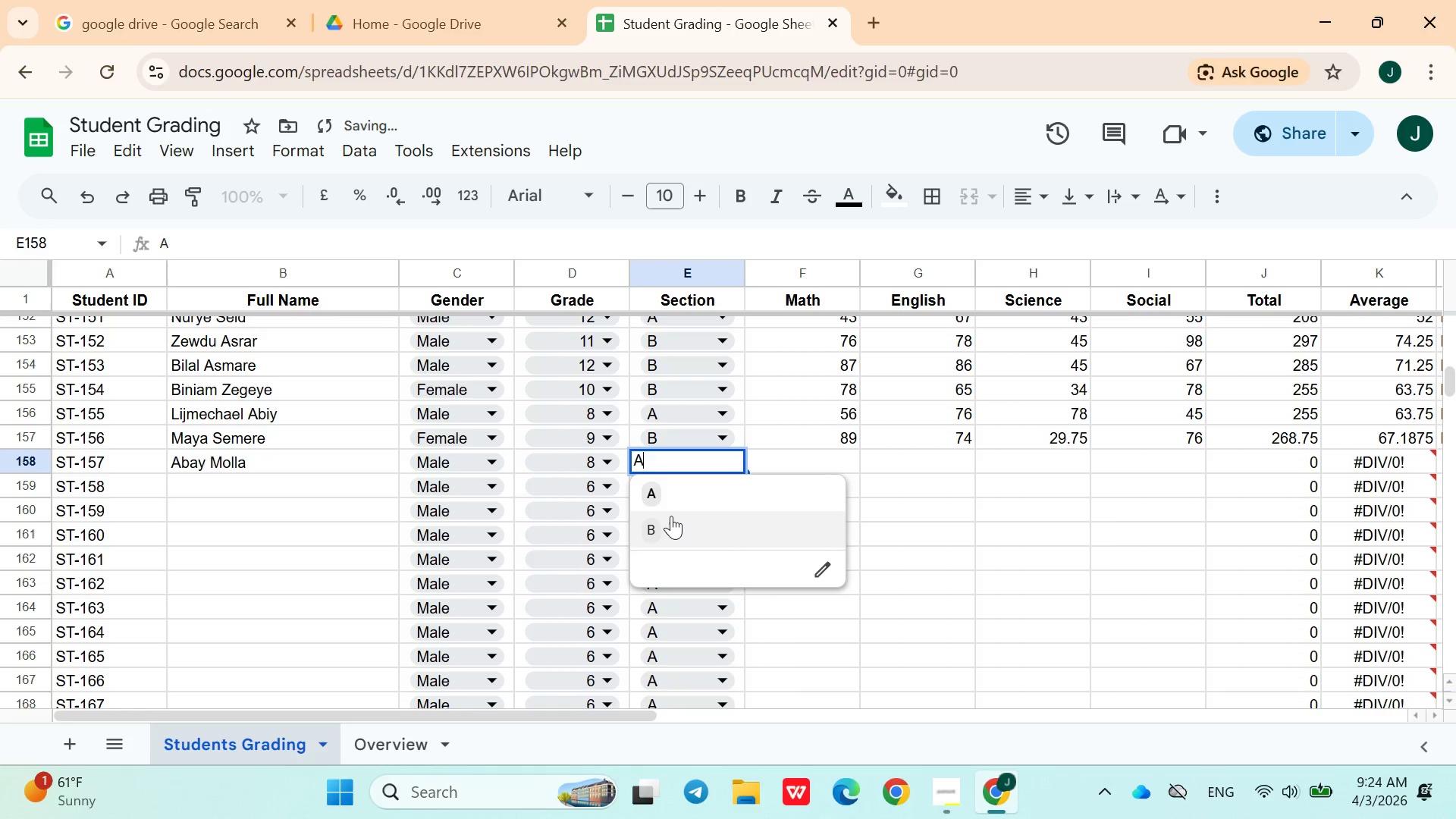 
left_click([671, 521])
 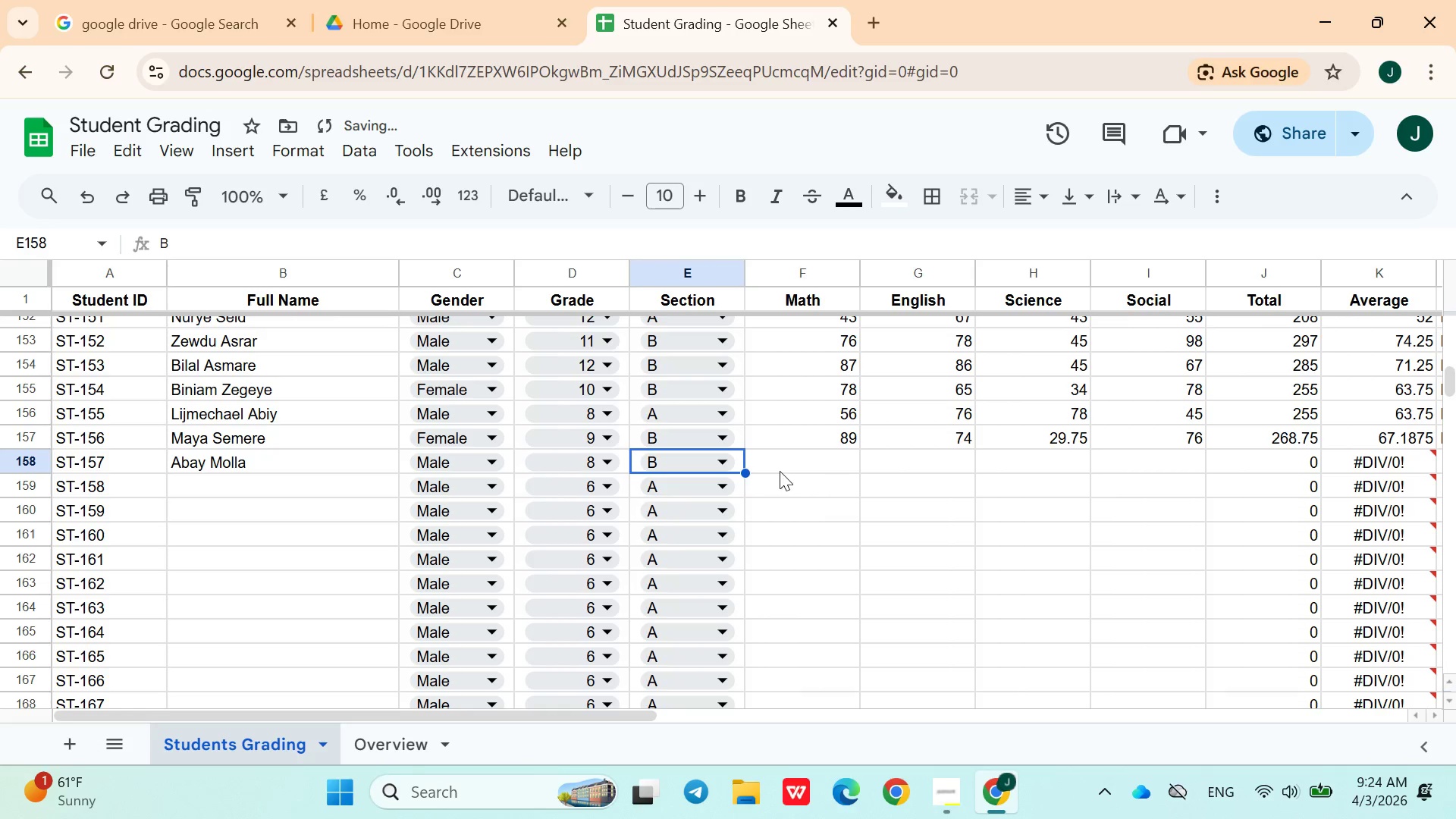 
left_click([792, 460])
 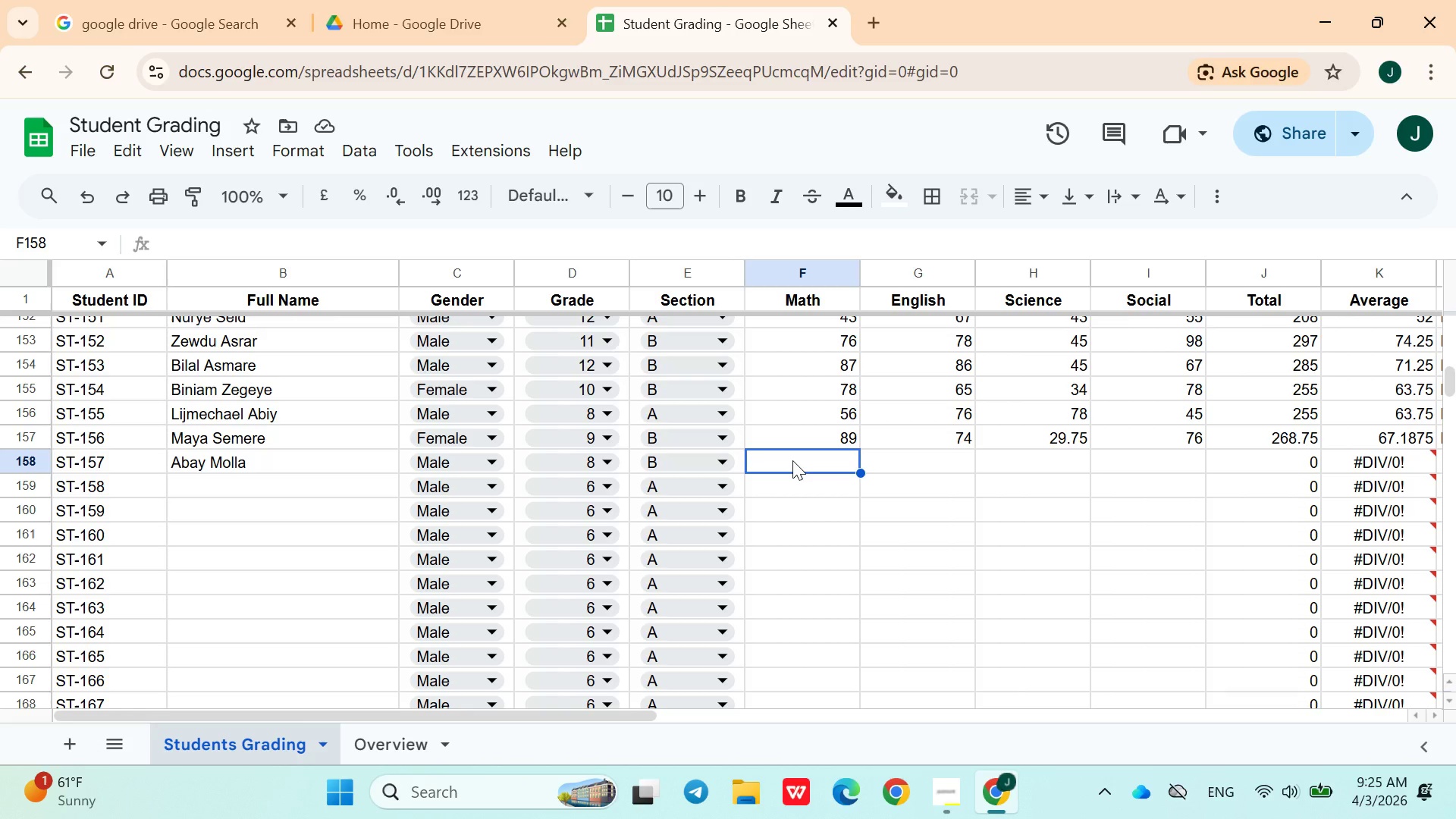 
wait(11.67)
 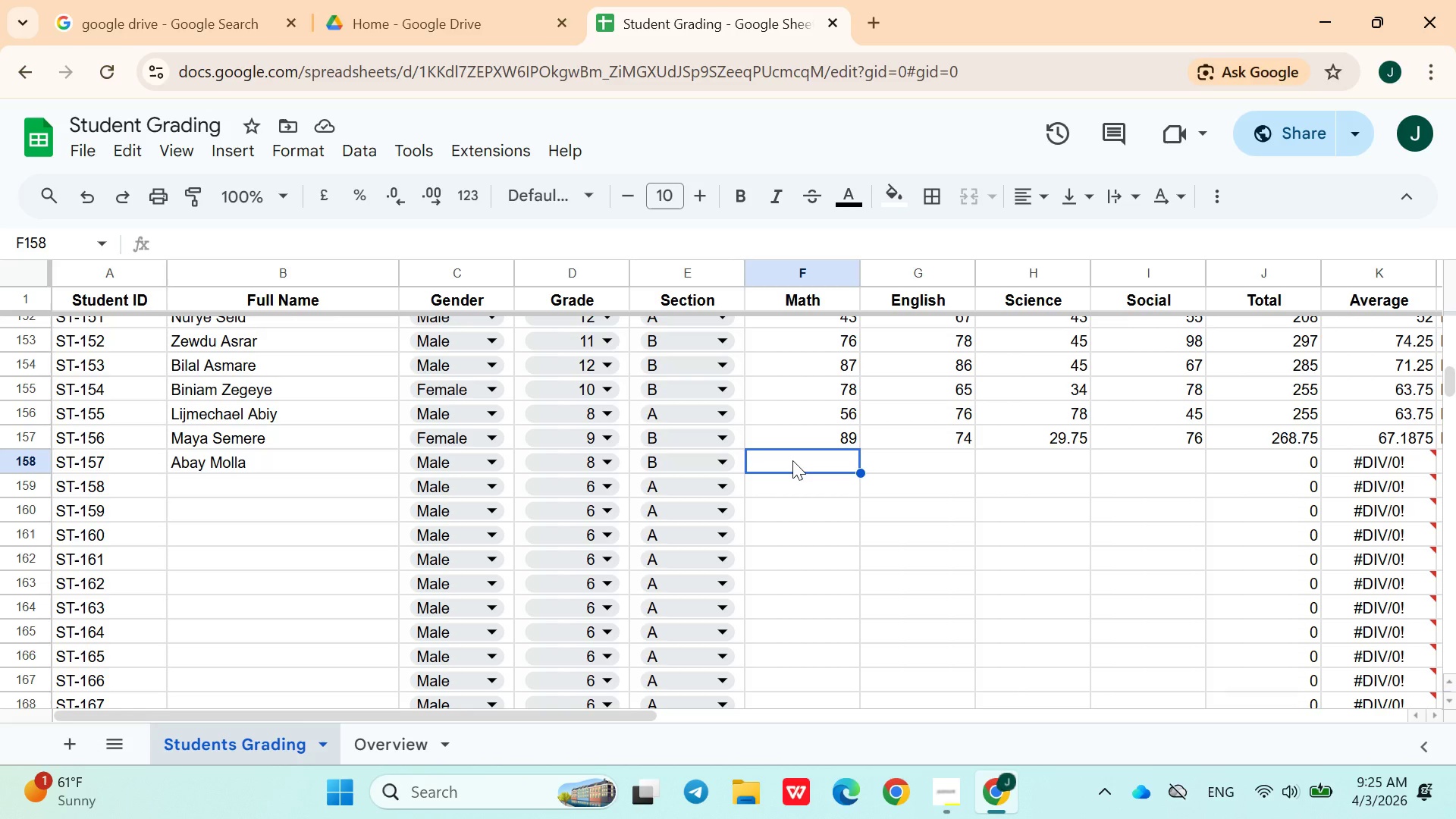 
type(65)
 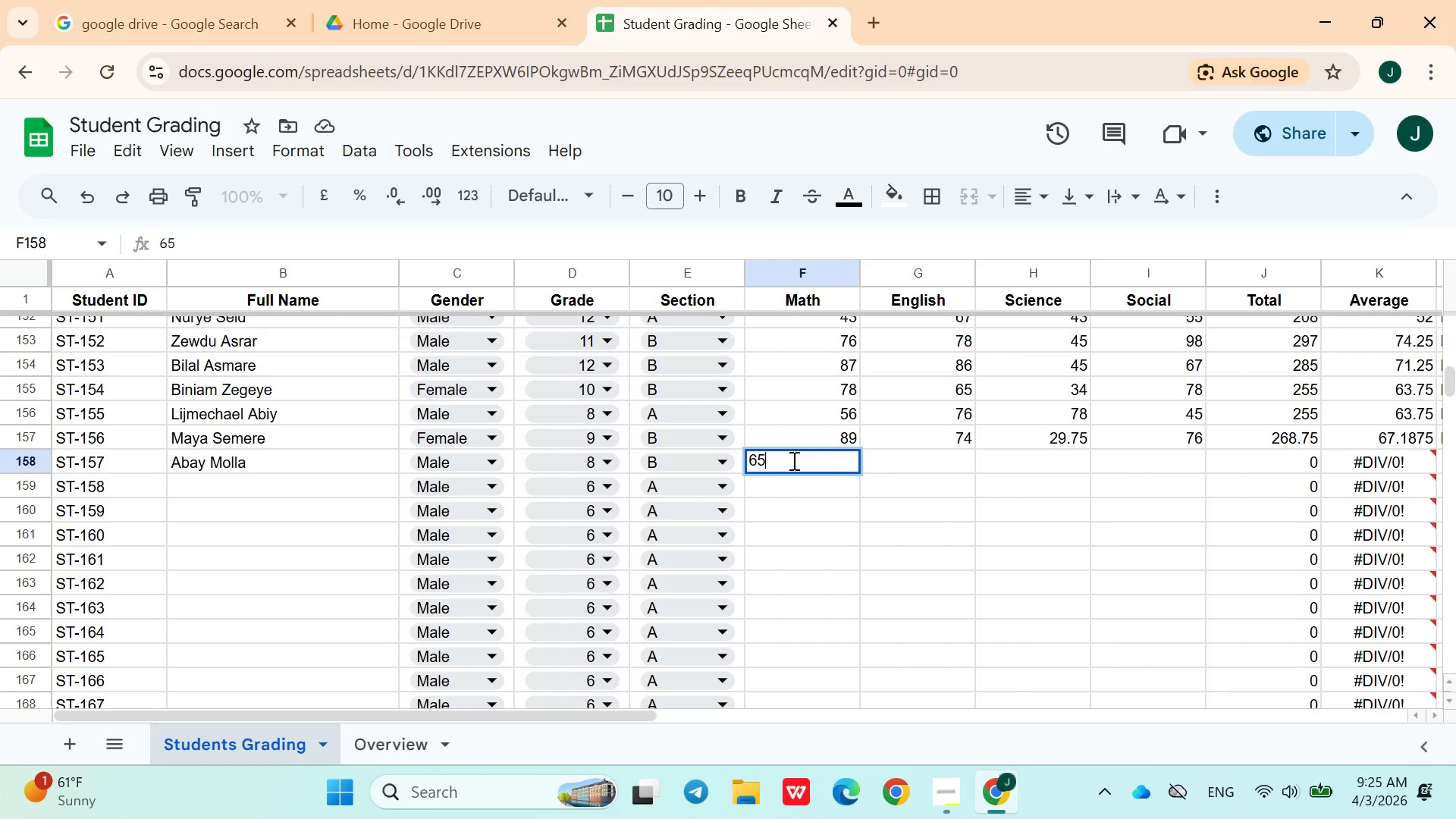 
key(ArrowRight)
 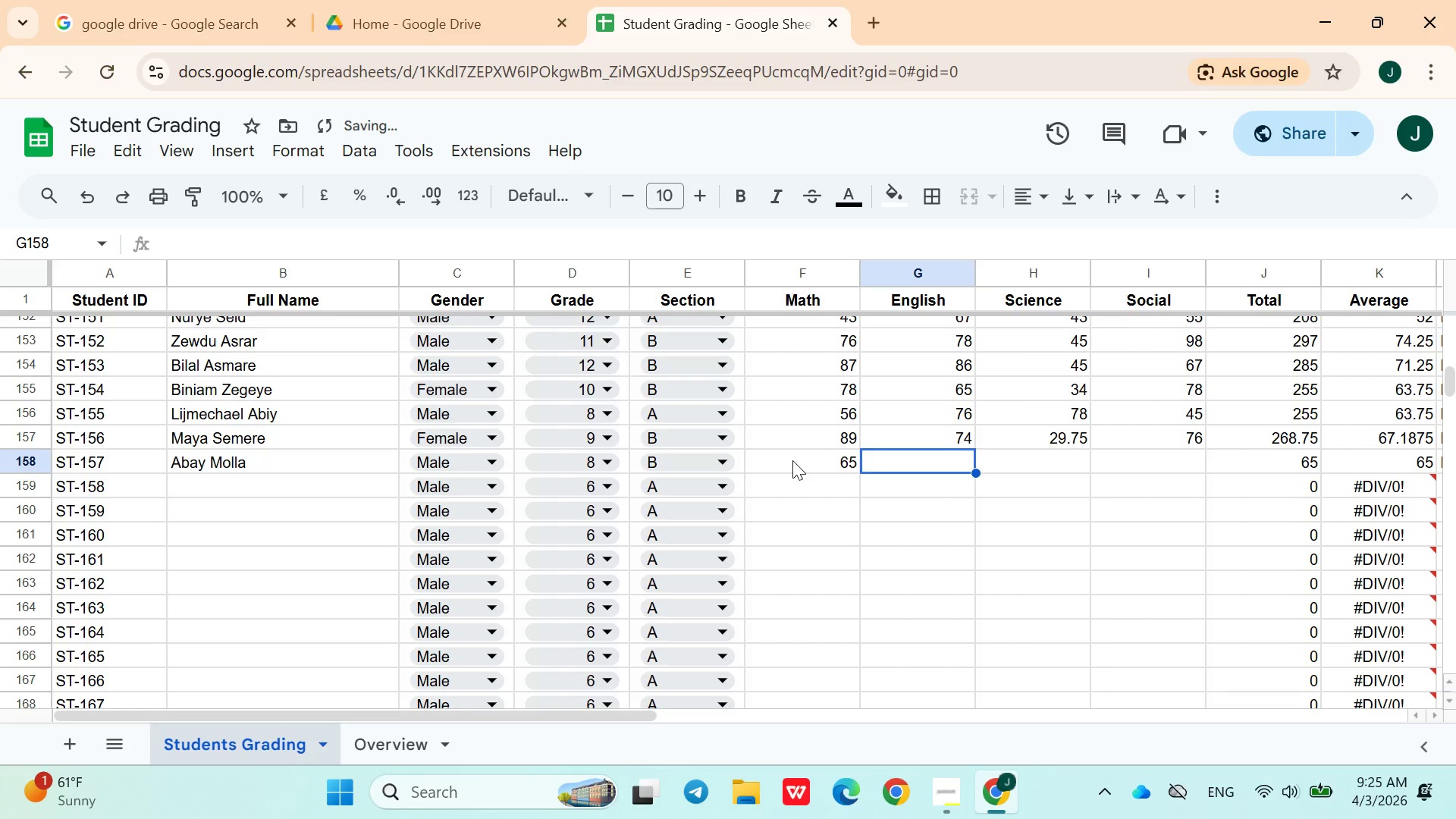 
type(76)
 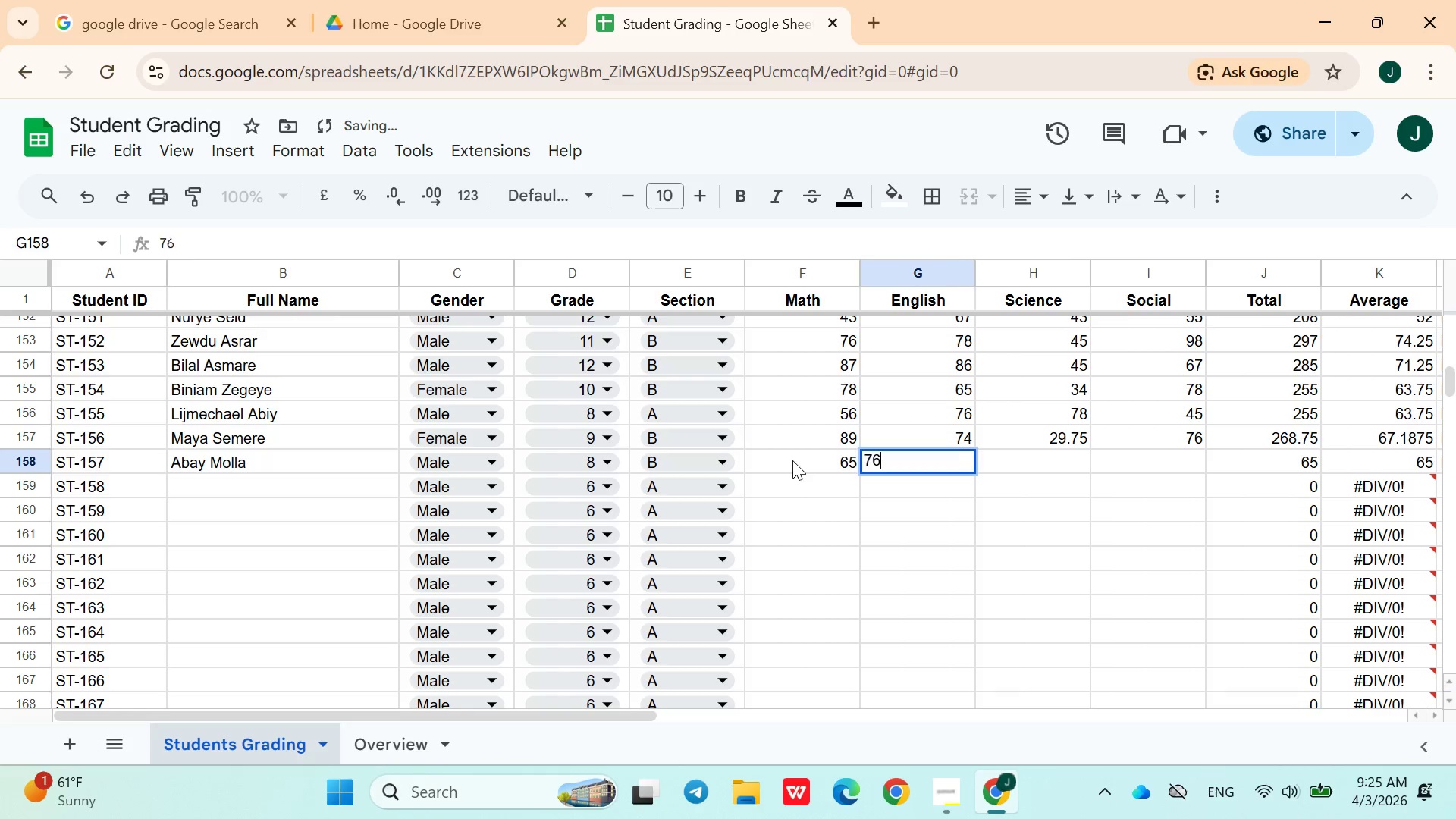 
key(ArrowRight)
 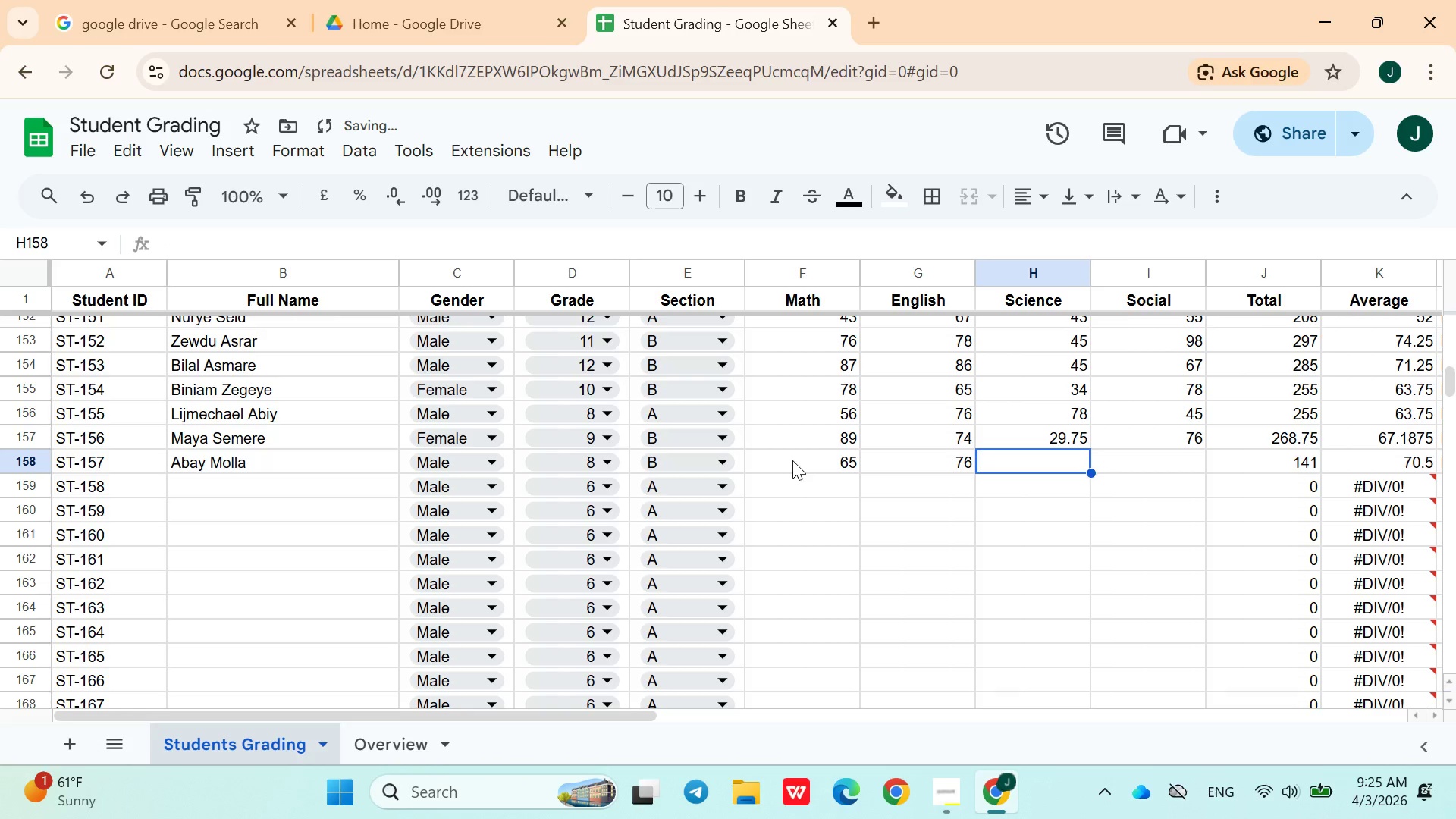 
type(45)
 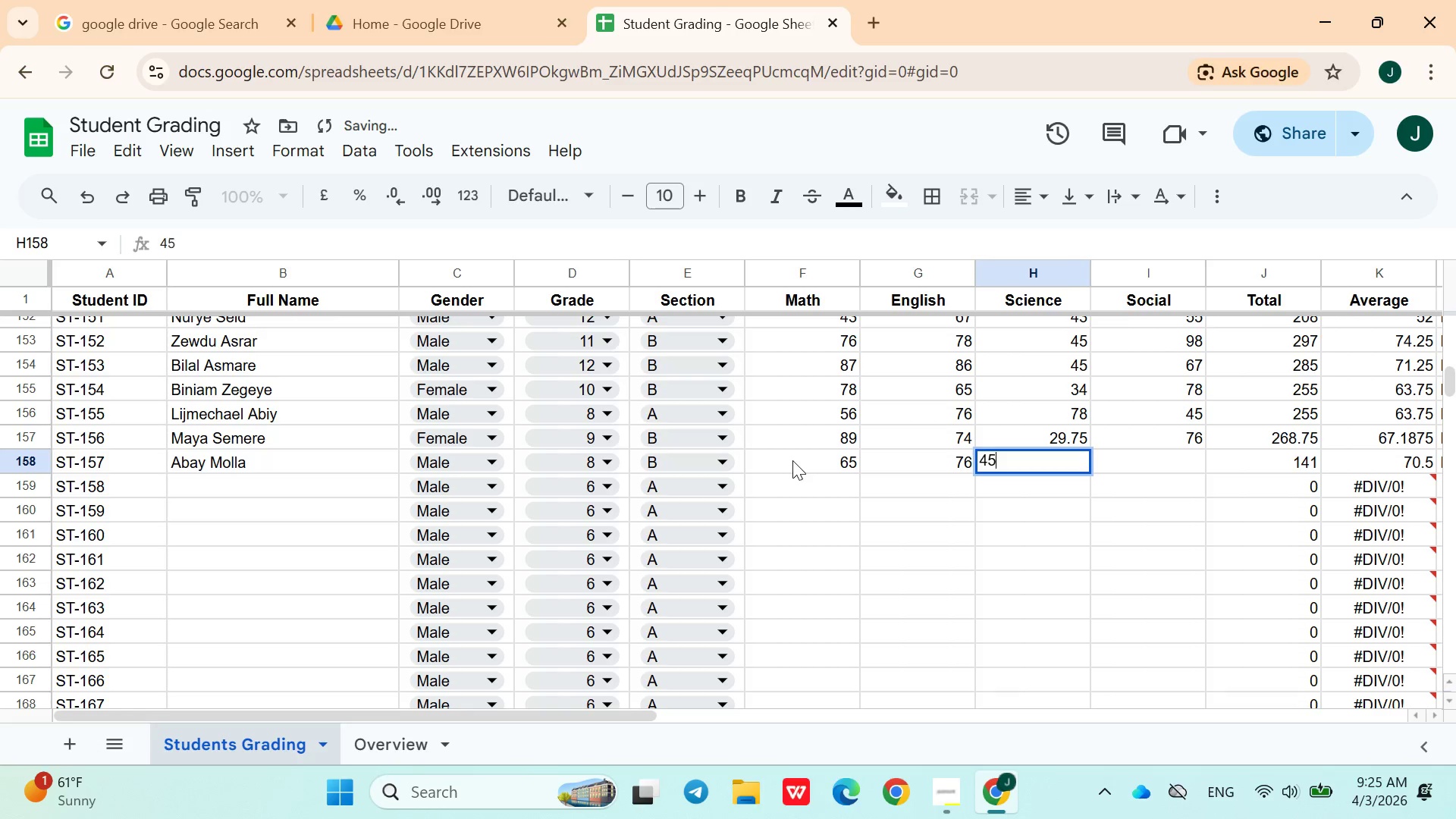 
key(ArrowRight)
 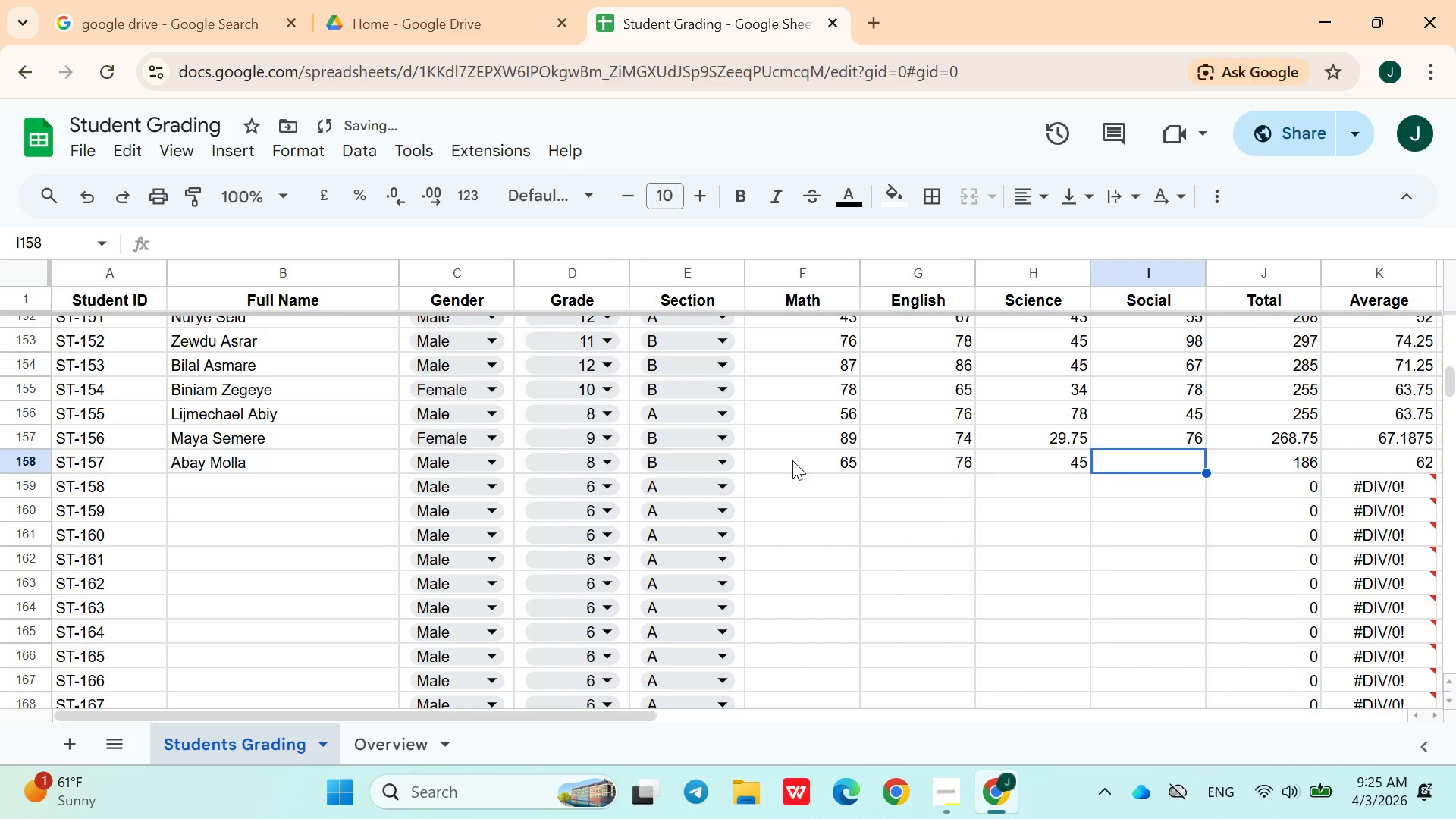 
type(89)
 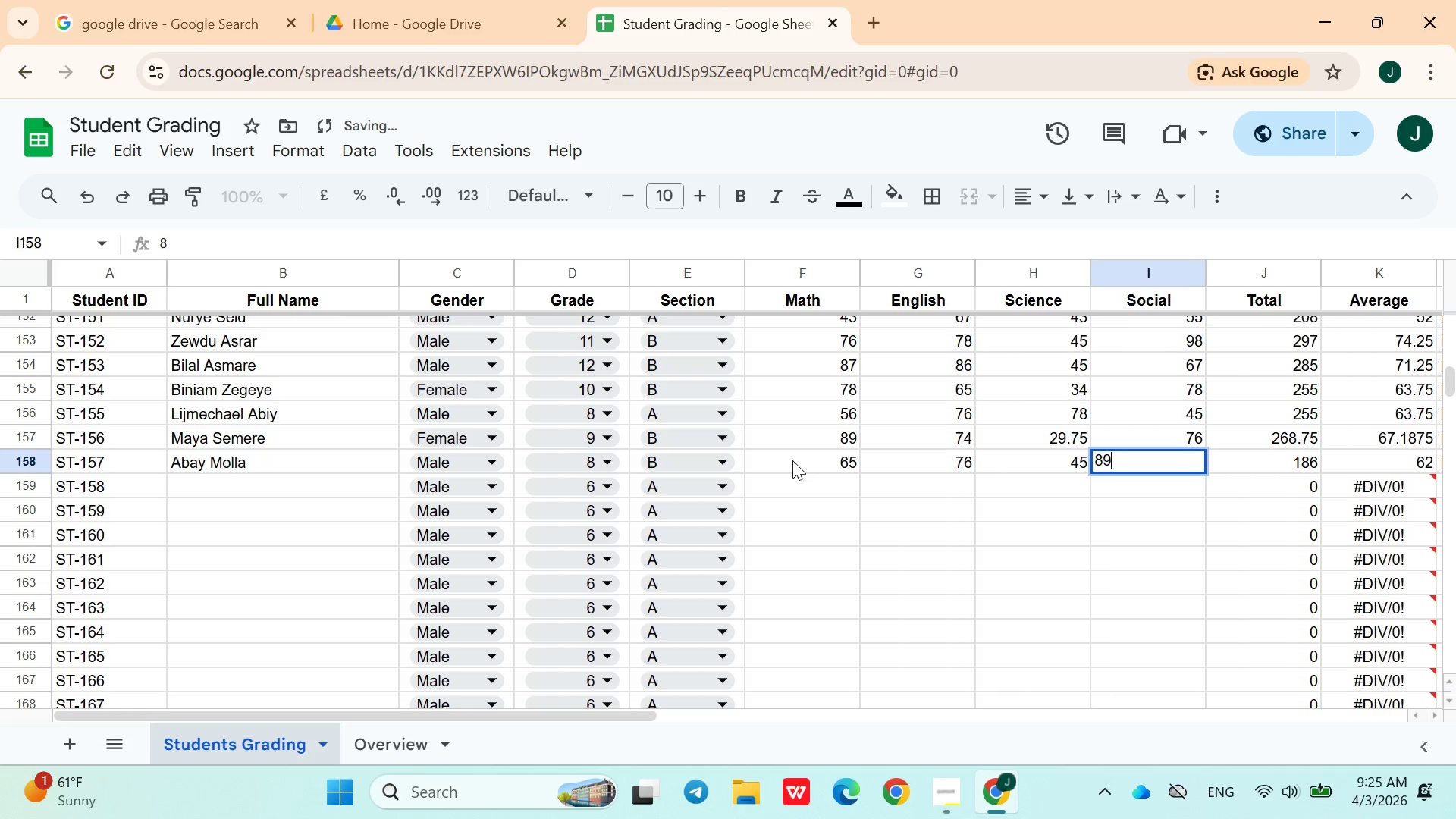 
key(ArrowRight)
 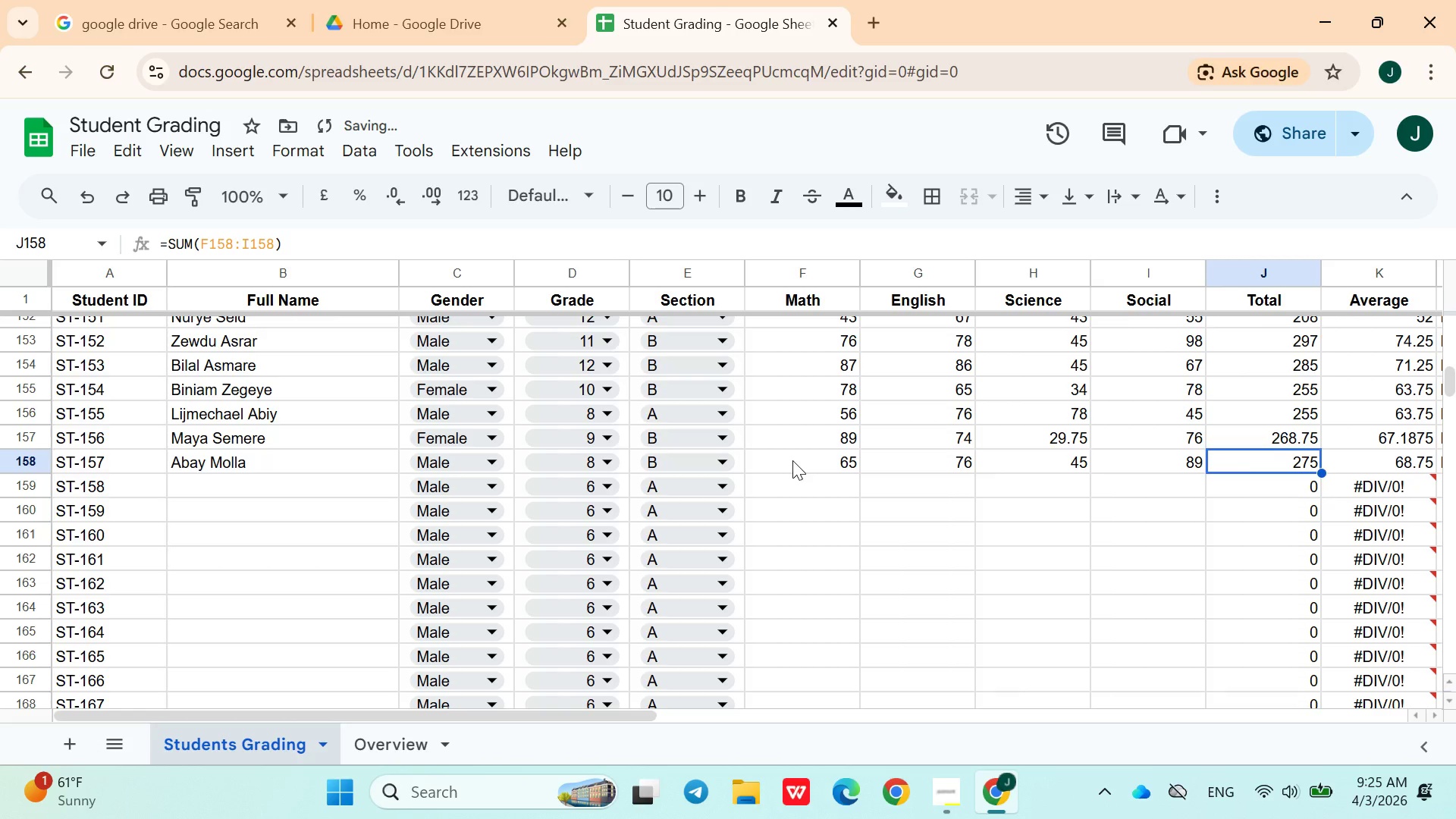 
key(ArrowDown)
 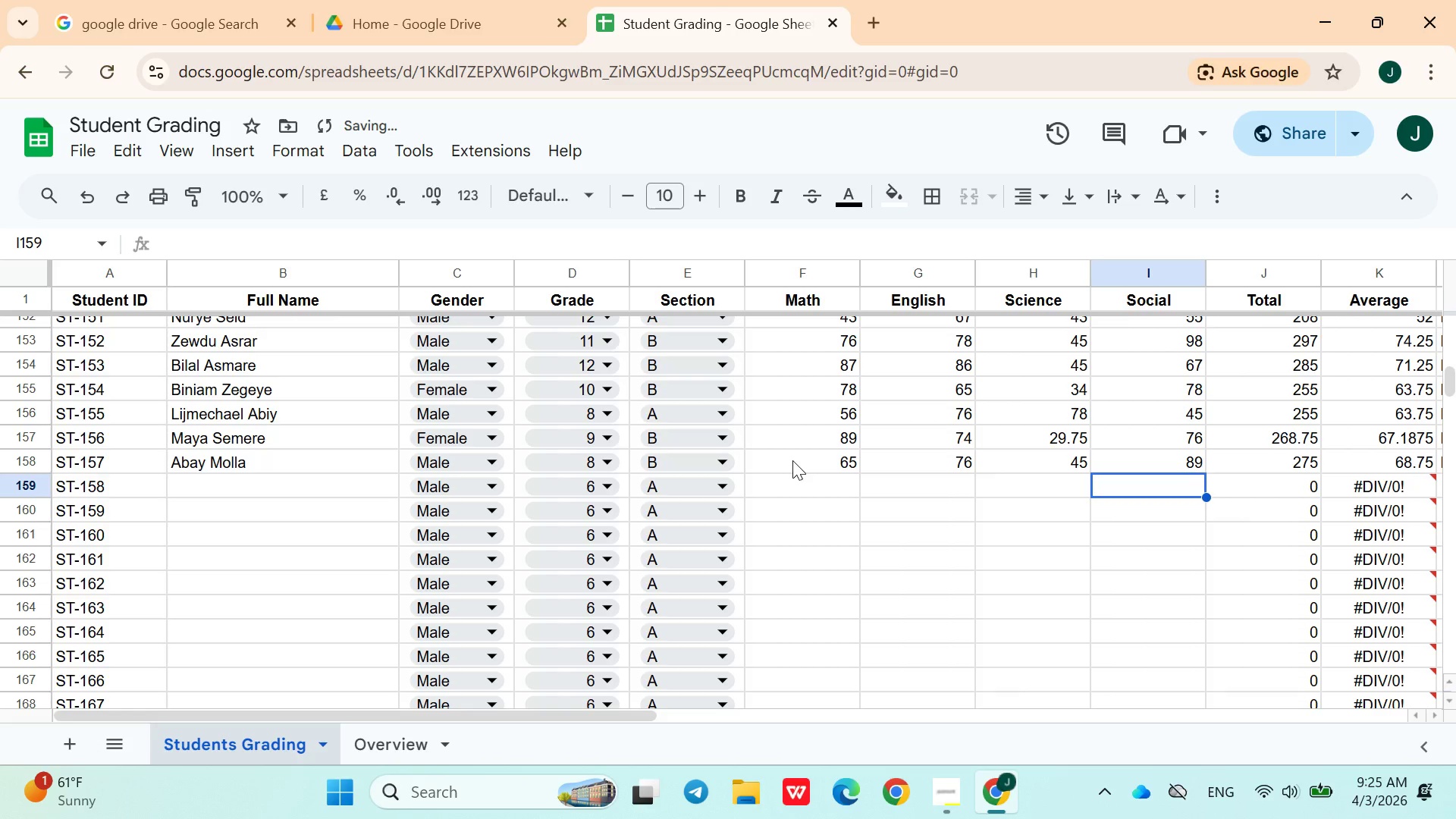 
hold_key(key=ArrowLeft, duration=0.95)
 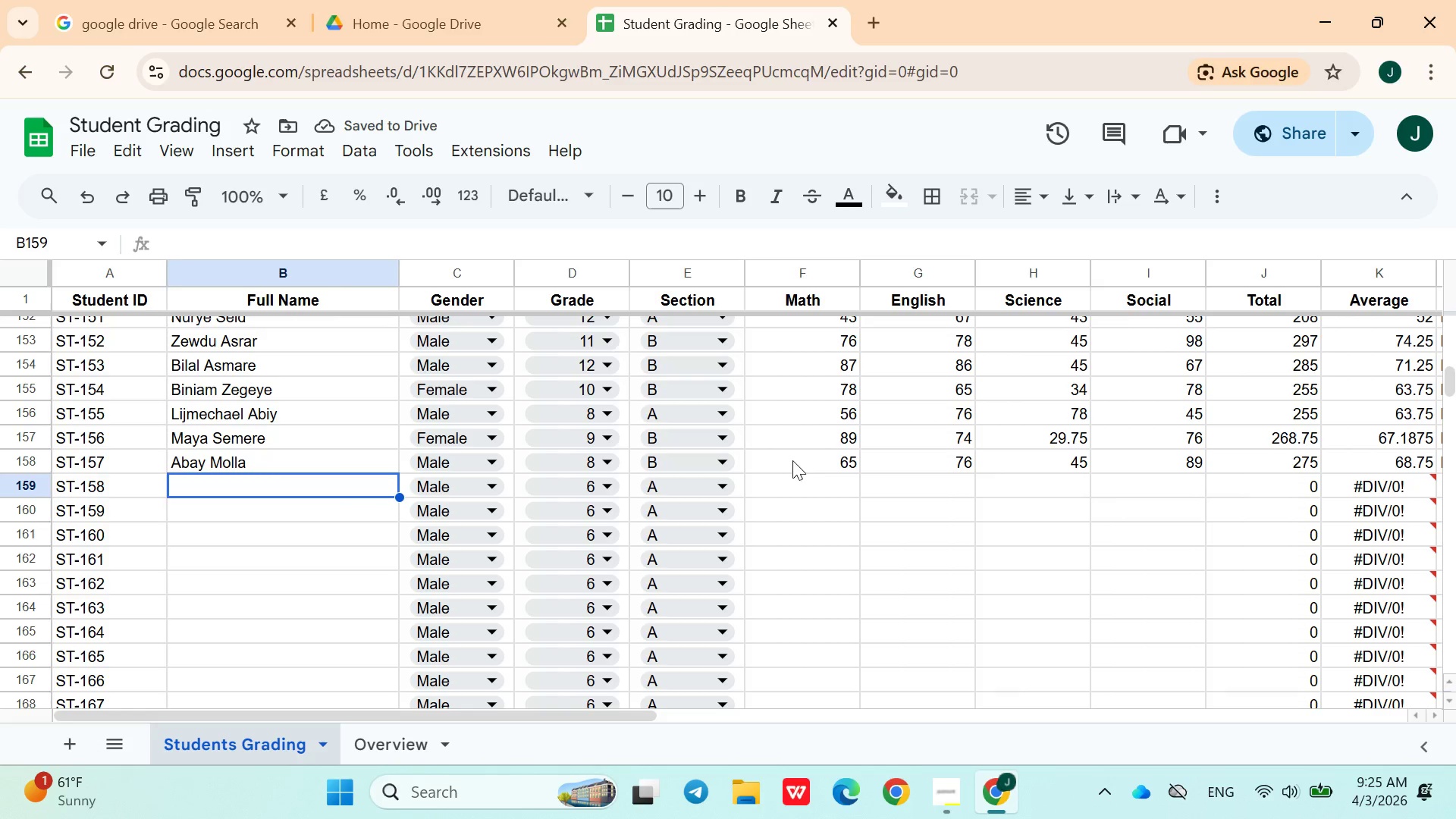 
key(ArrowRight)
 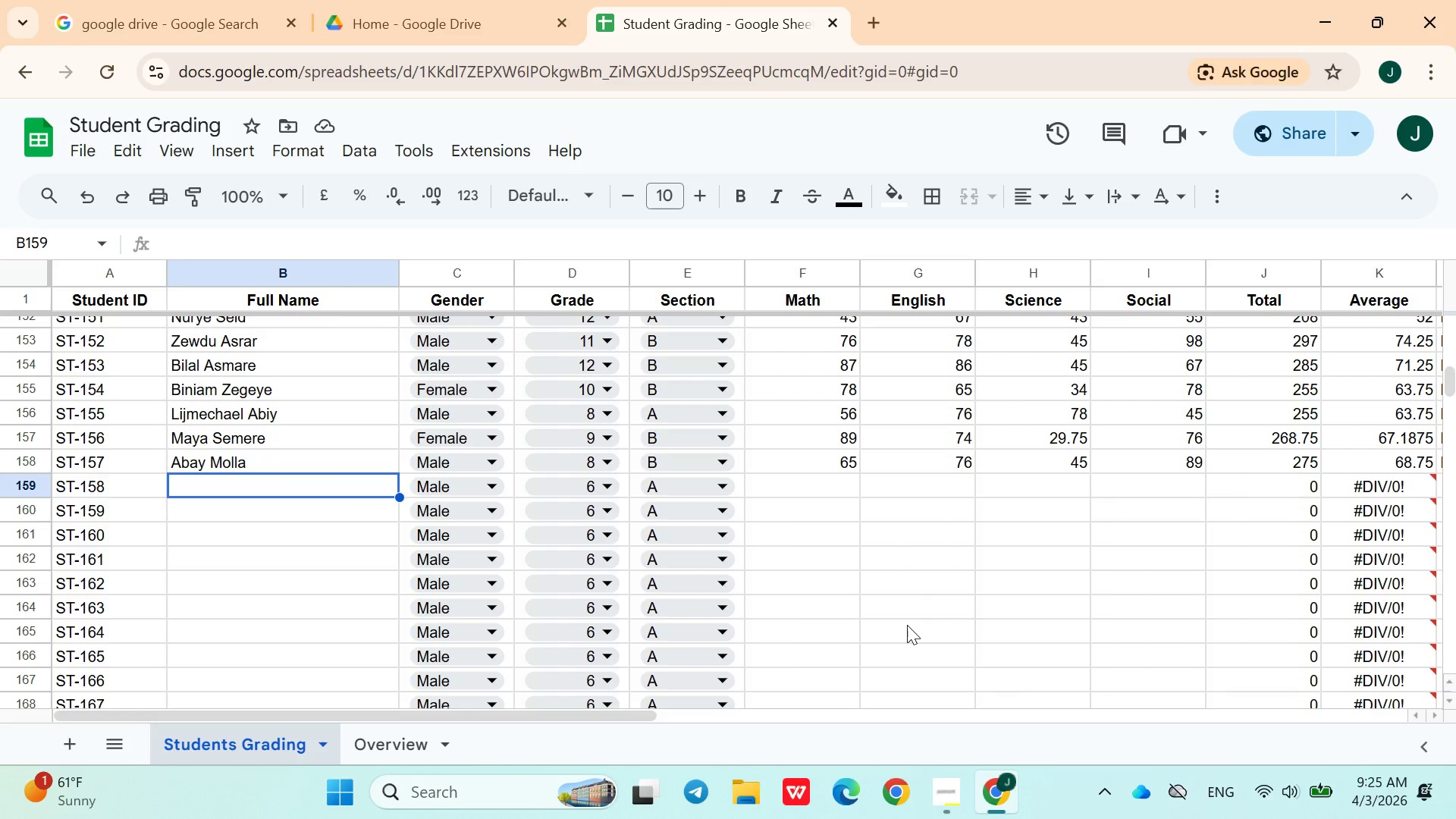 
wait(6.61)
 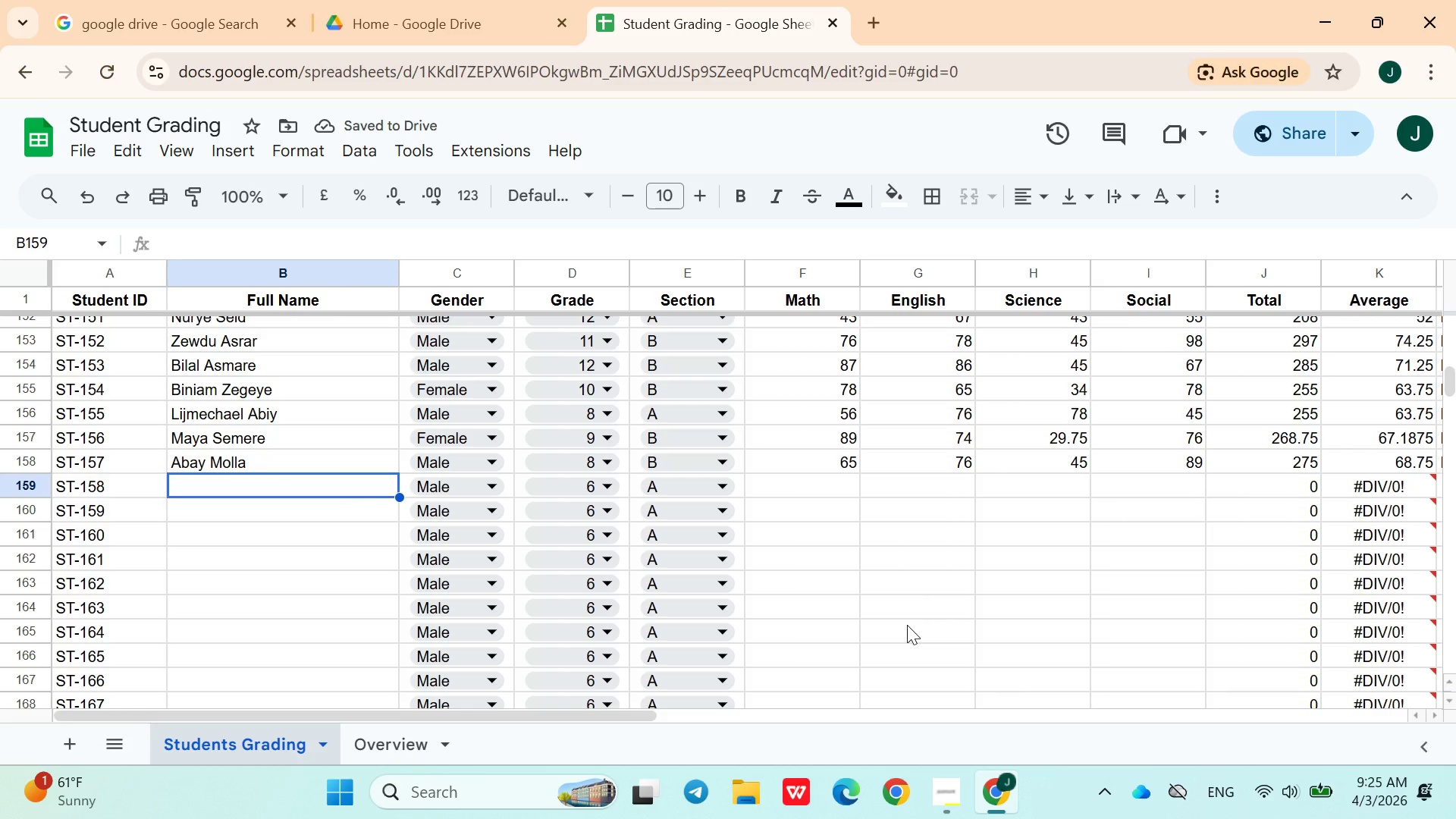 
type(Meskerem Abera)
 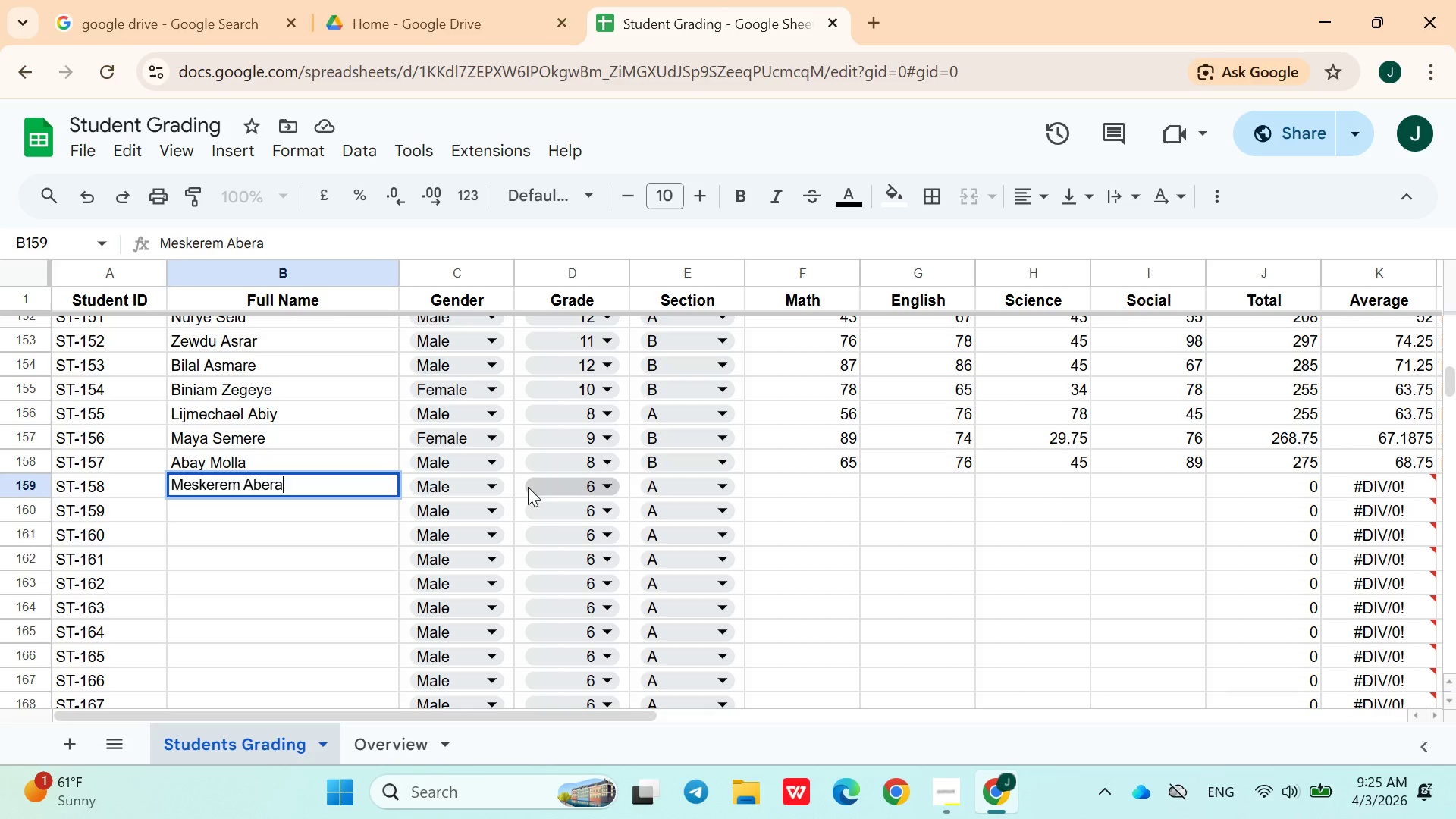 
left_click([495, 485])
 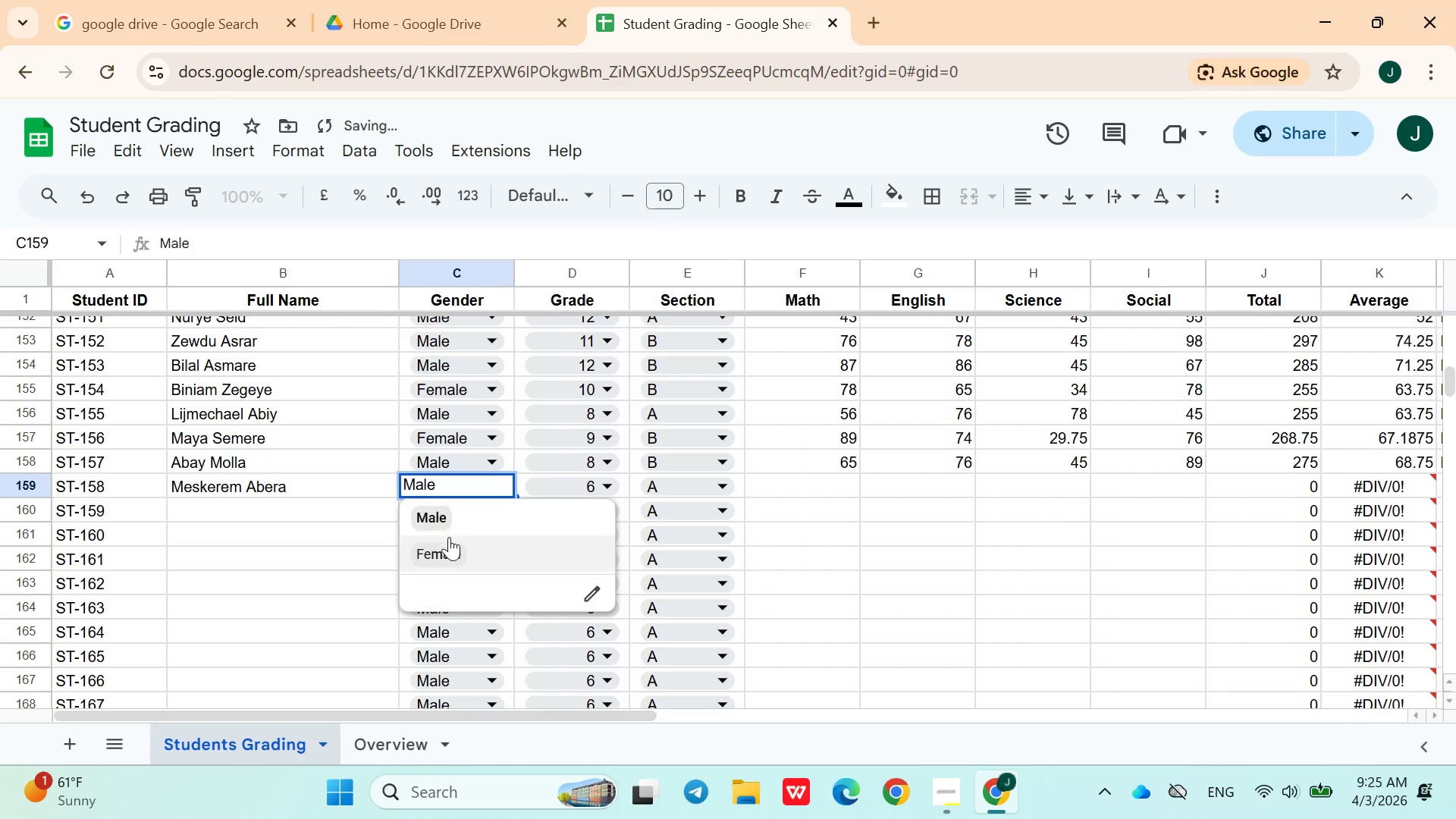 
left_click([445, 541])
 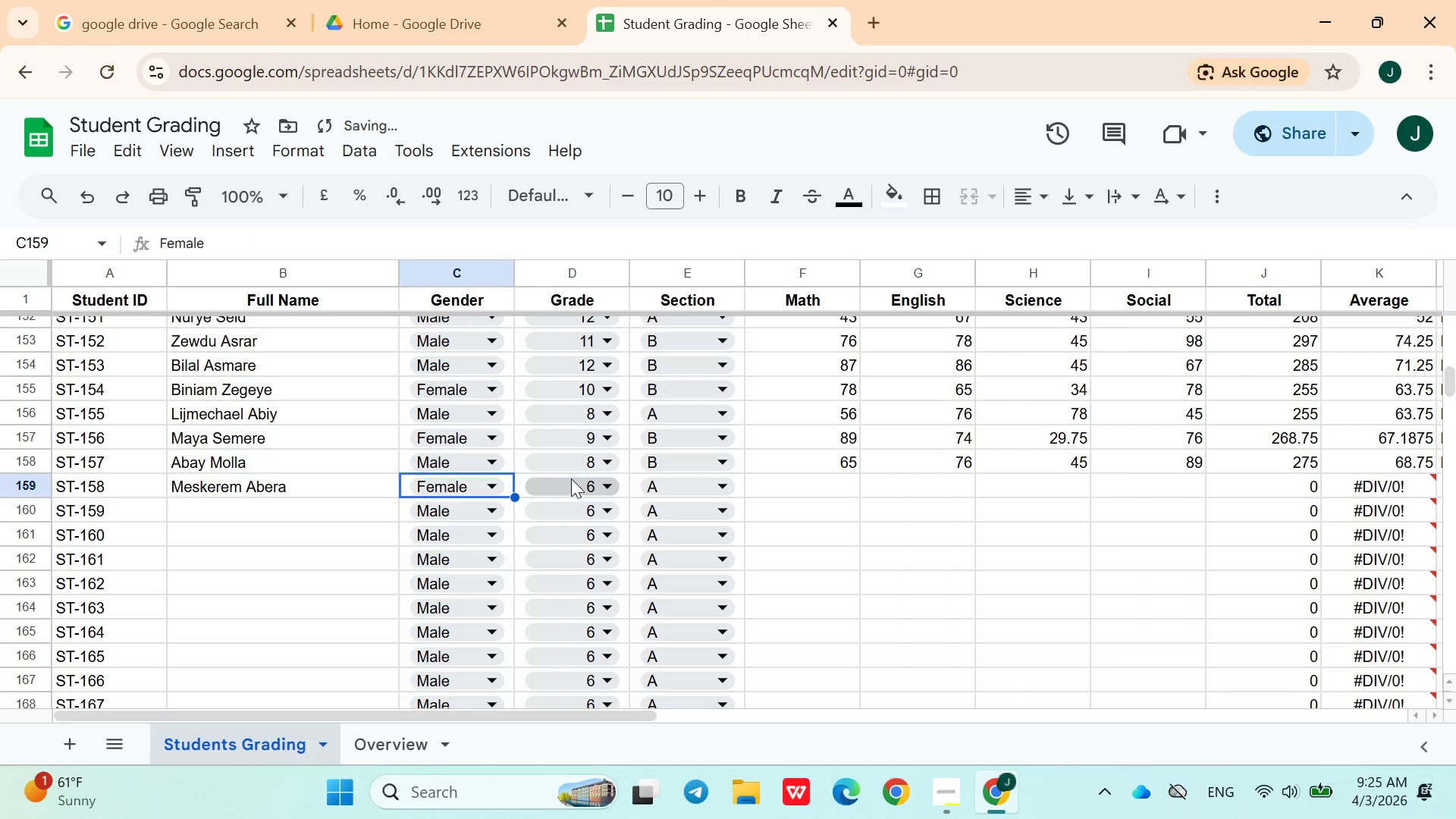 
left_click([571, 479])
 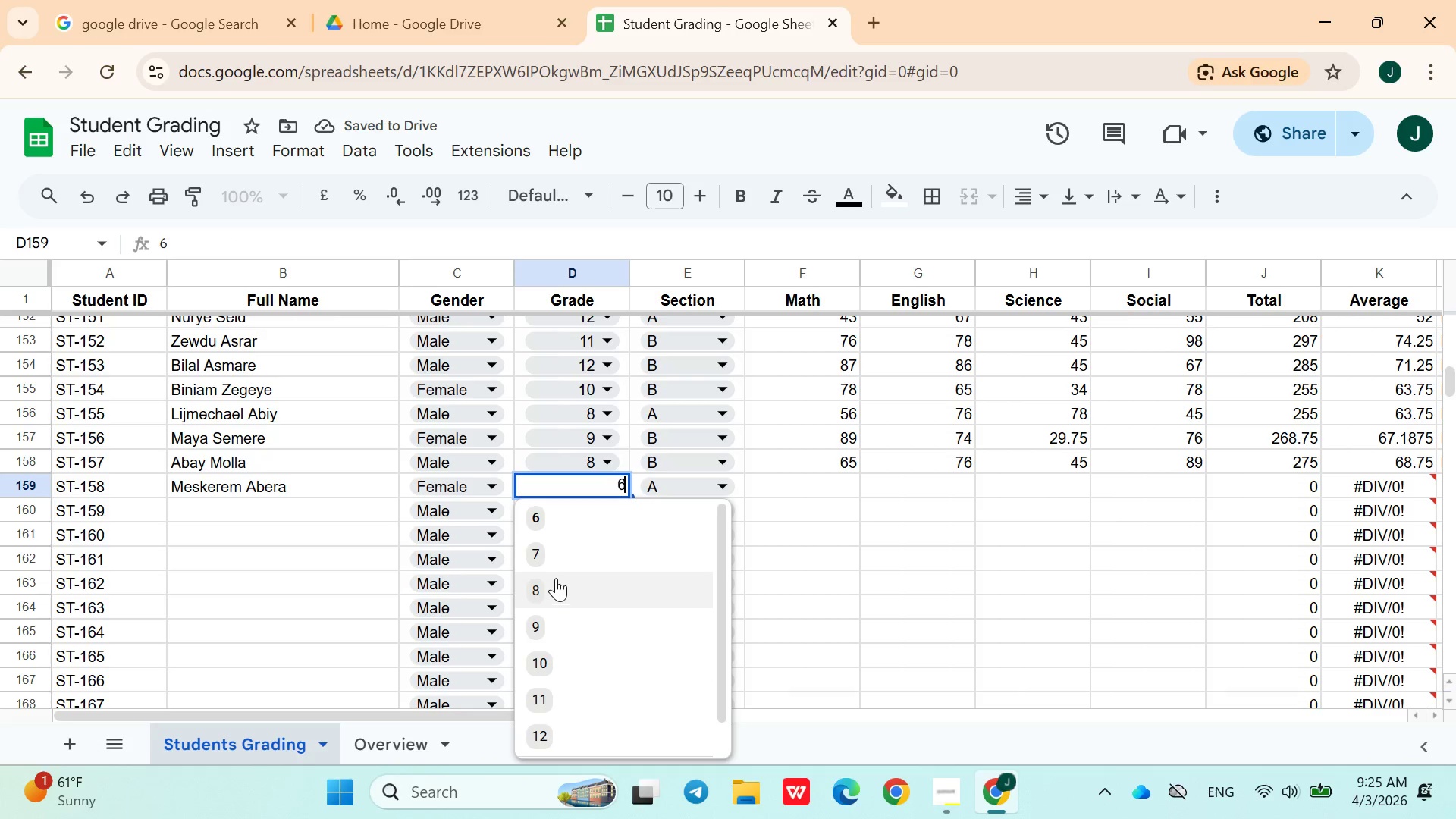 
left_click([557, 570])
 